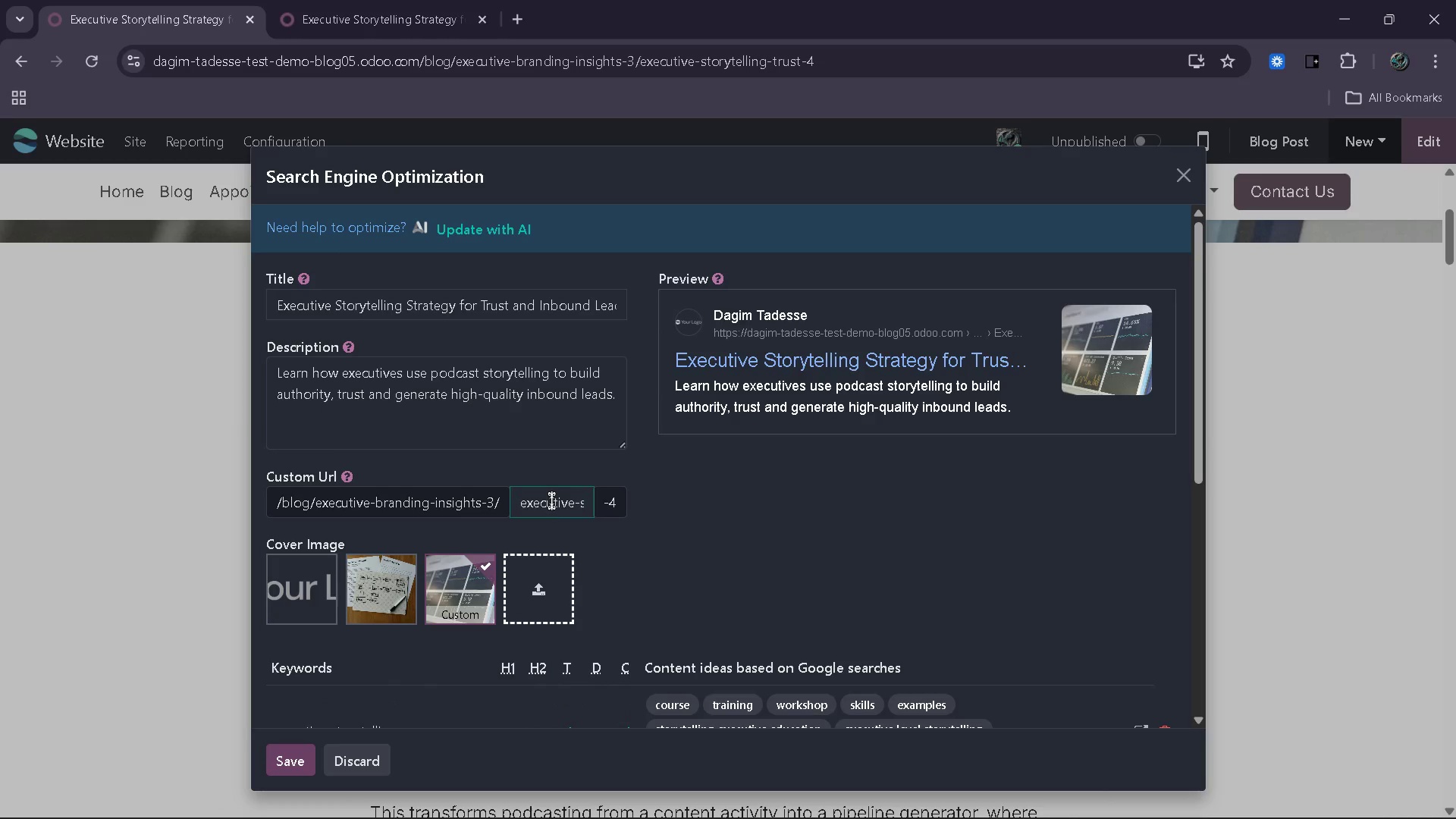 
key(Control+A)
 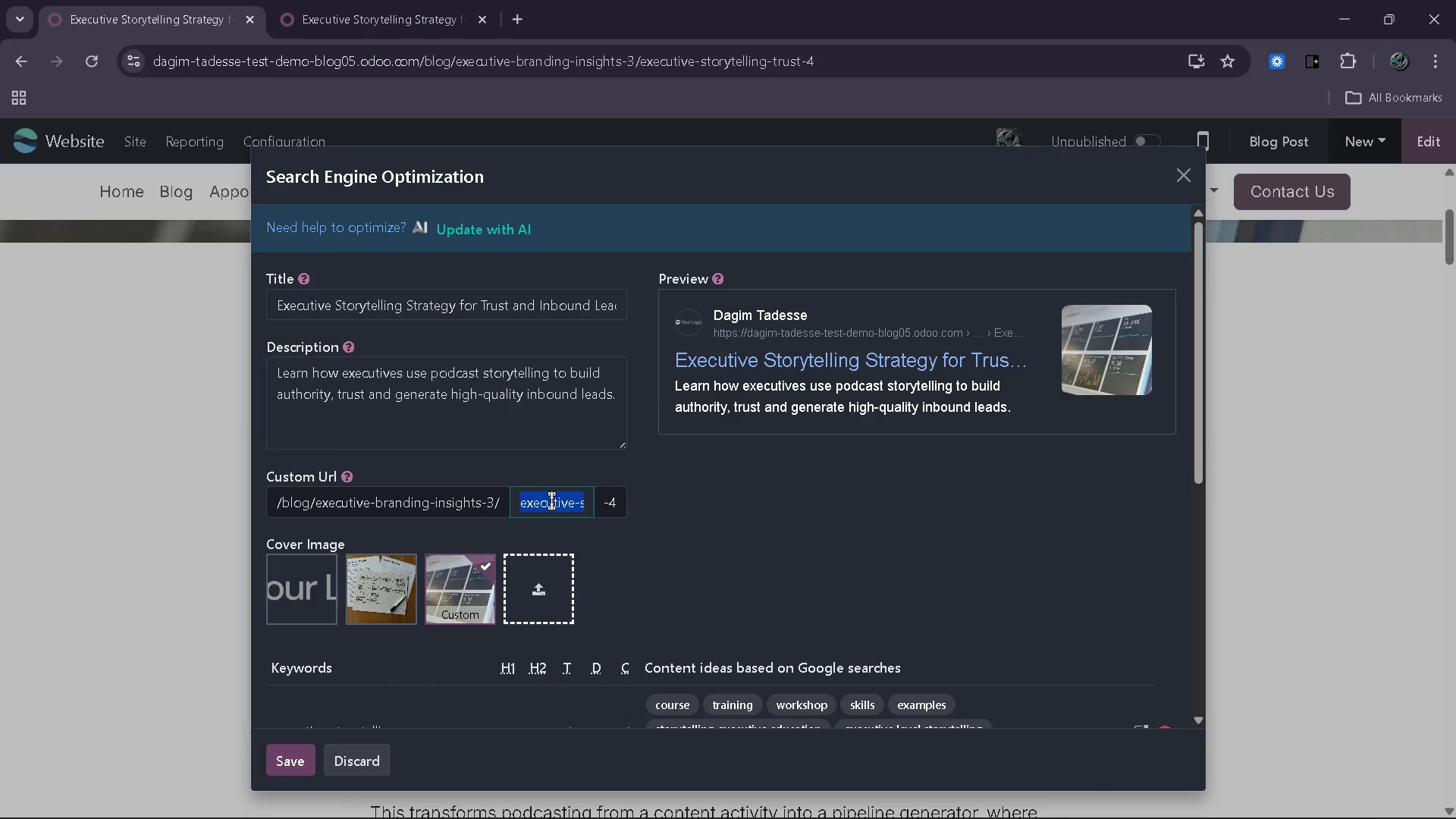 
key(Backspace)
 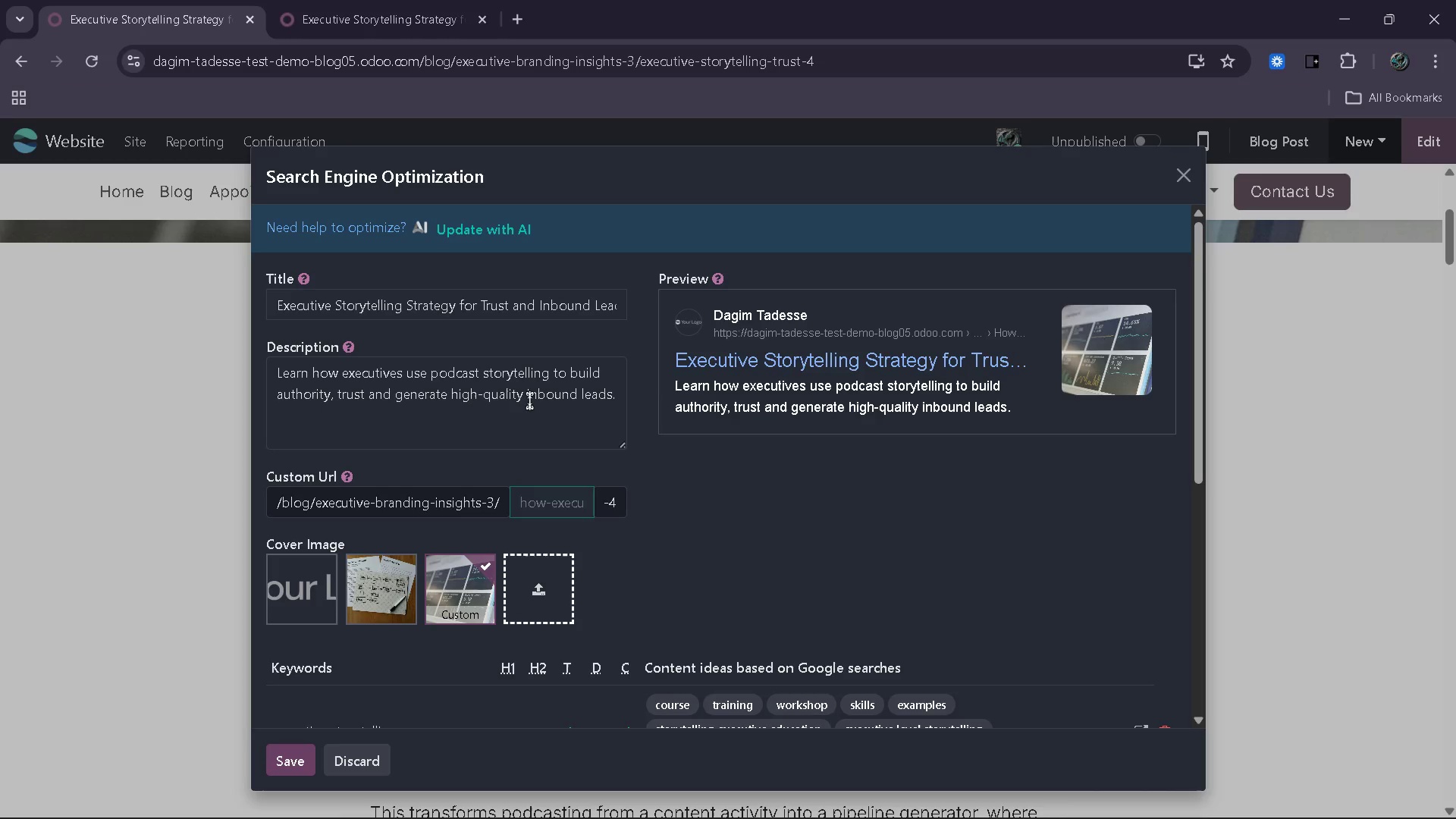 
left_click([529, 395])
 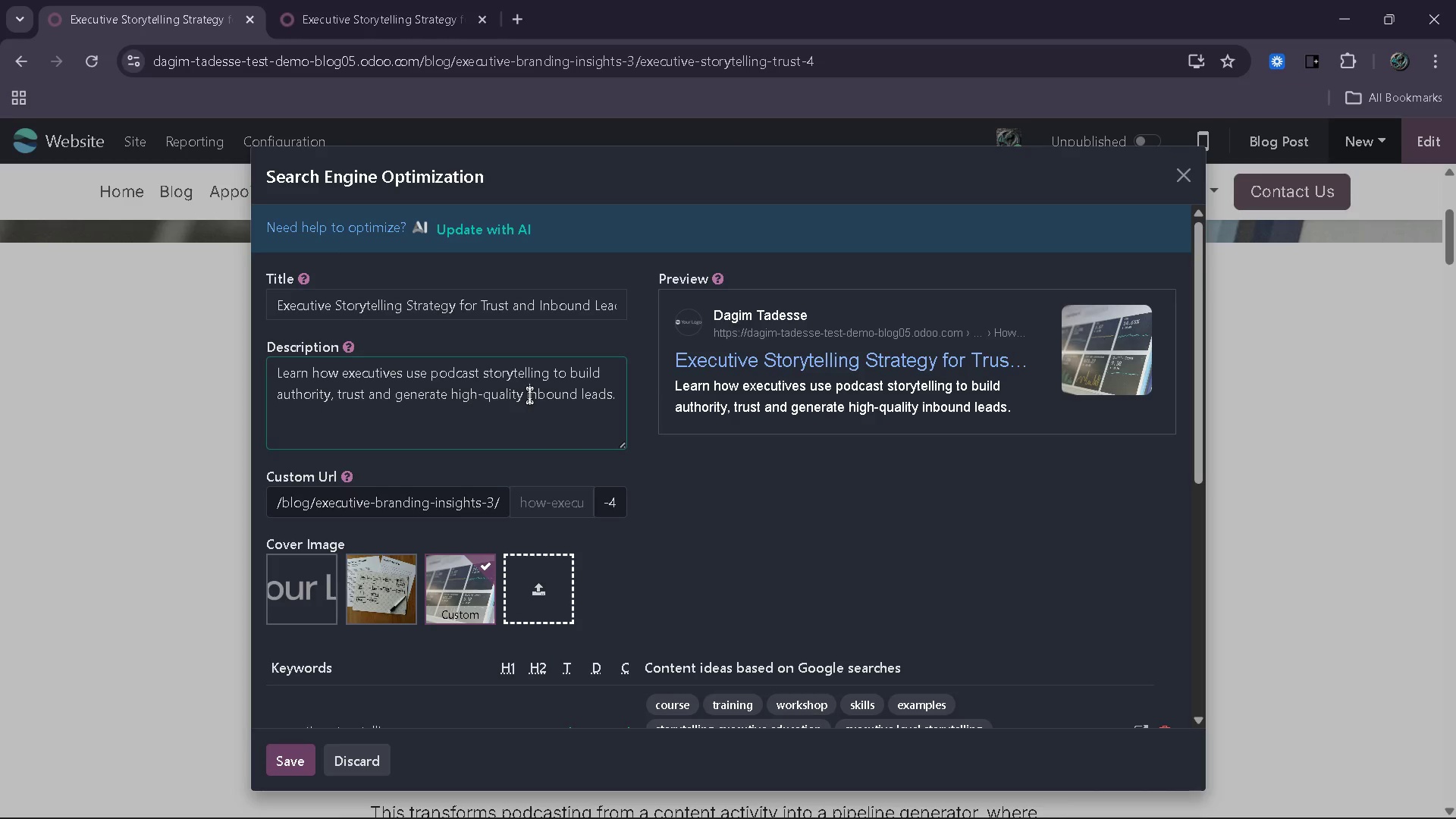 
key(Control+A)
 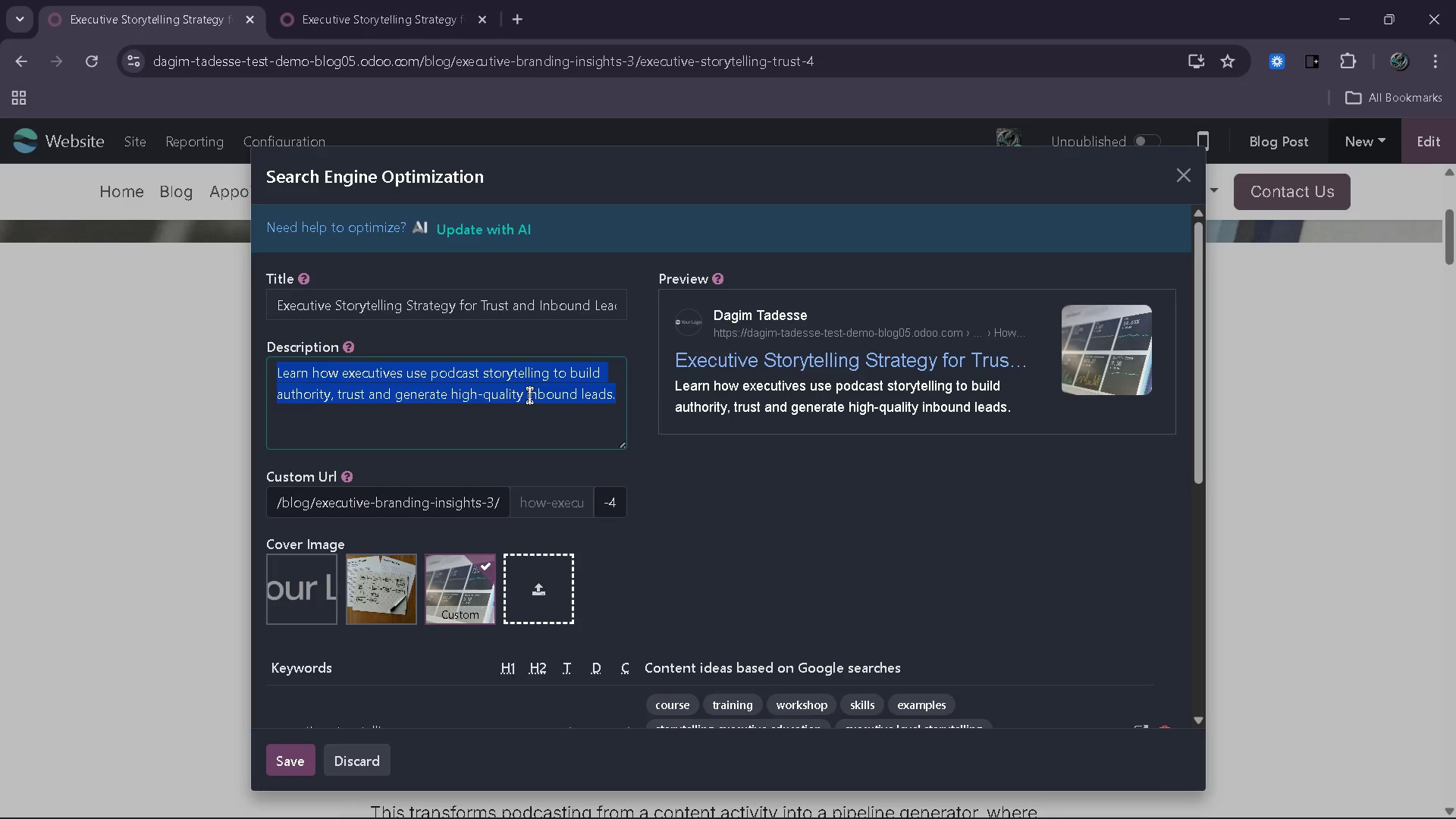 
key(Backspace)
 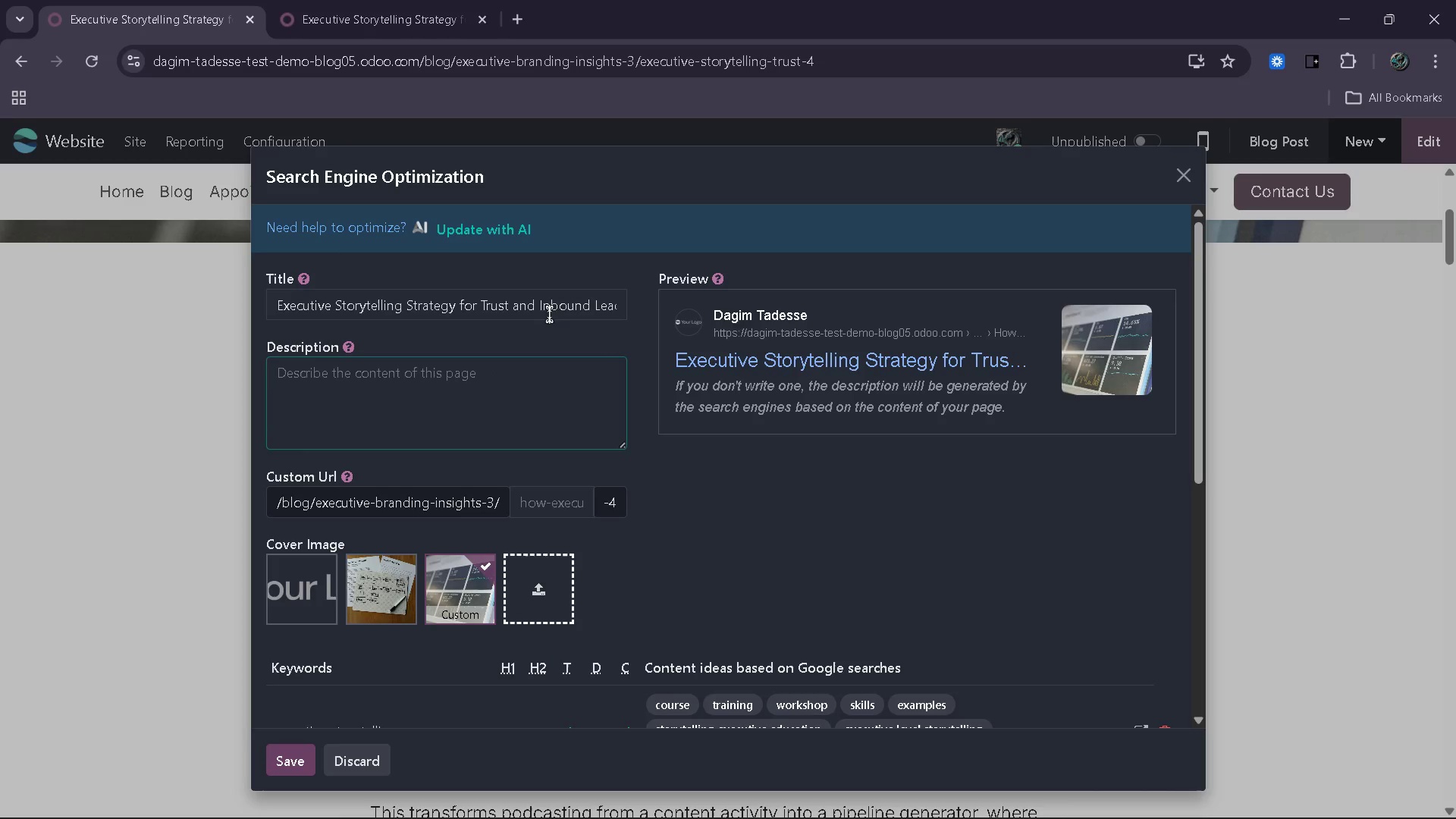 
left_click([552, 304])
 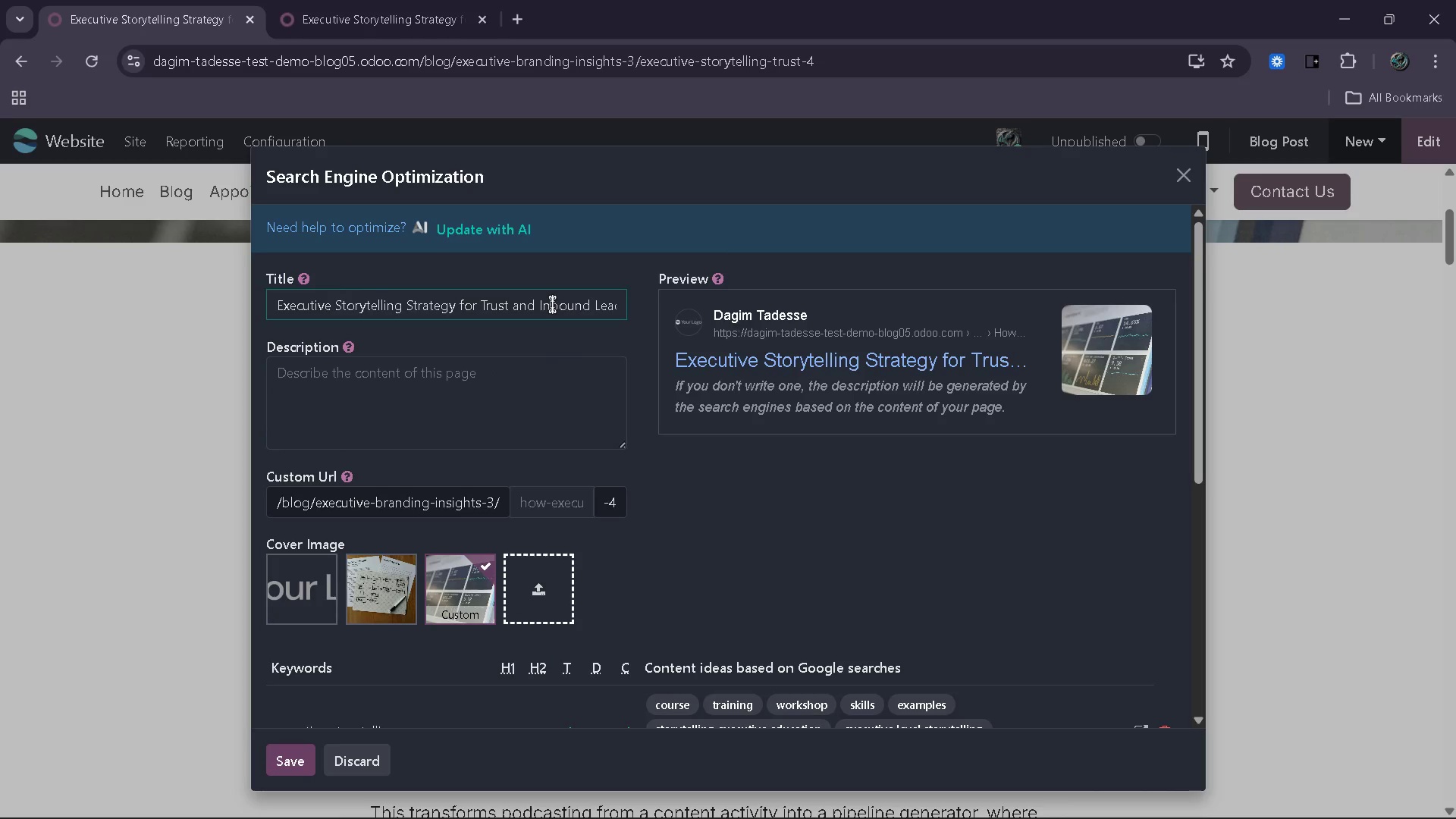 
key(Control+A)
 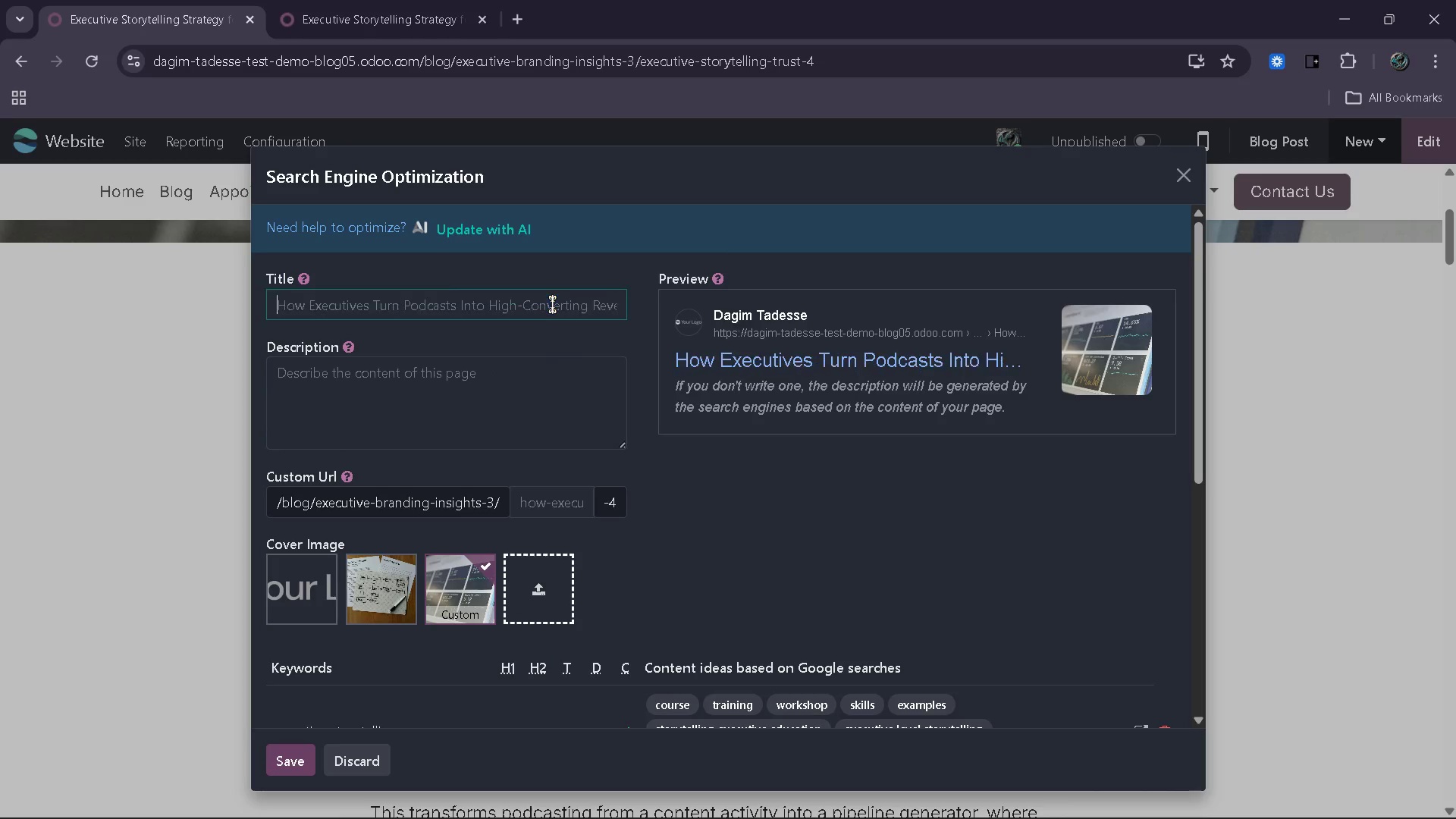 
key(Control+Backspace)
 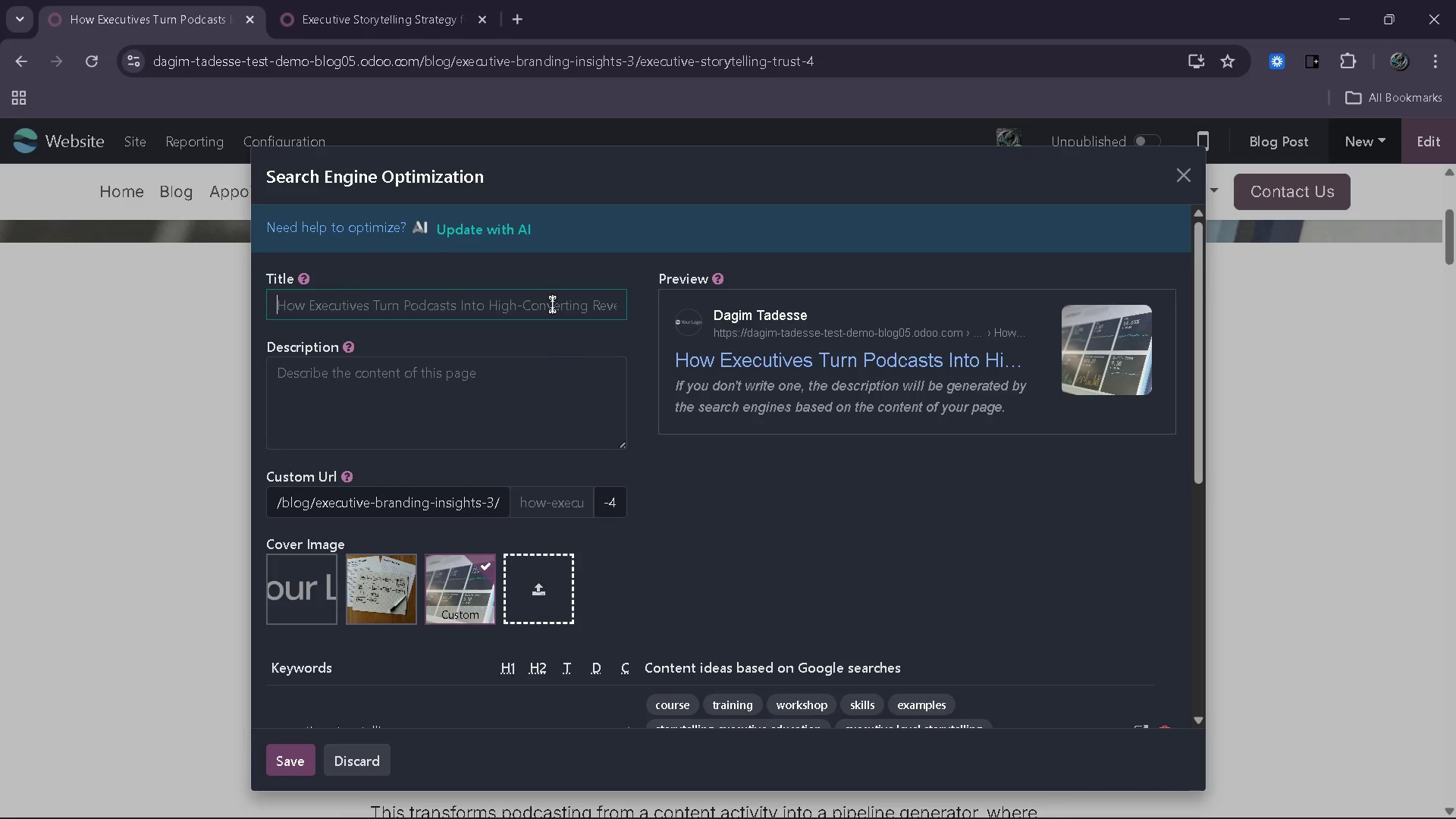 
type(Executive Podcast FUnnel Strategy for Lead Generation)
 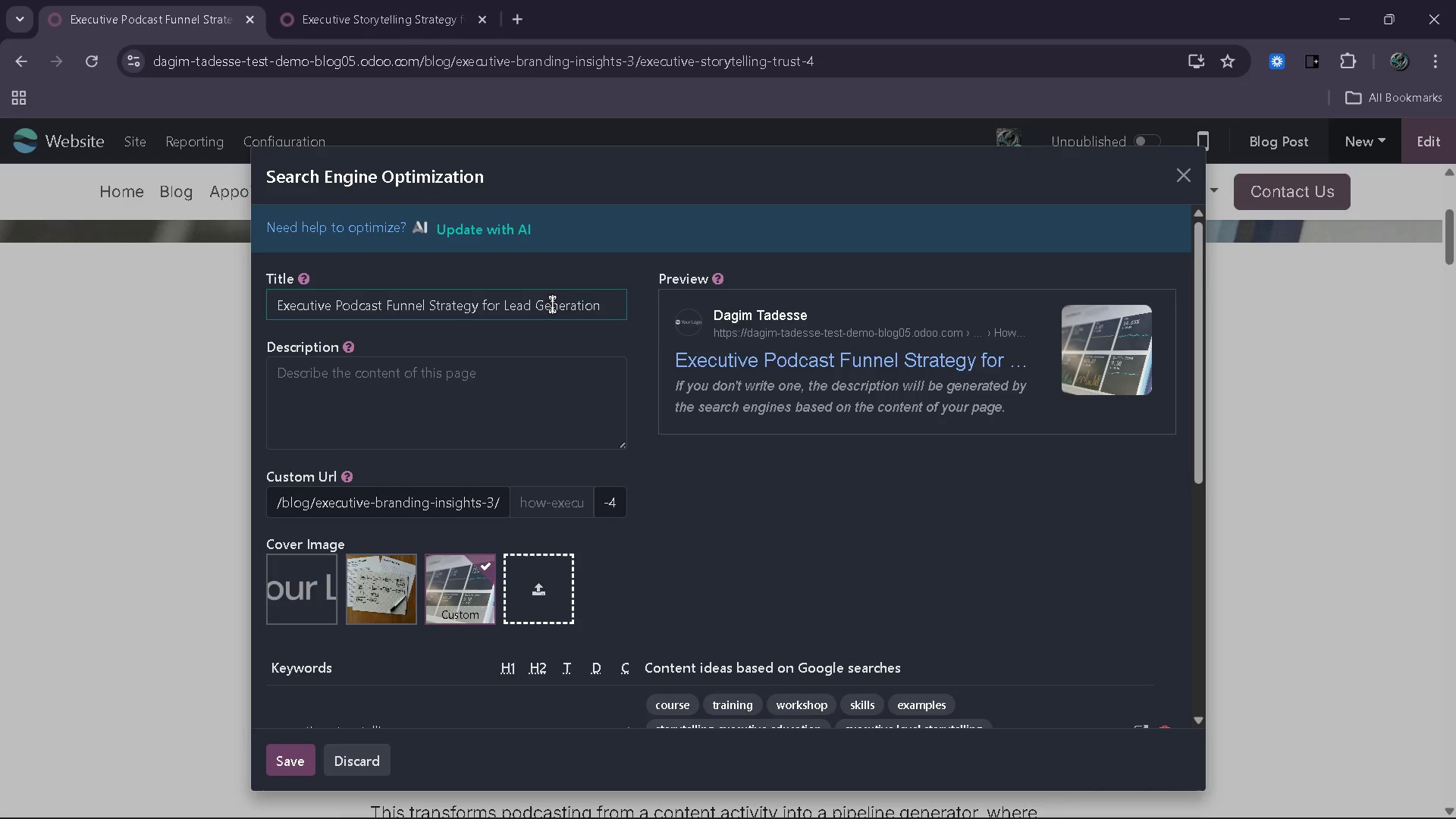 
left_click([558, 504])
 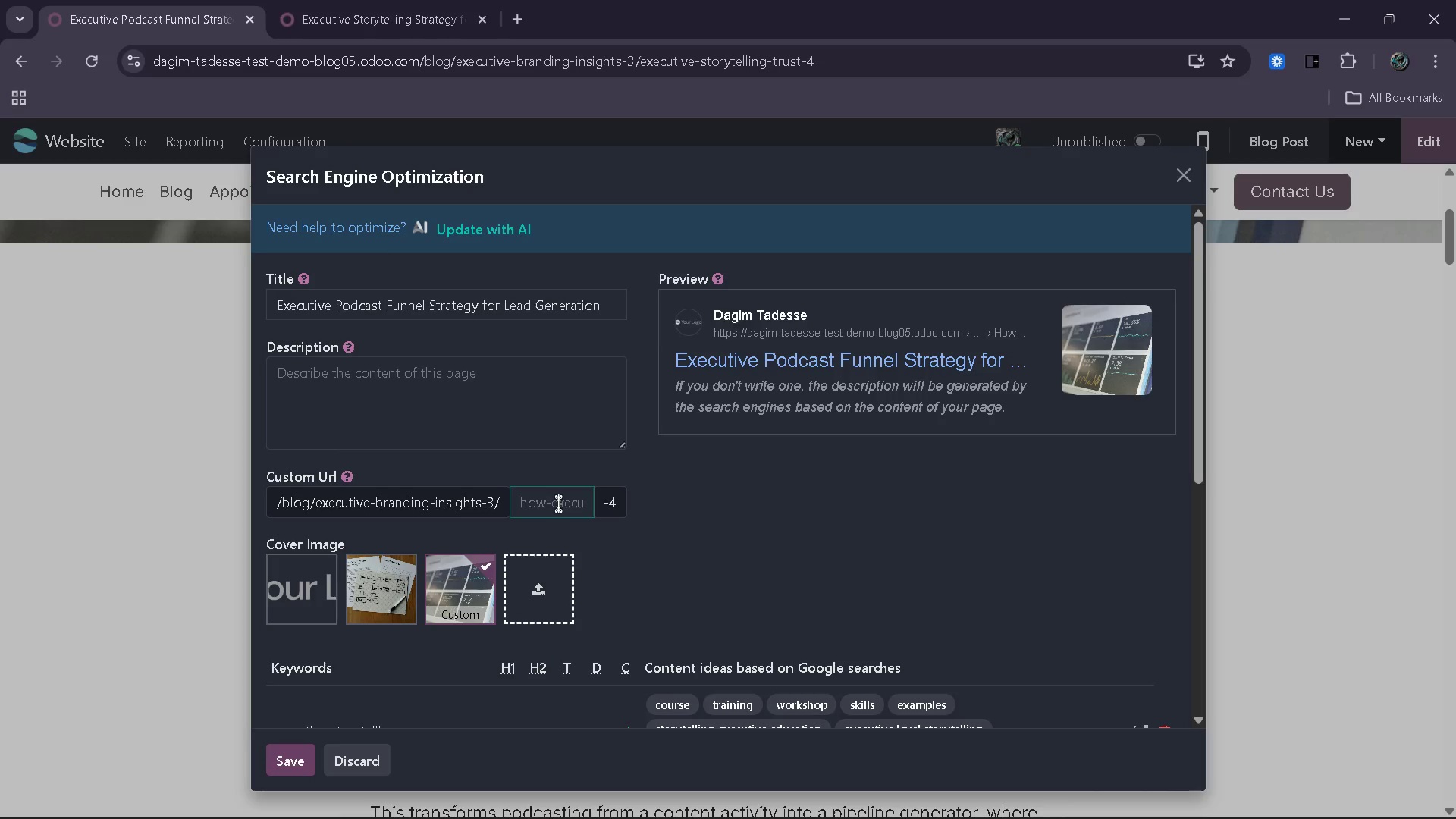 
type(podcast revenue funnel executives)
 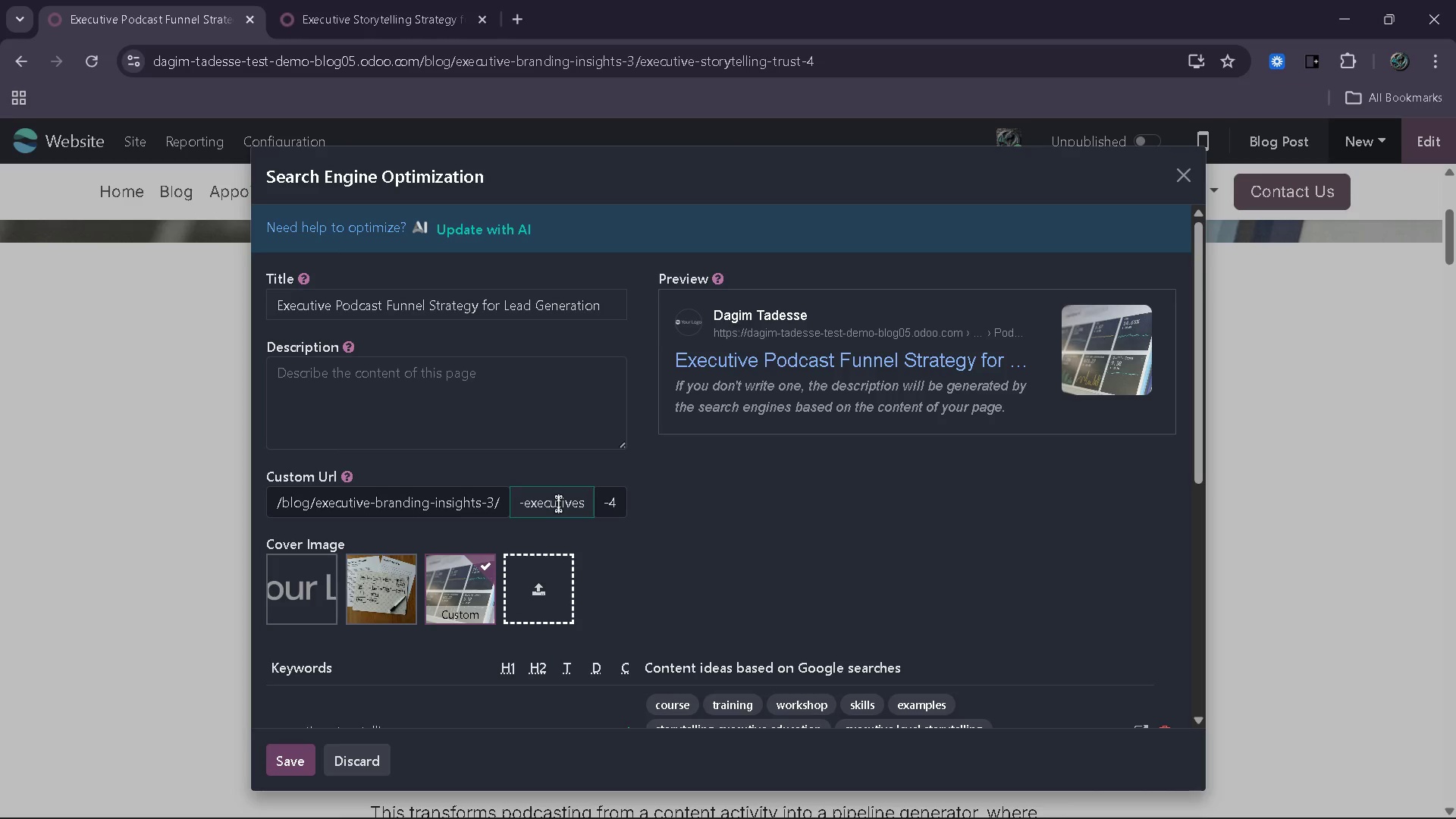 
left_click([491, 422])
 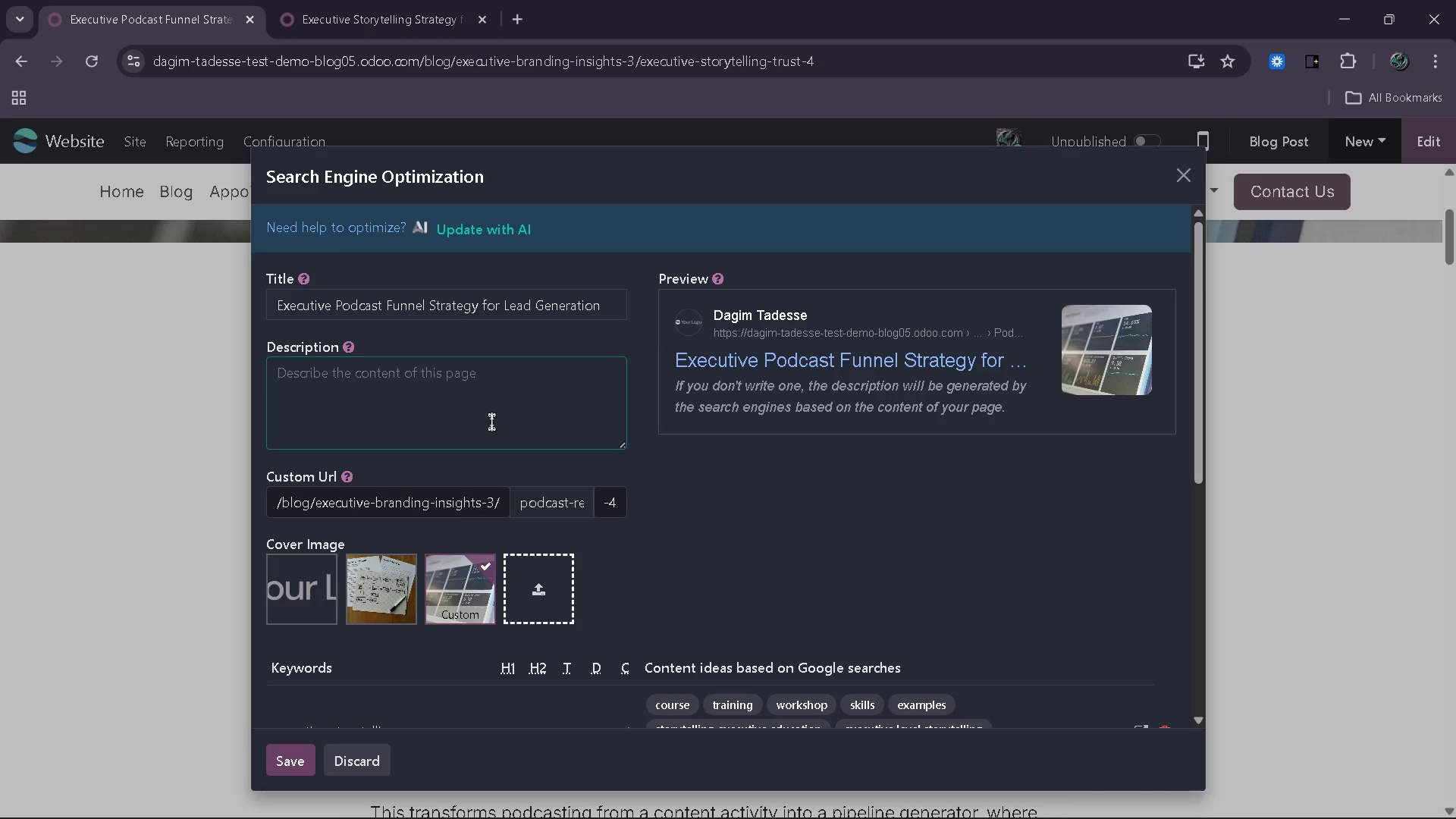 
type(Learn how executives turn)
 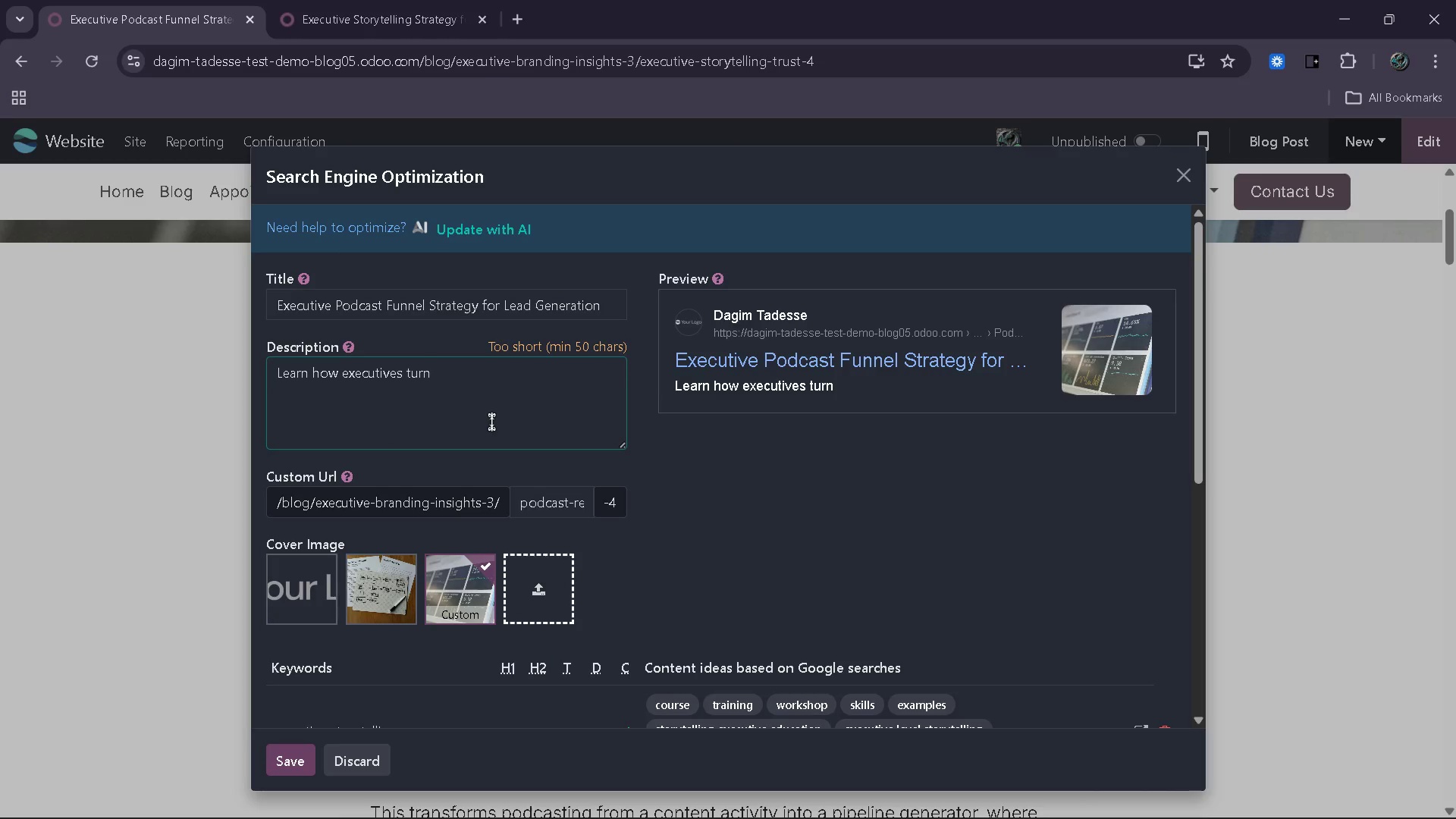 
type( podcast content into a powerful revenue funnel ta)
key(Backspace)
type(hta)
key(Backspace)
key(Backspace)
type(at generated invound leads build)
 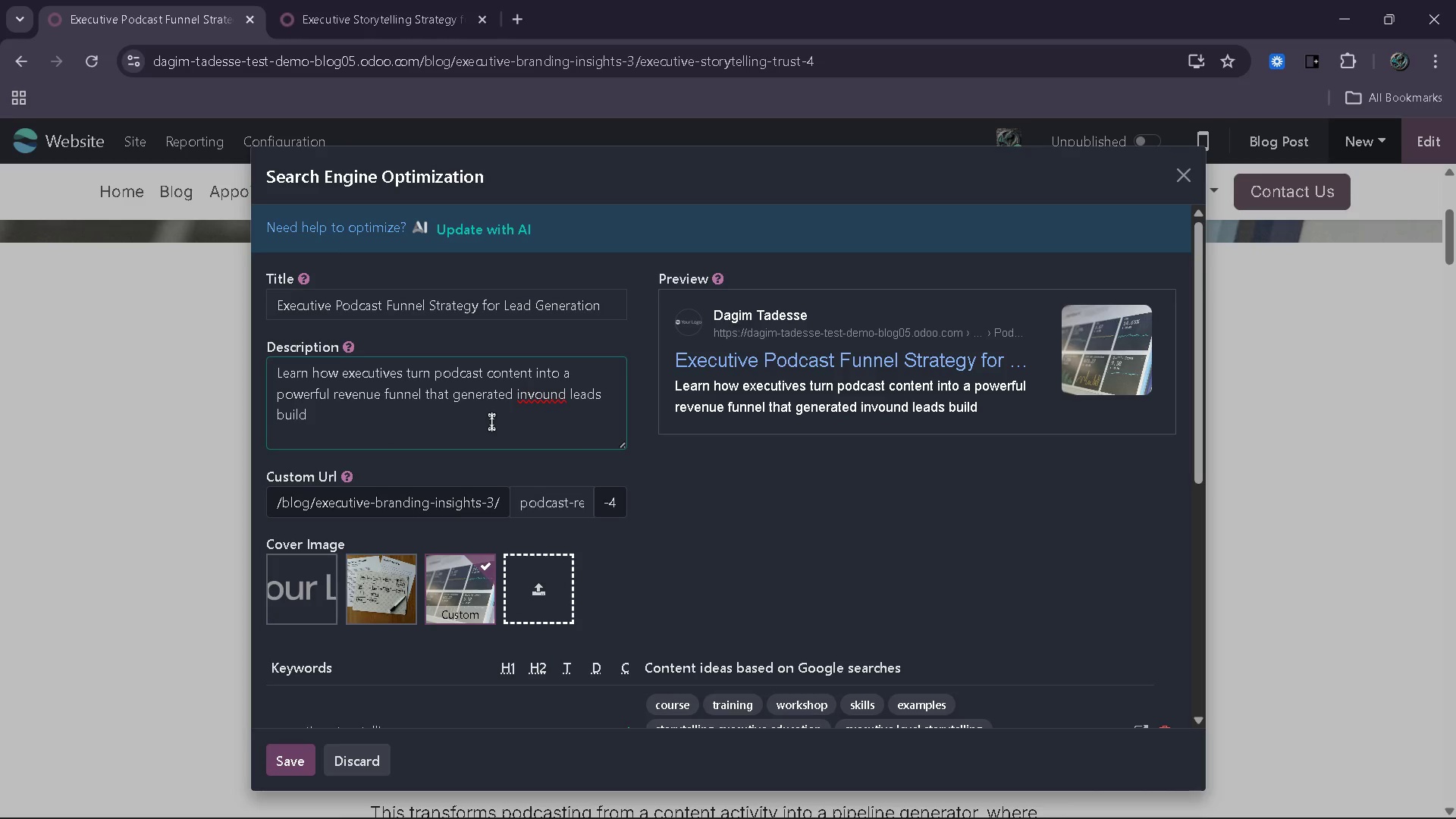 
left_click([538, 394])
 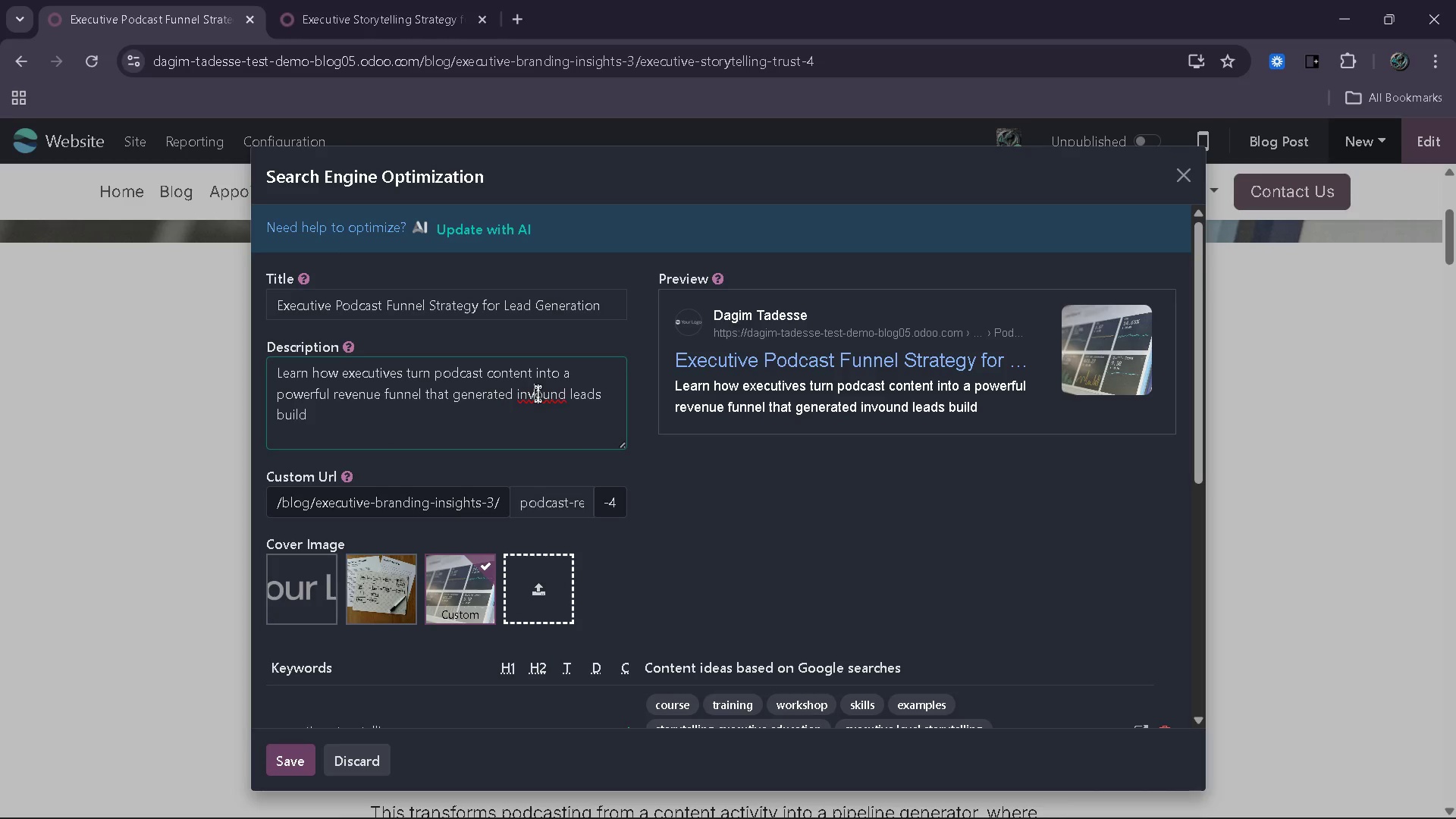 
key(Backspace)
 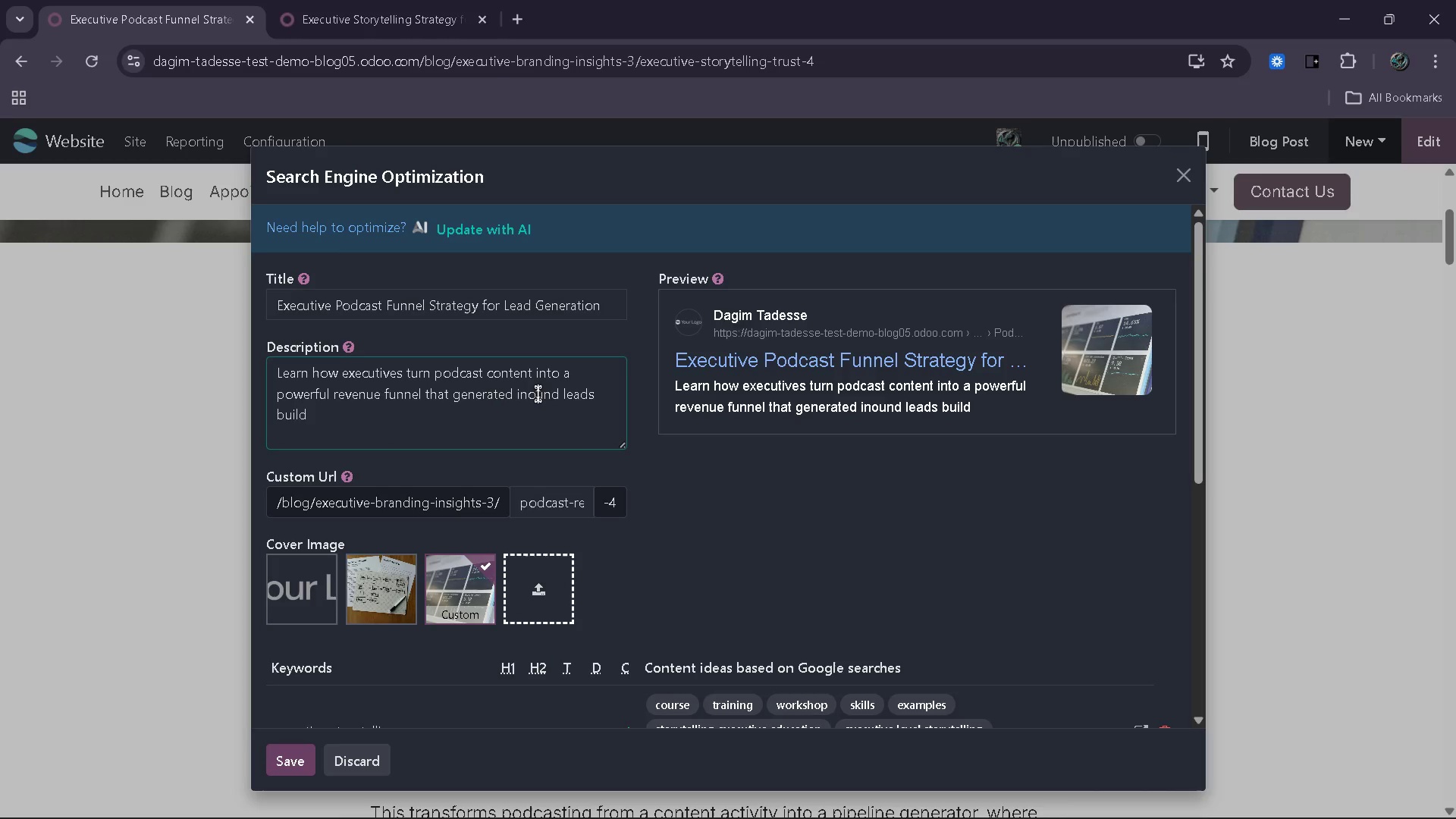 
key(B)
 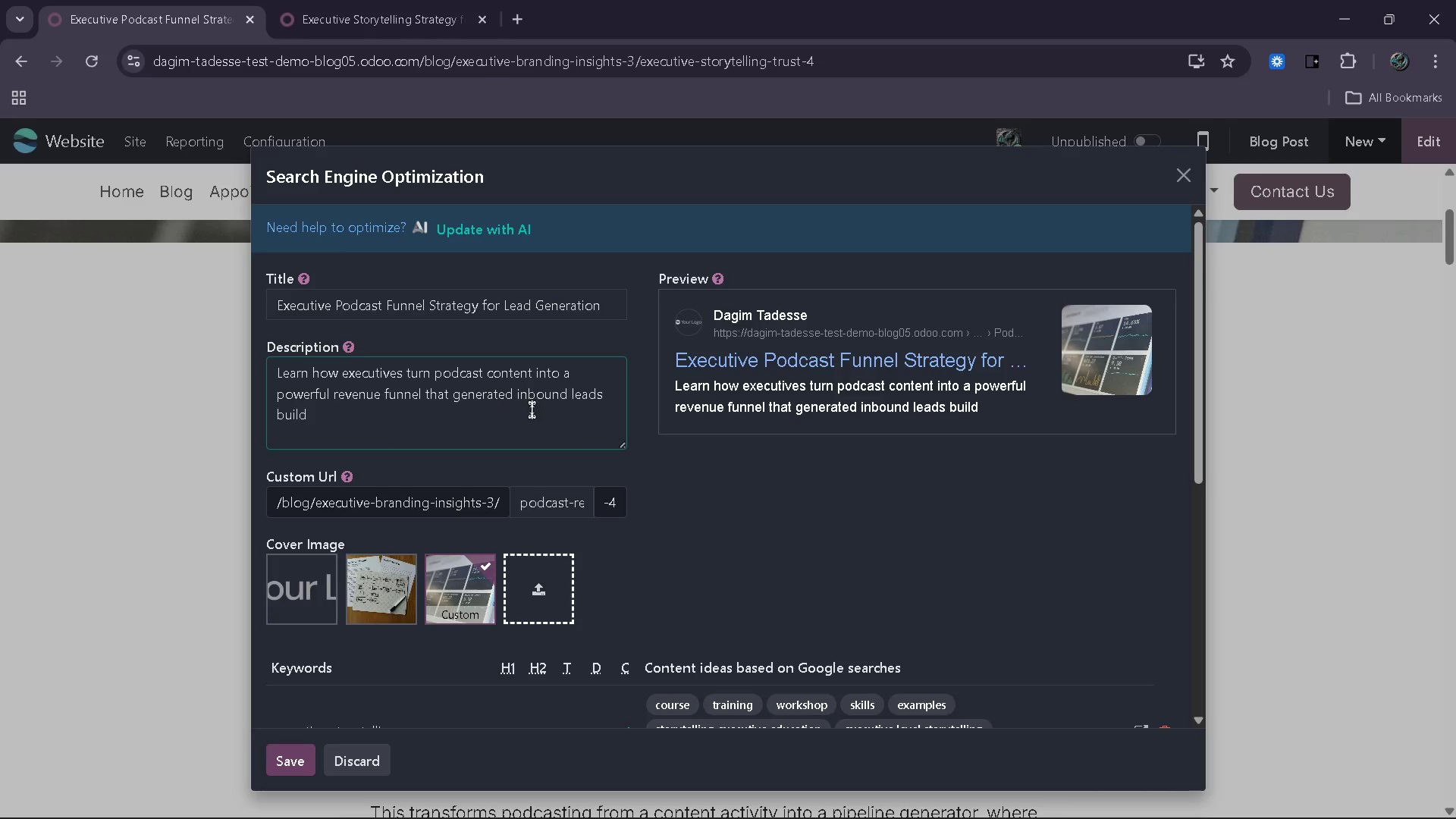 
left_click([531, 413])
 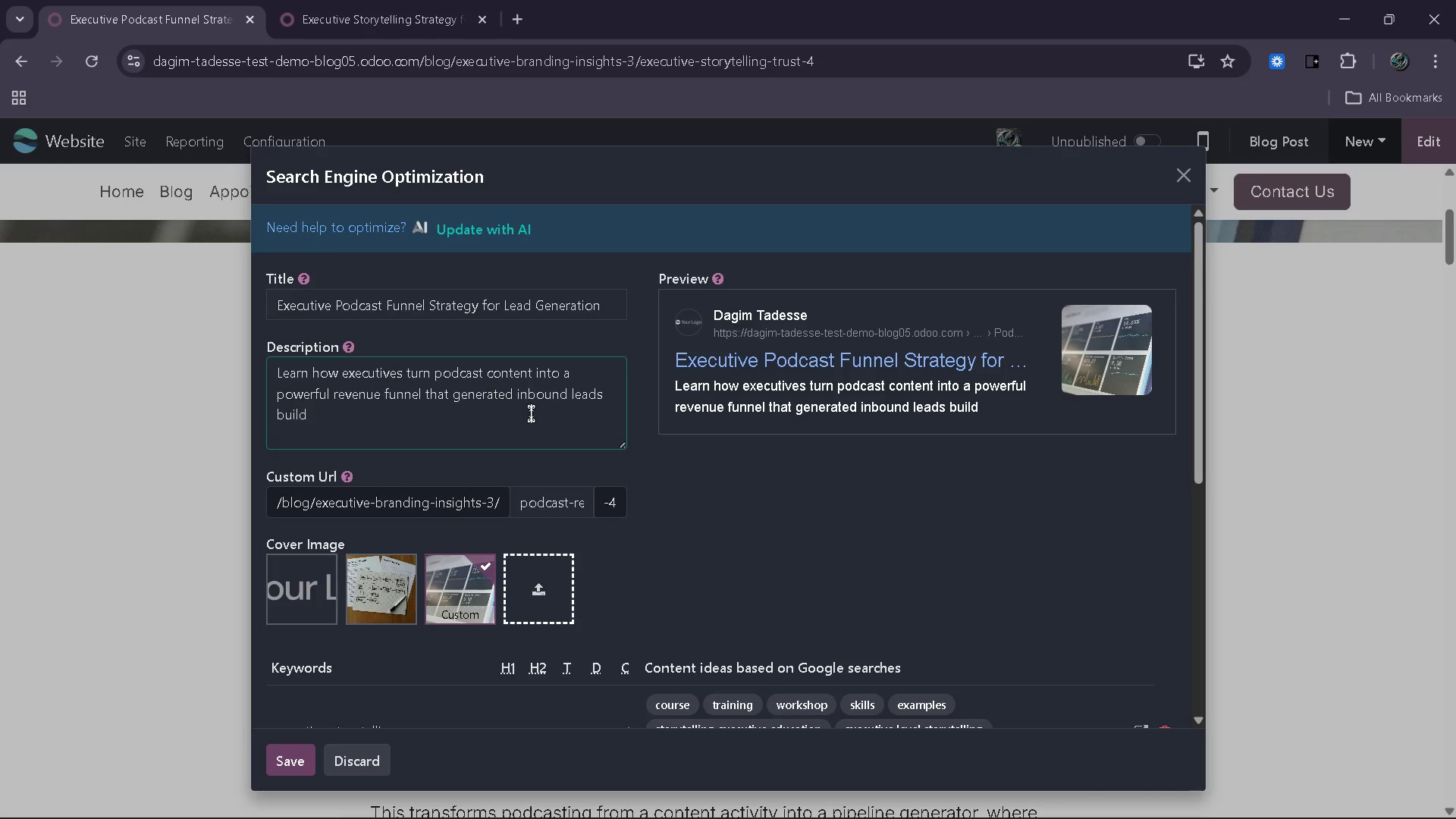 
type( trusts)
 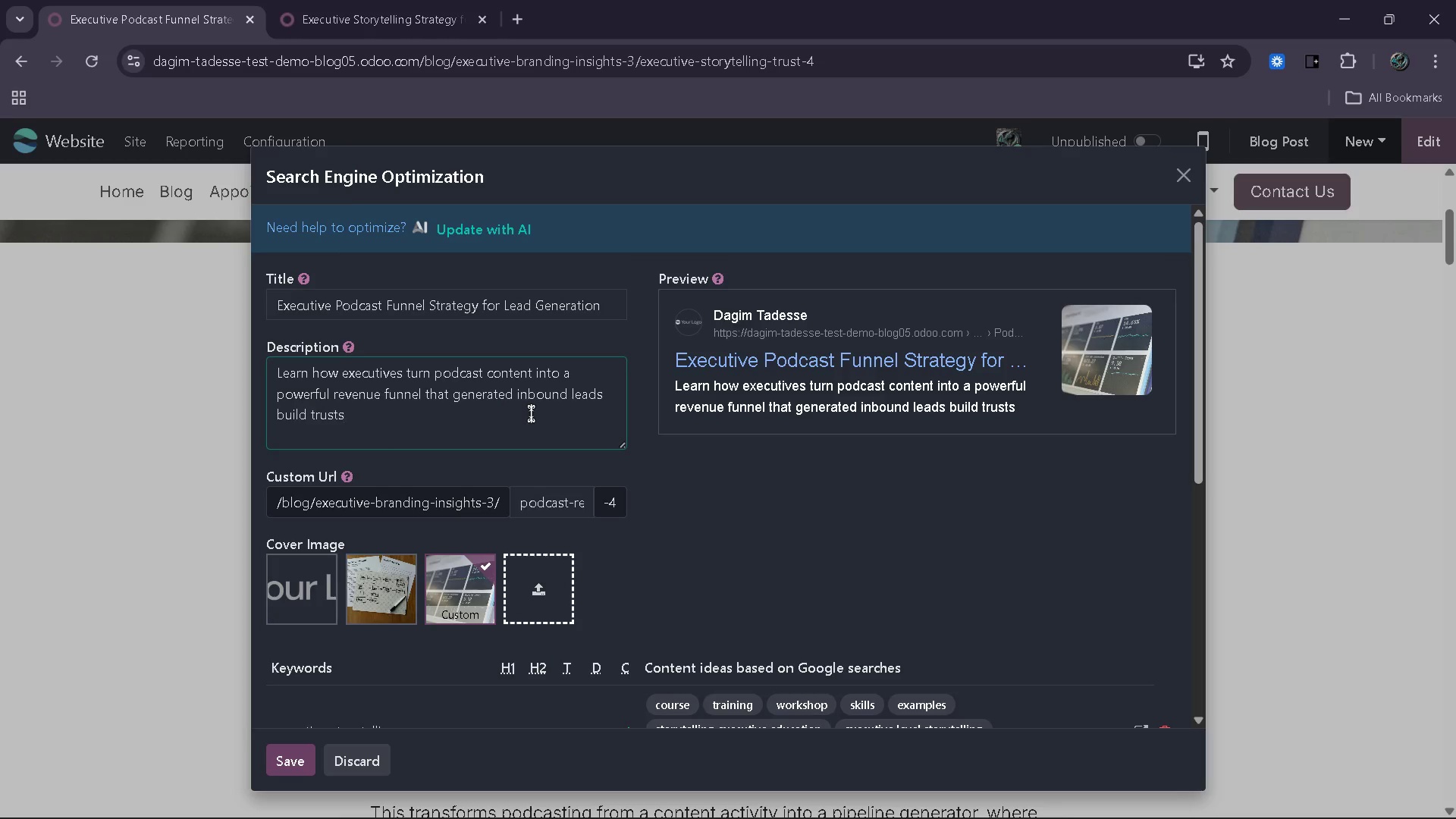 
wait(8.23)
 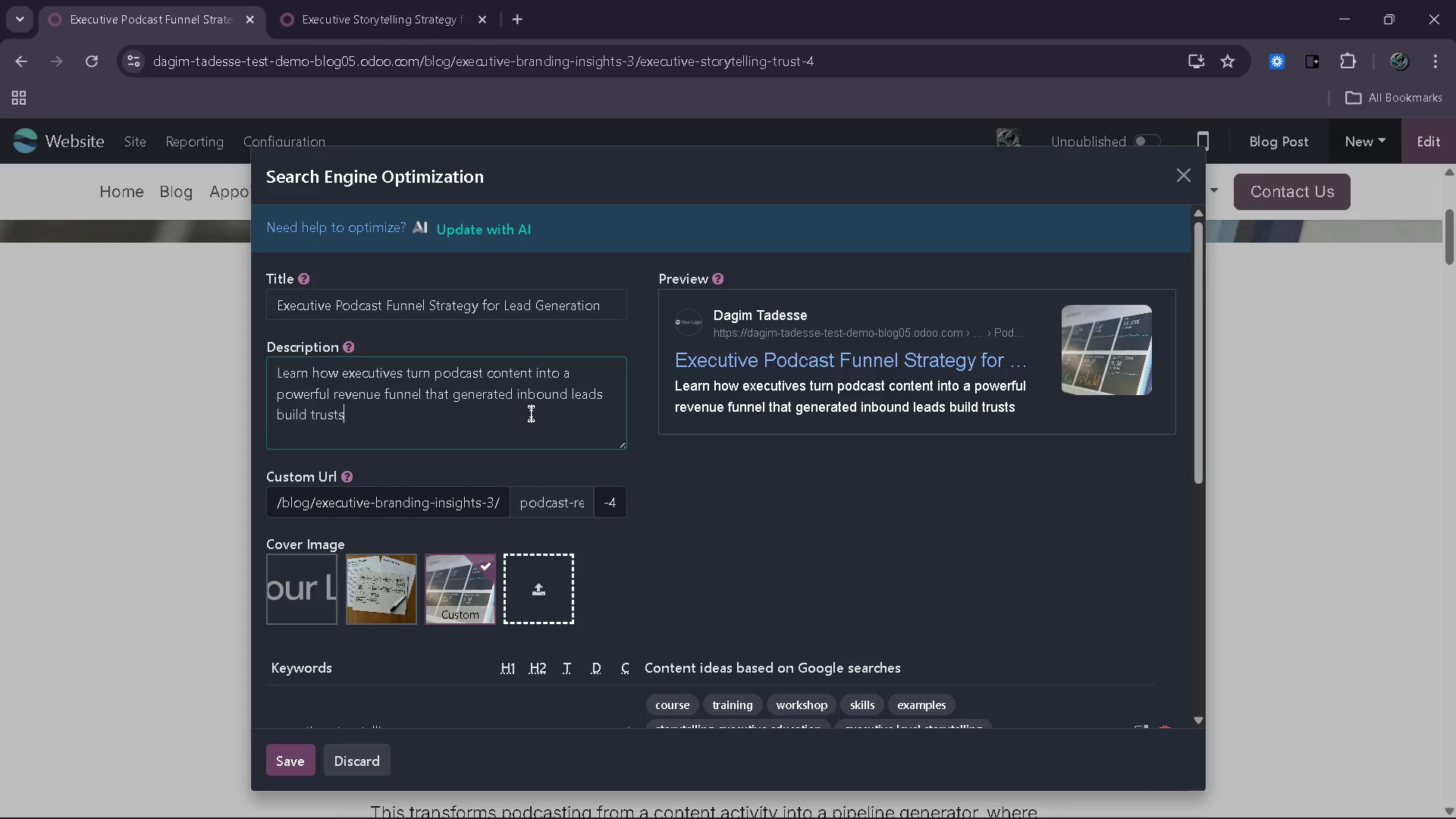 
left_click([1172, 522])
 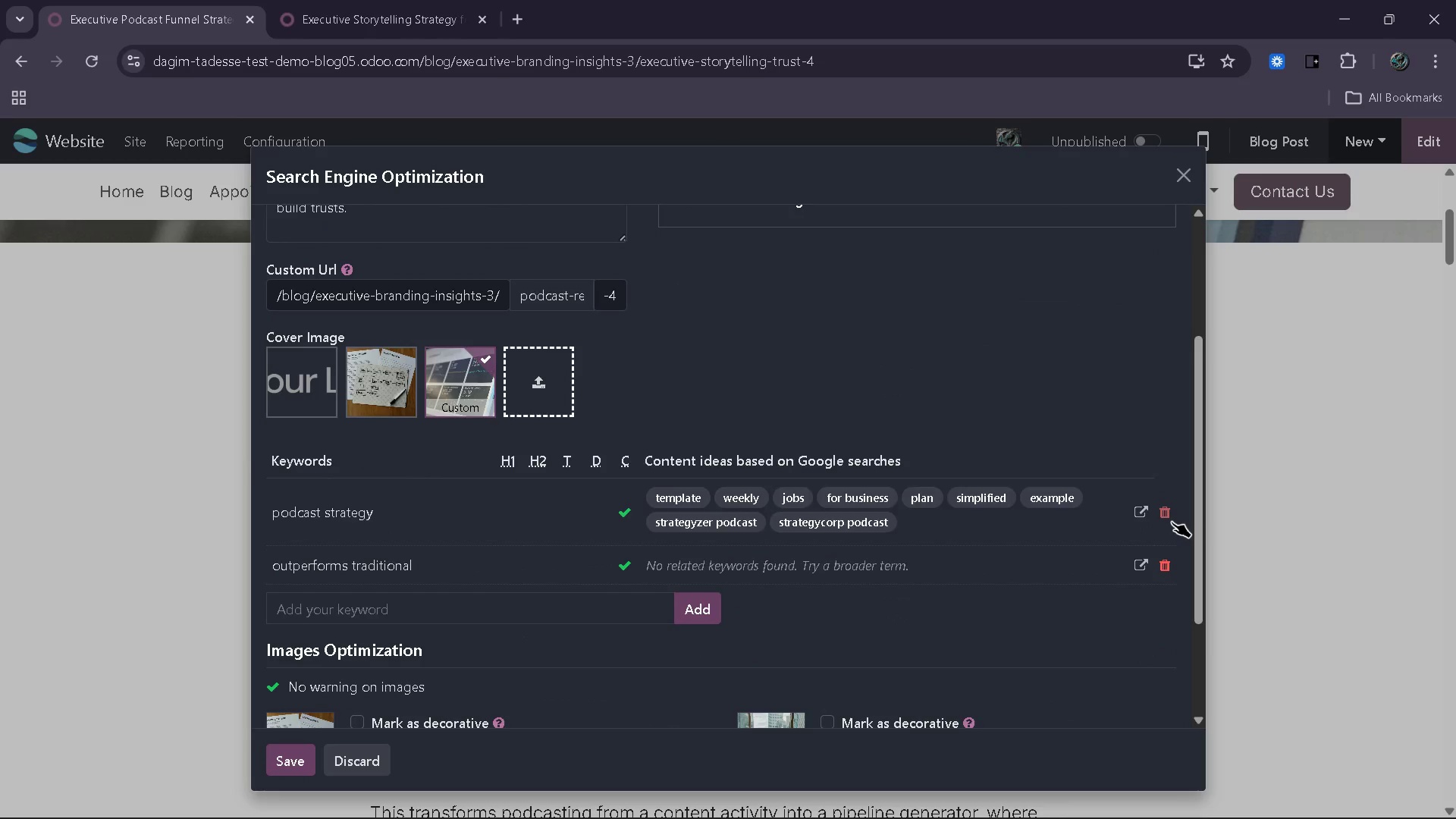 
double_click([1172, 522])
 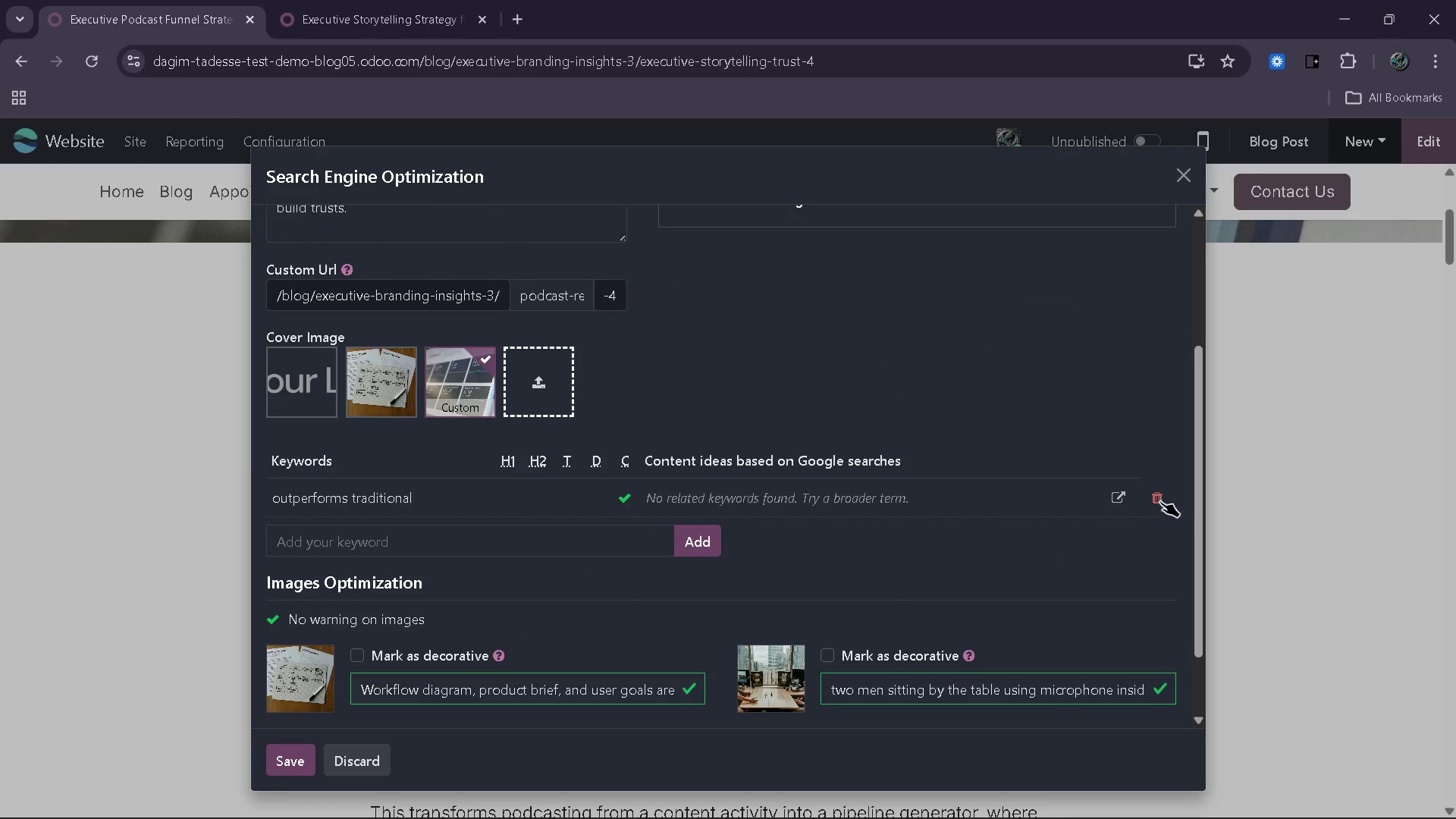 
left_click([1160, 501])
 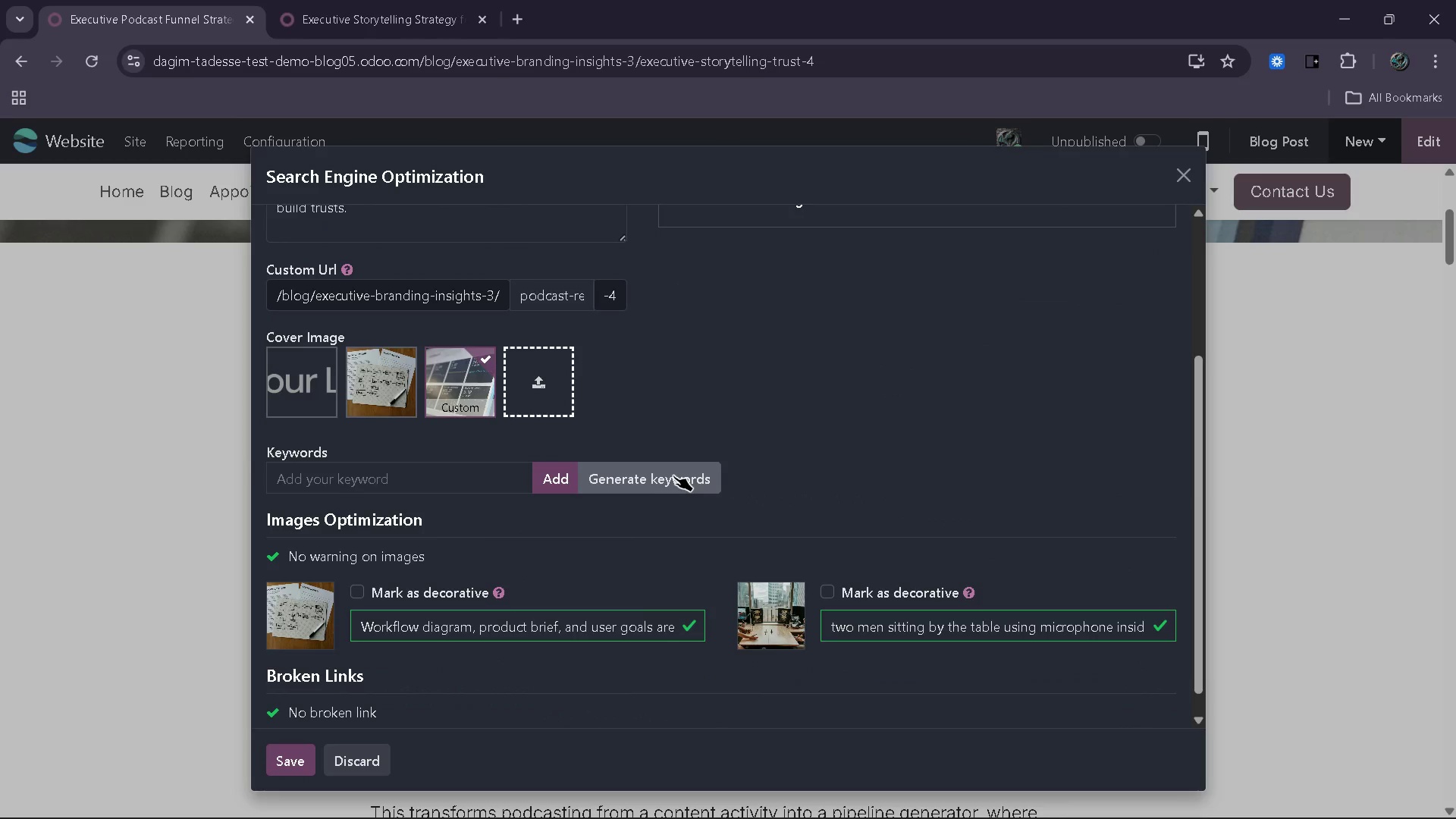 
left_click([673, 475])
 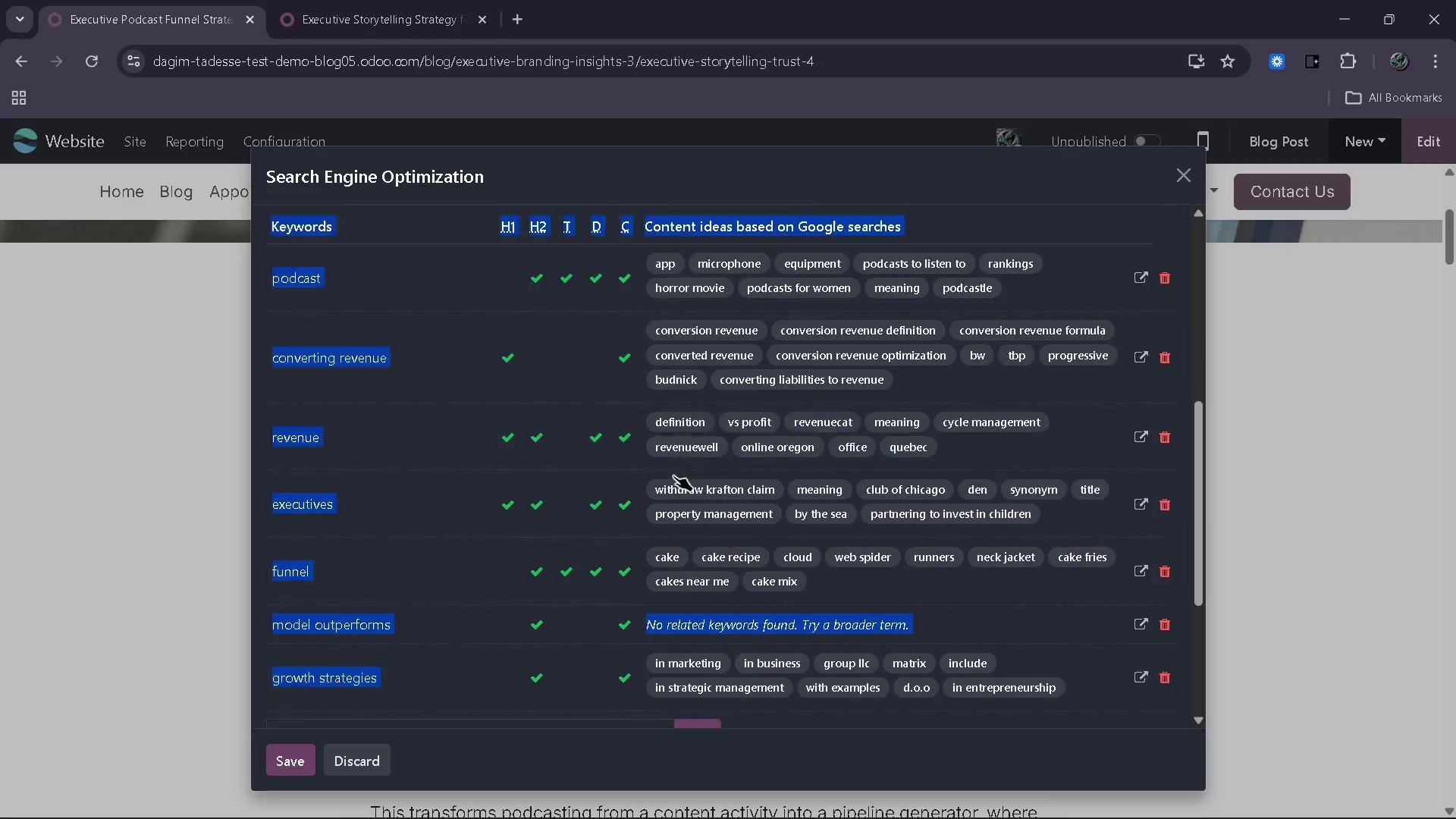 
wait(7.25)
 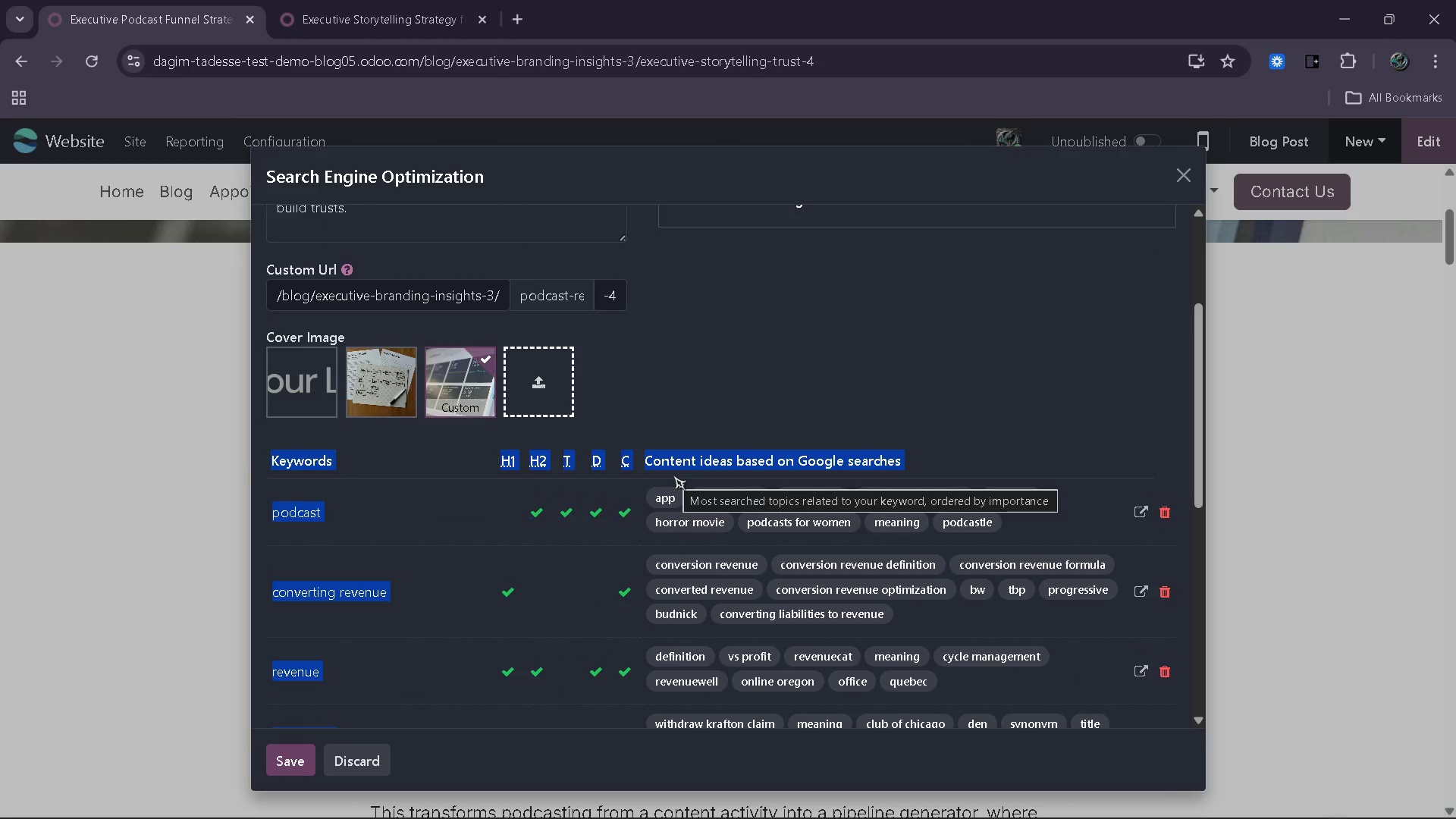 
left_click([610, 344])
 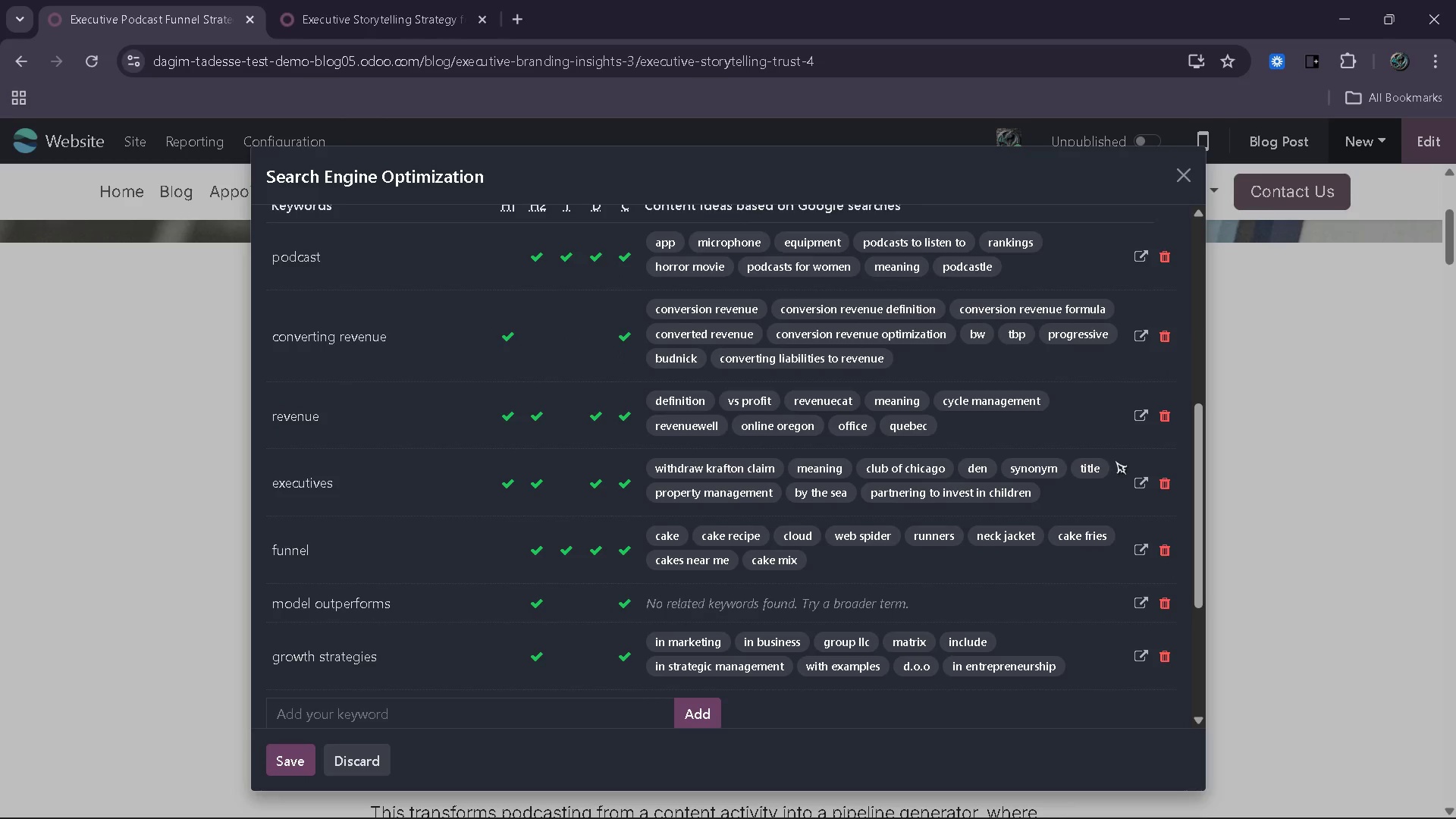 
left_click([1166, 483])
 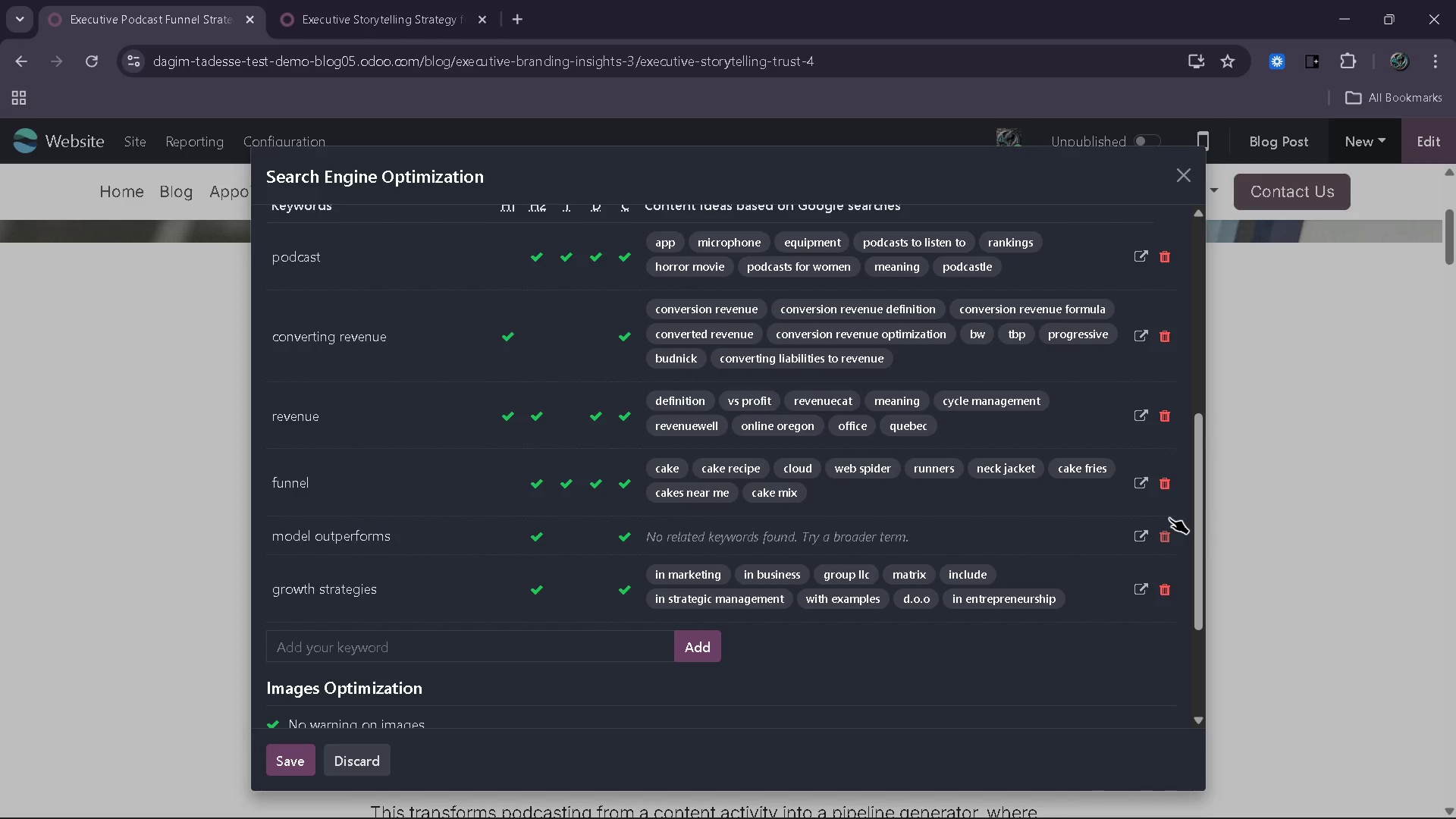 
left_click([1169, 535])
 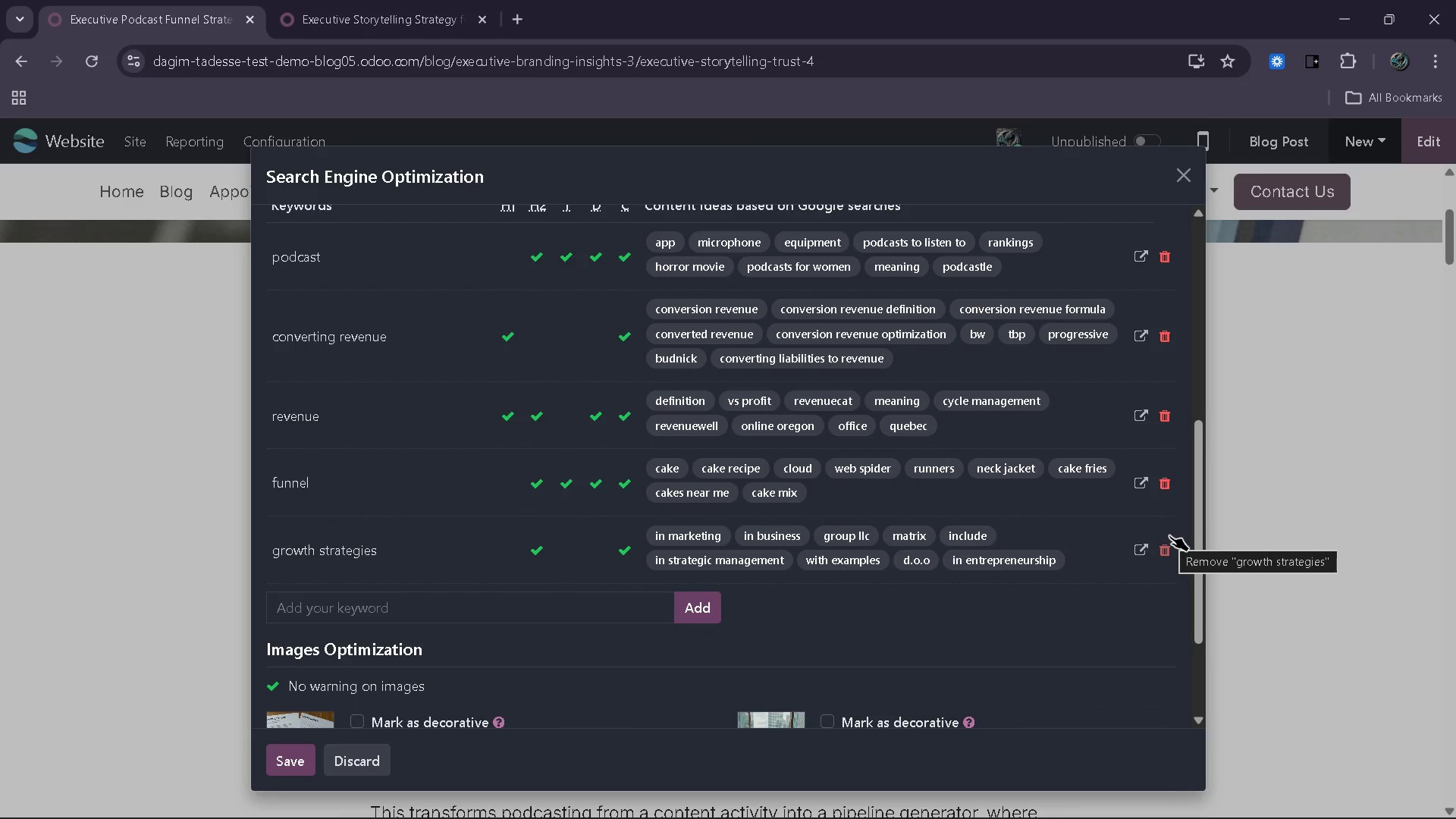 
left_click([1169, 535])
 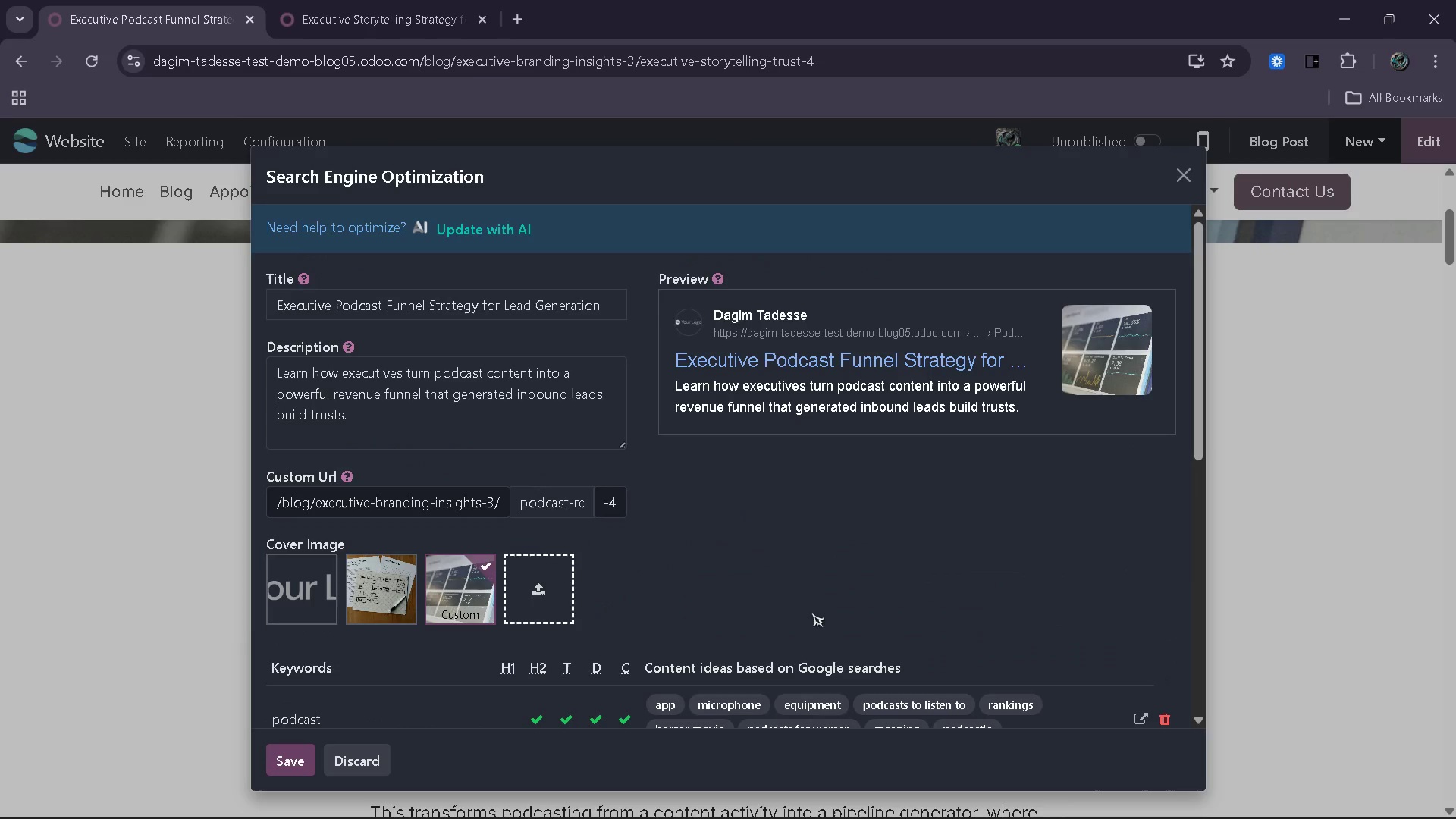 
left_click([303, 766])
 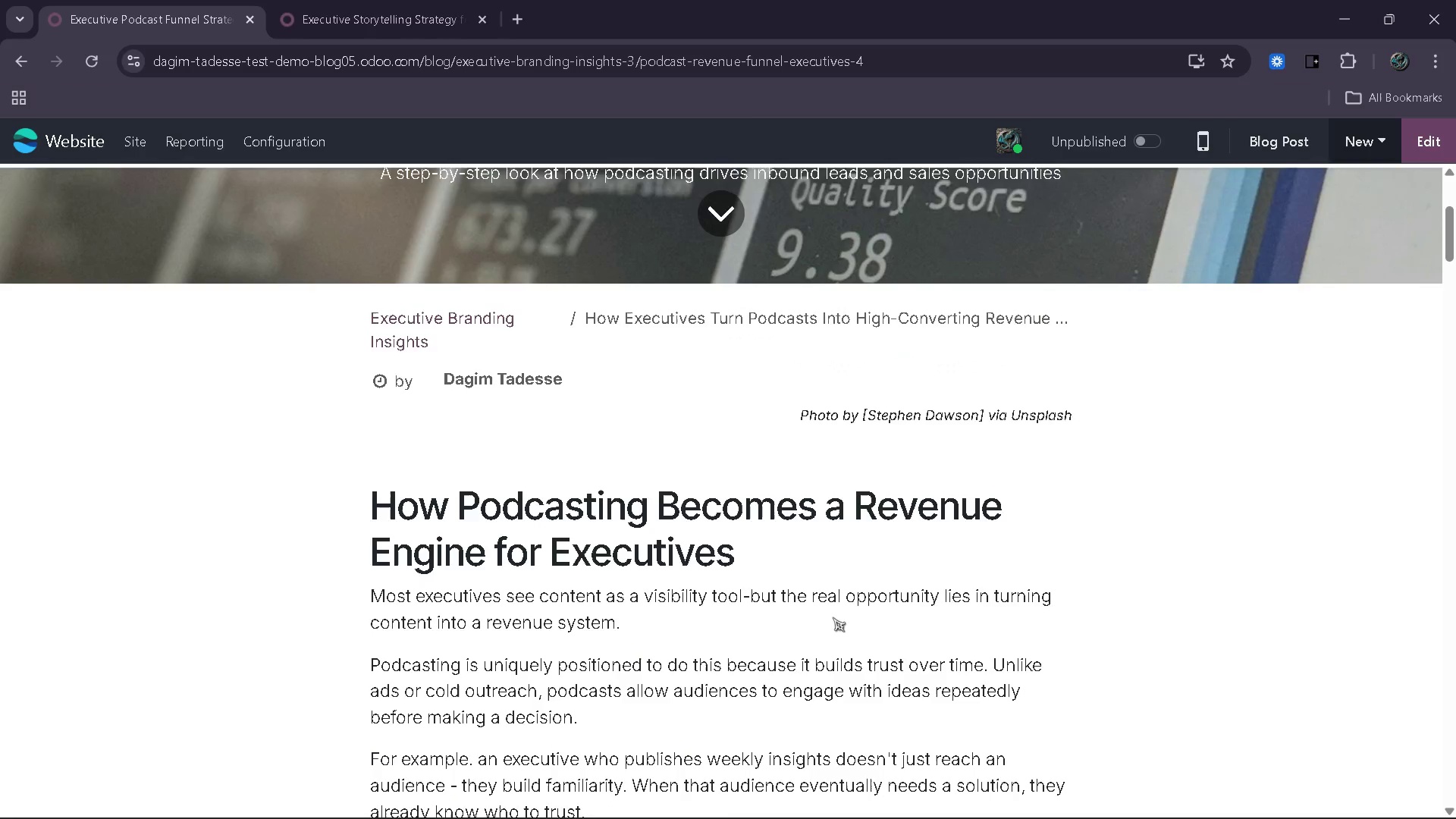 
wait(6.0)
 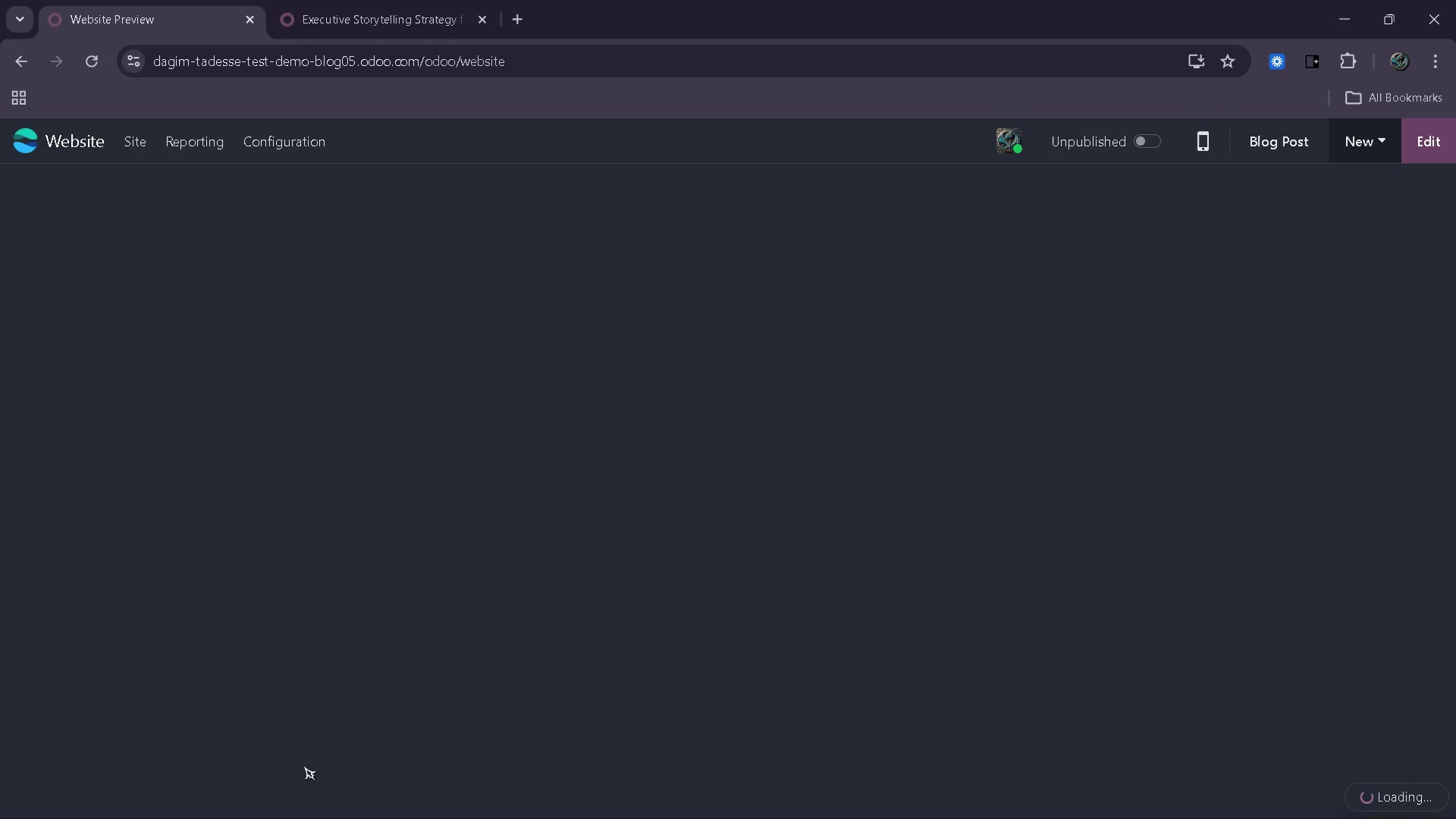 
left_click([1129, 156])
 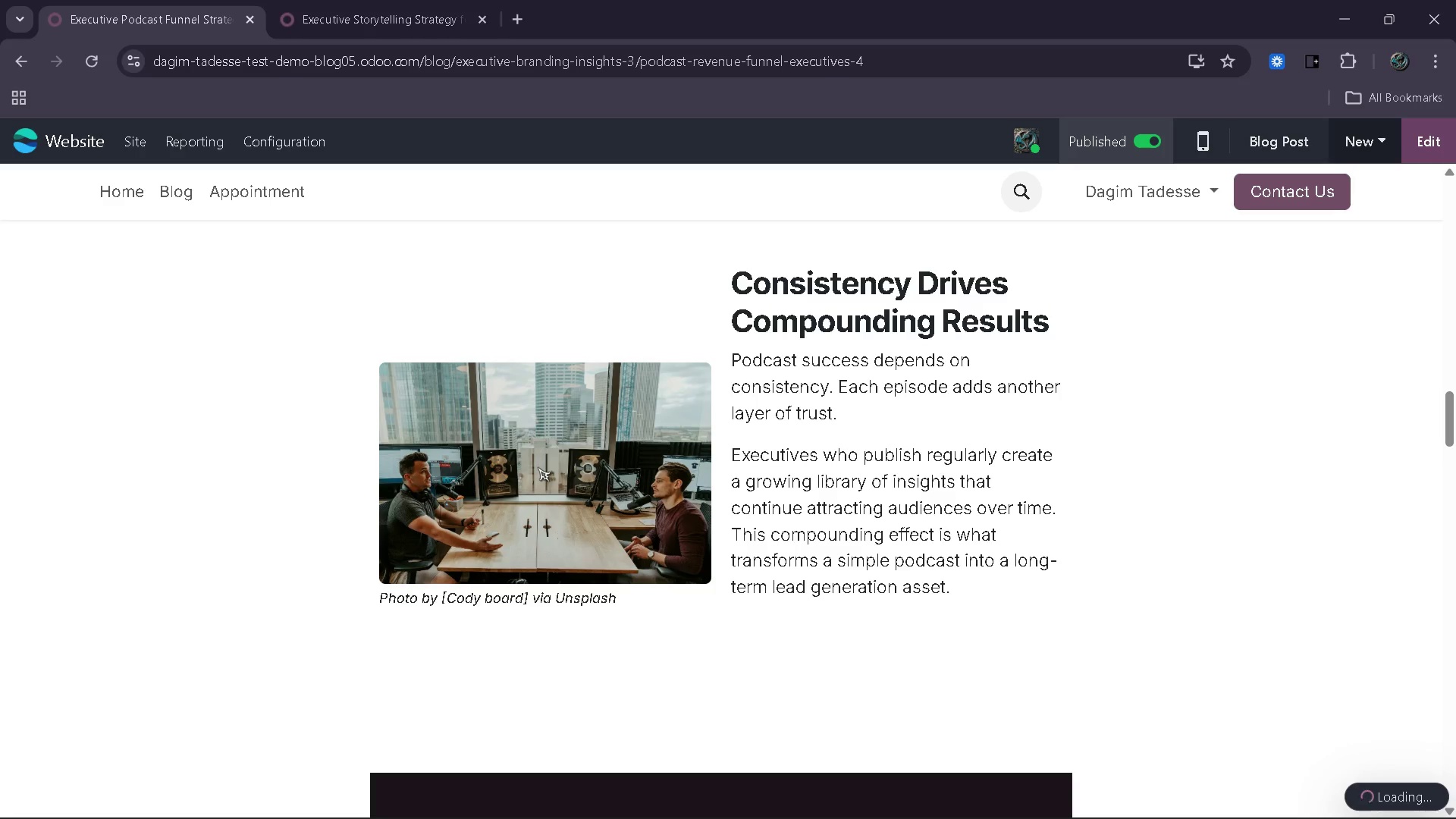 
wait(19.62)
 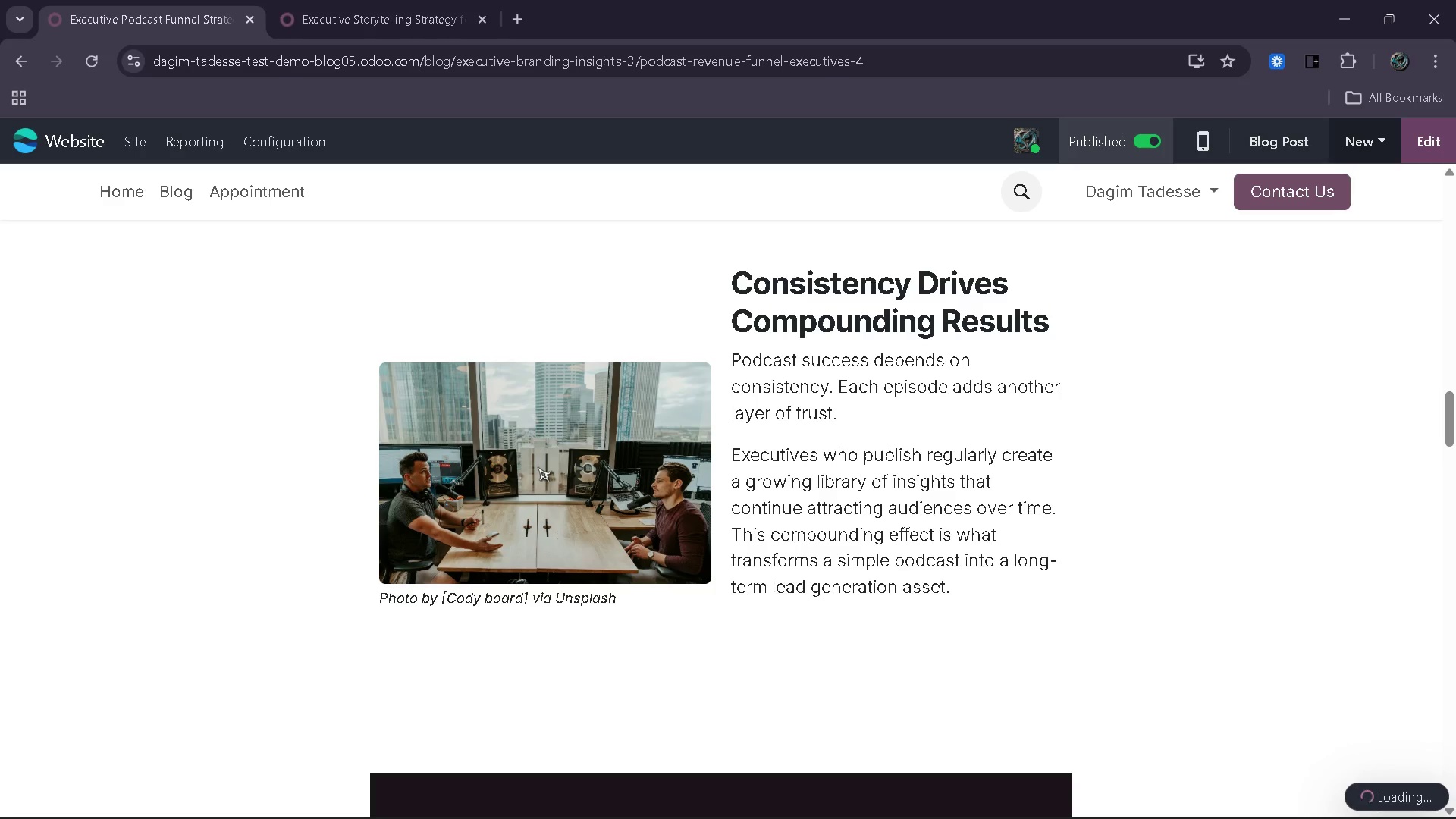 
left_click([1436, 152])
 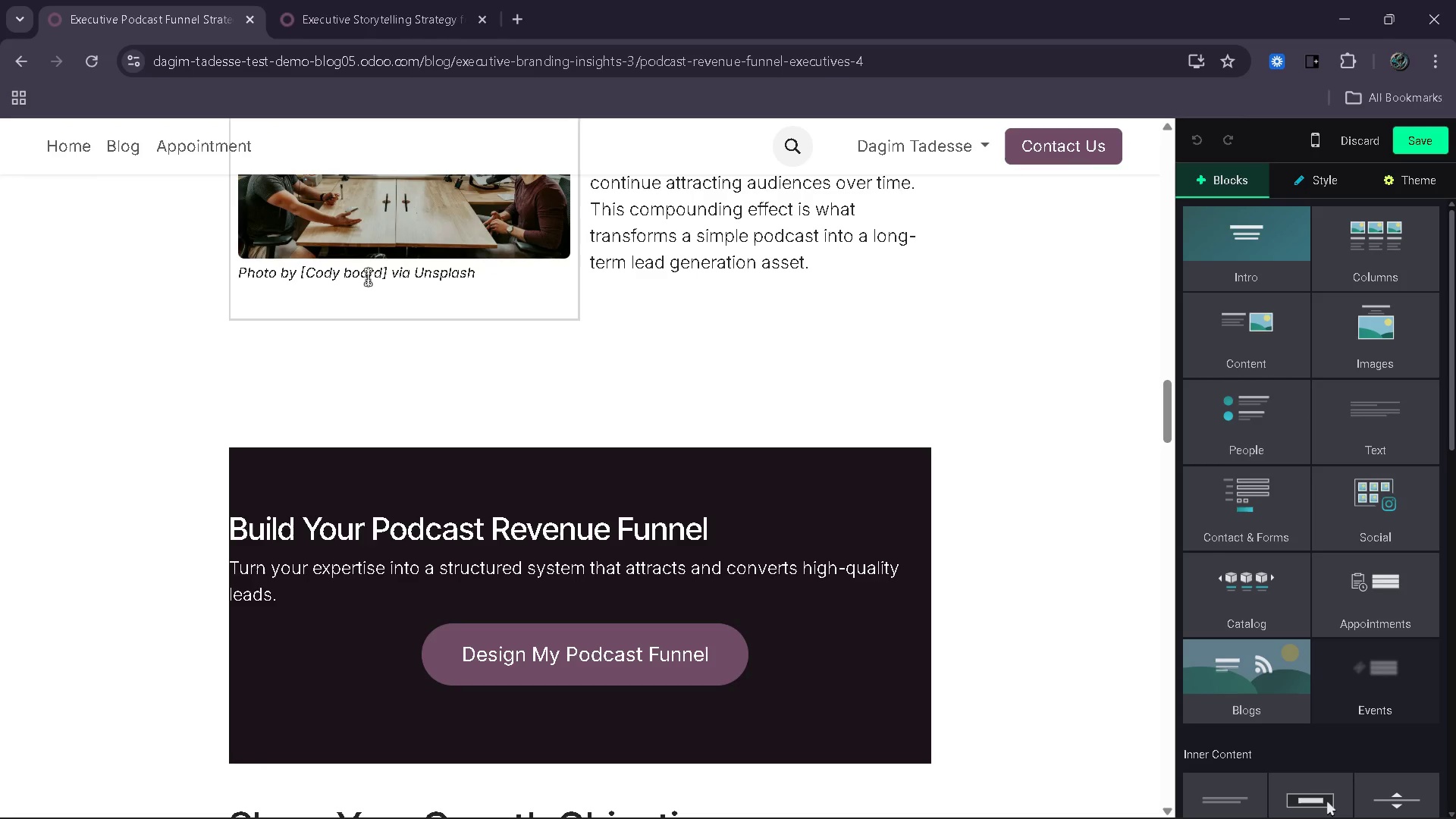 
left_click([348, 278])
 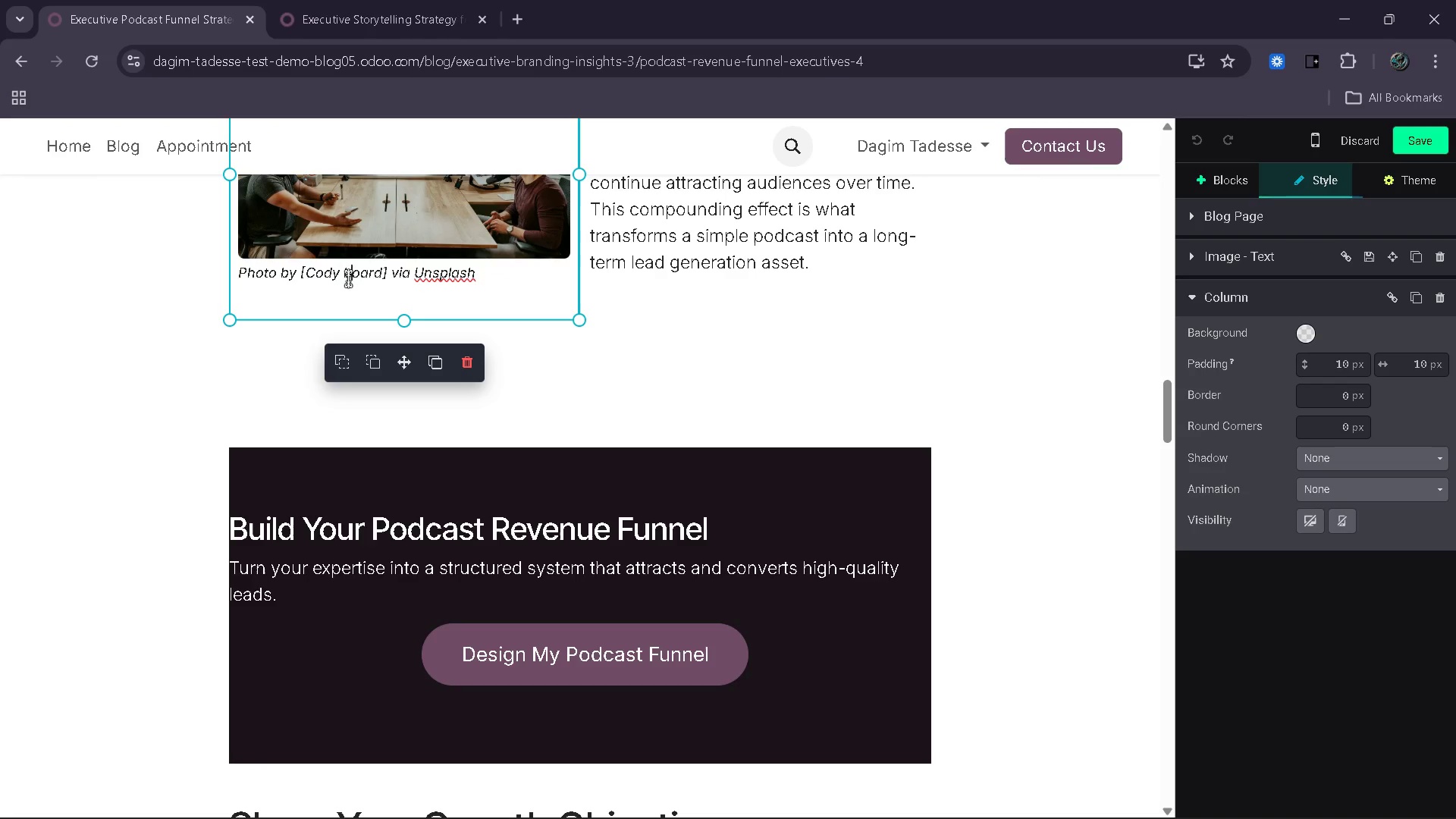 
key(Backspace)
 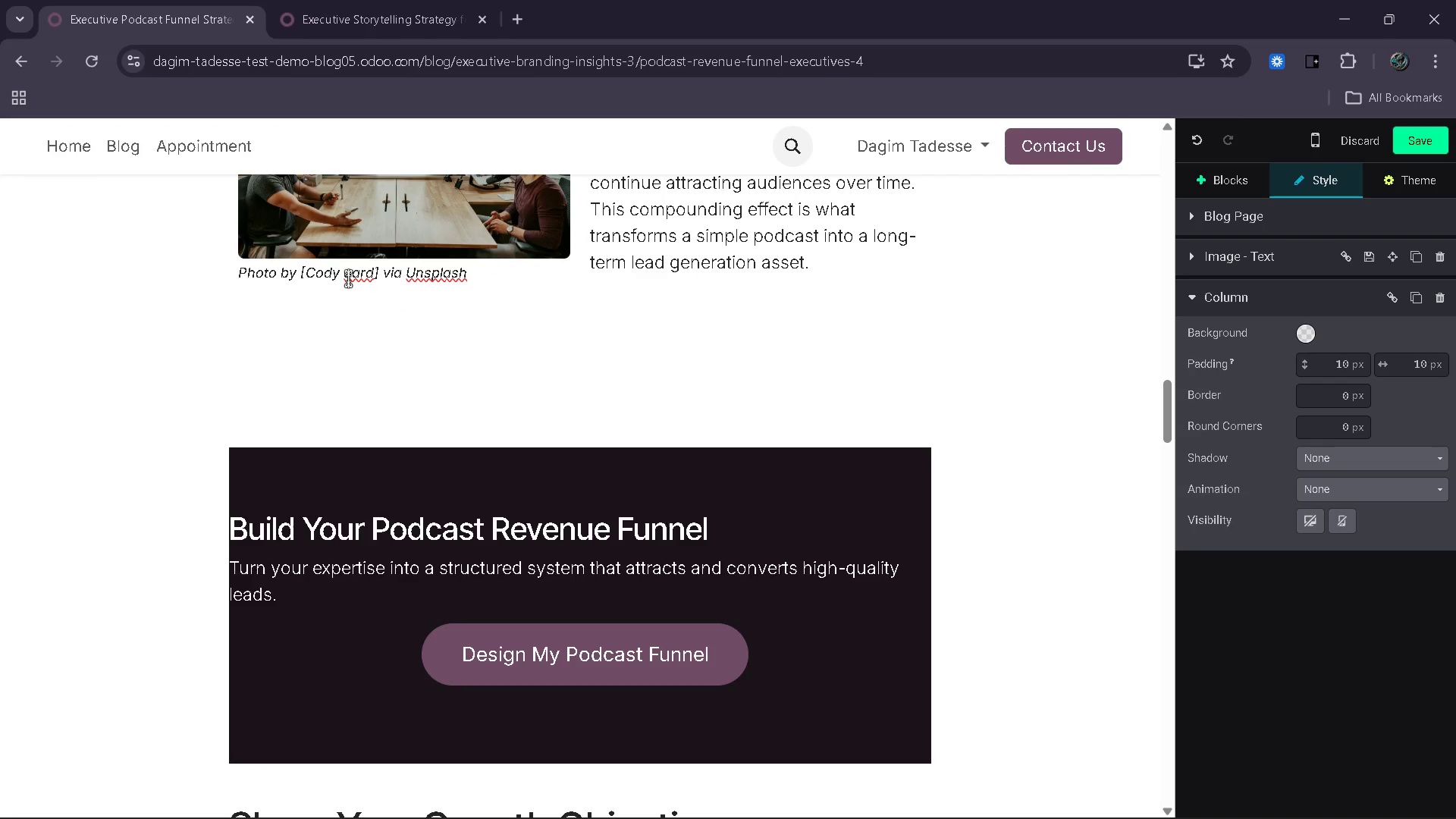 
key(Shift+ShiftLeft)
 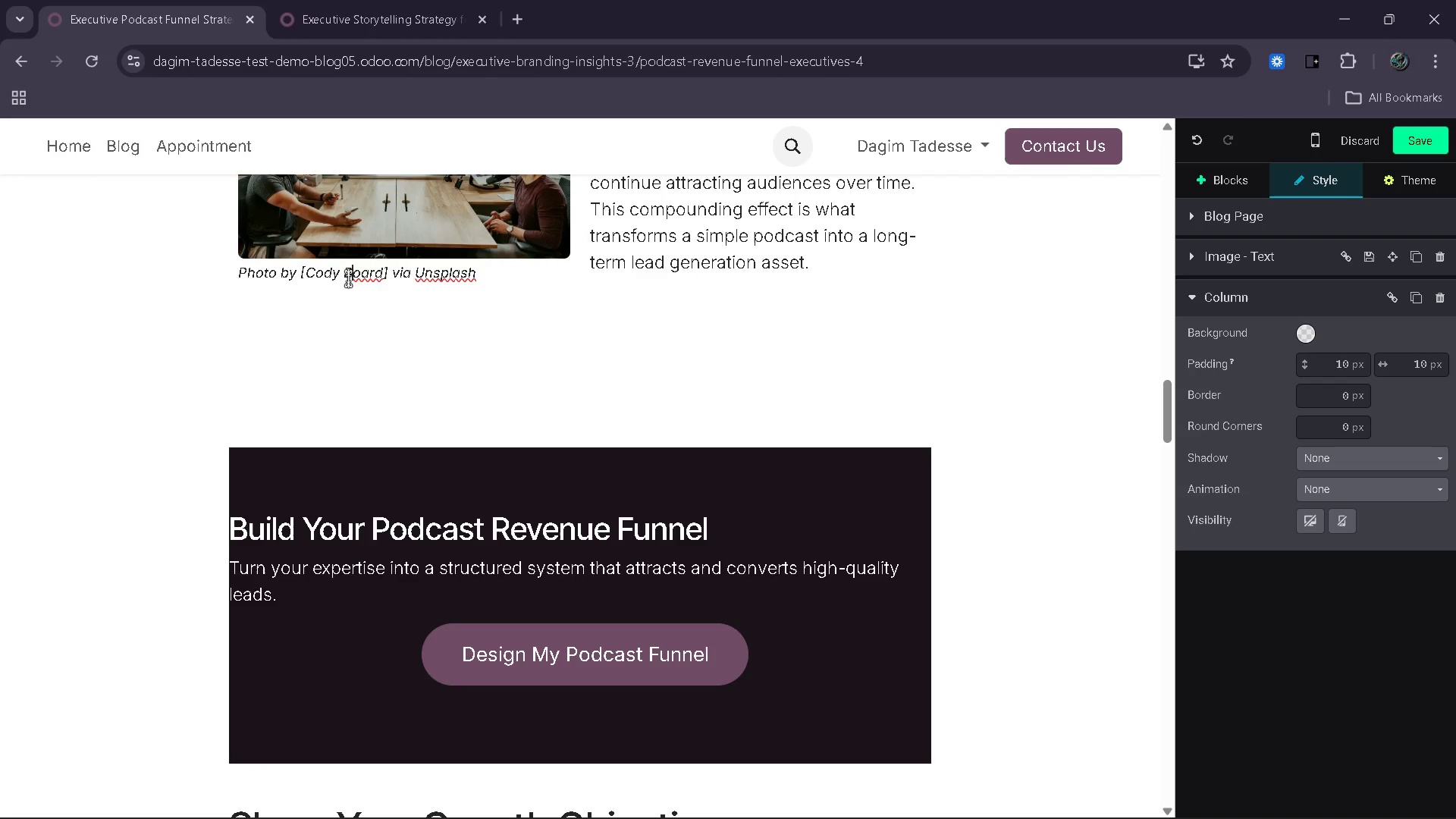 
key(Shift+B)
 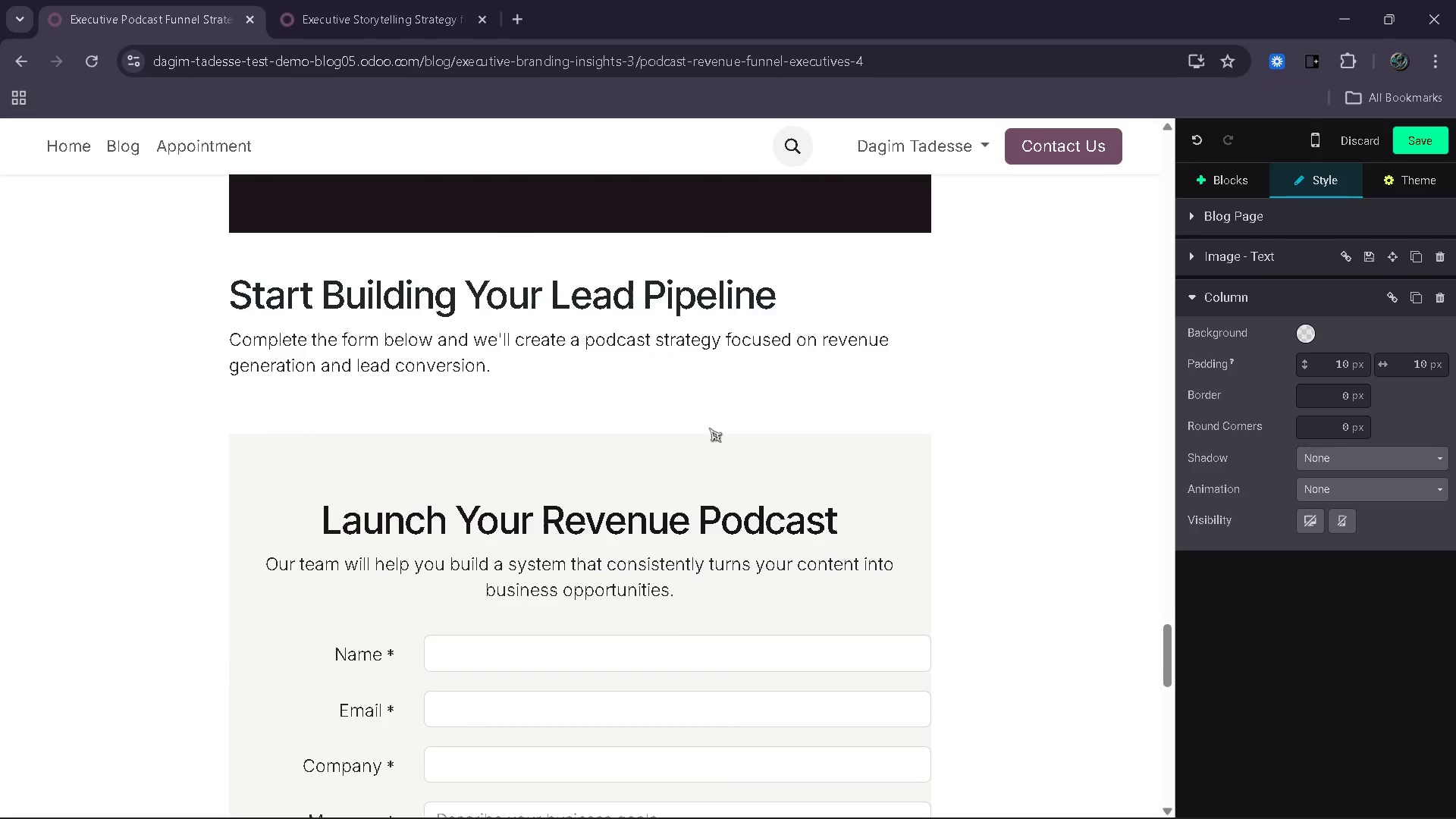 
wait(11.89)
 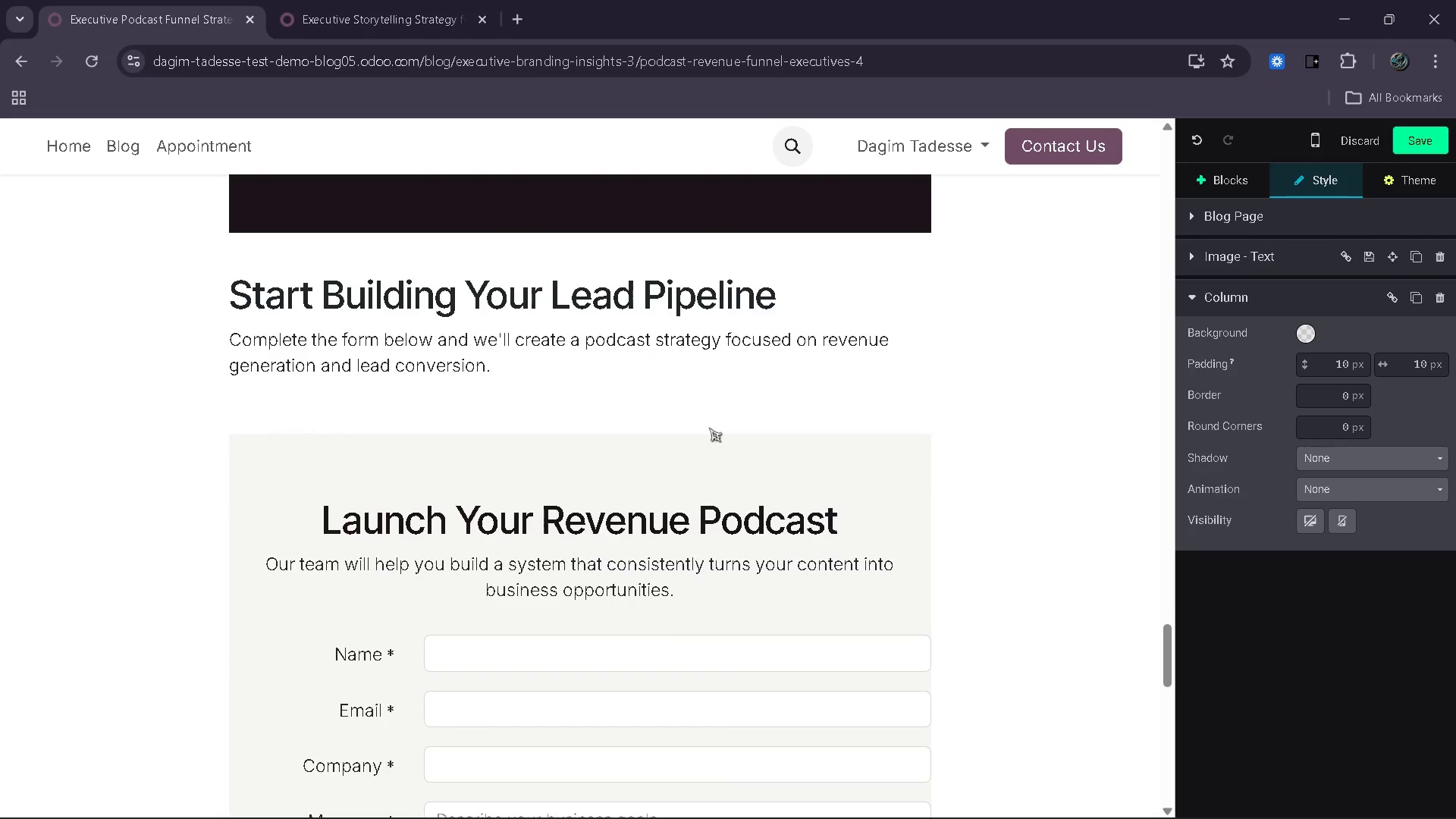 
left_click([1426, 143])
 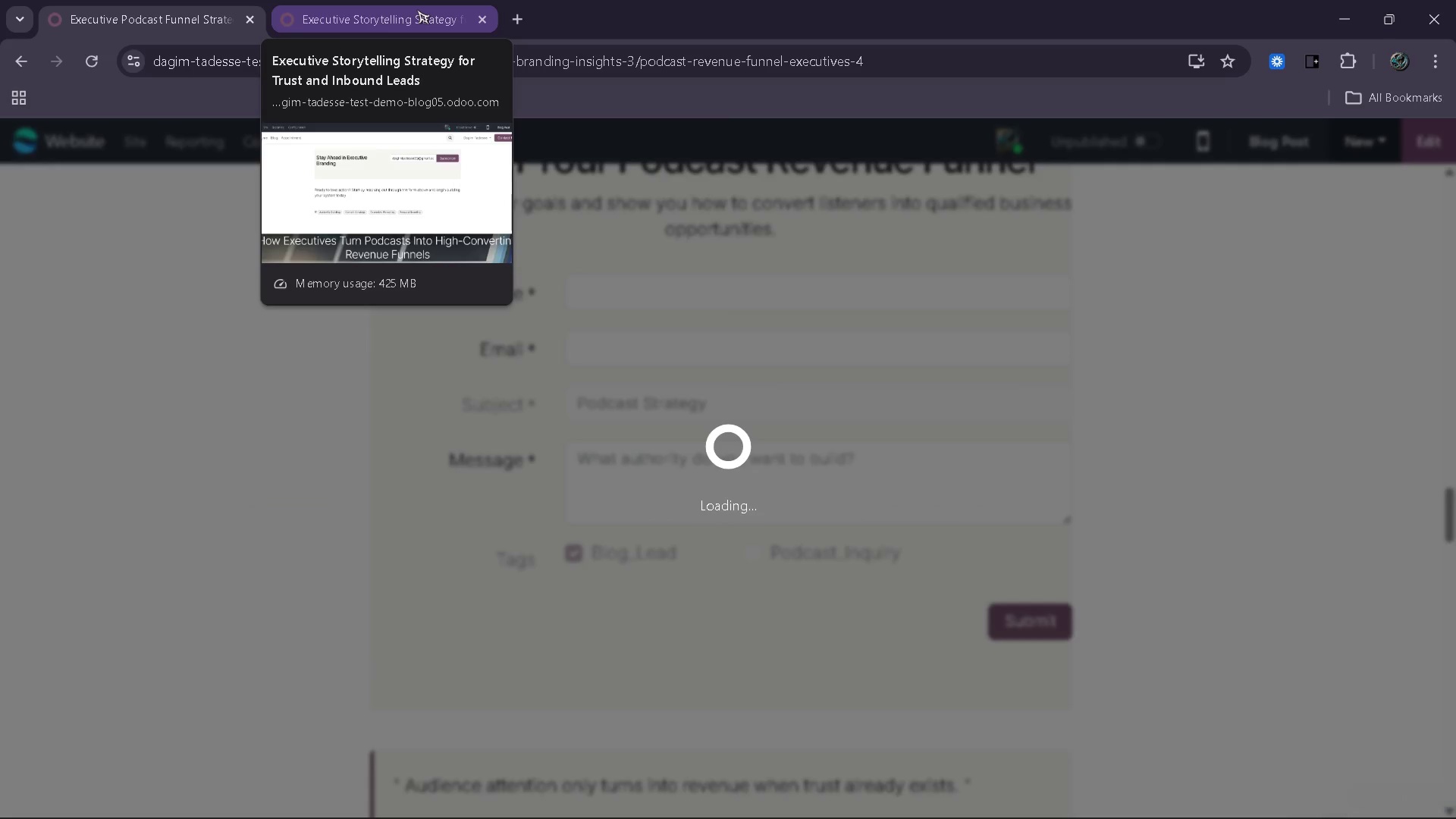 
wait(22.56)
 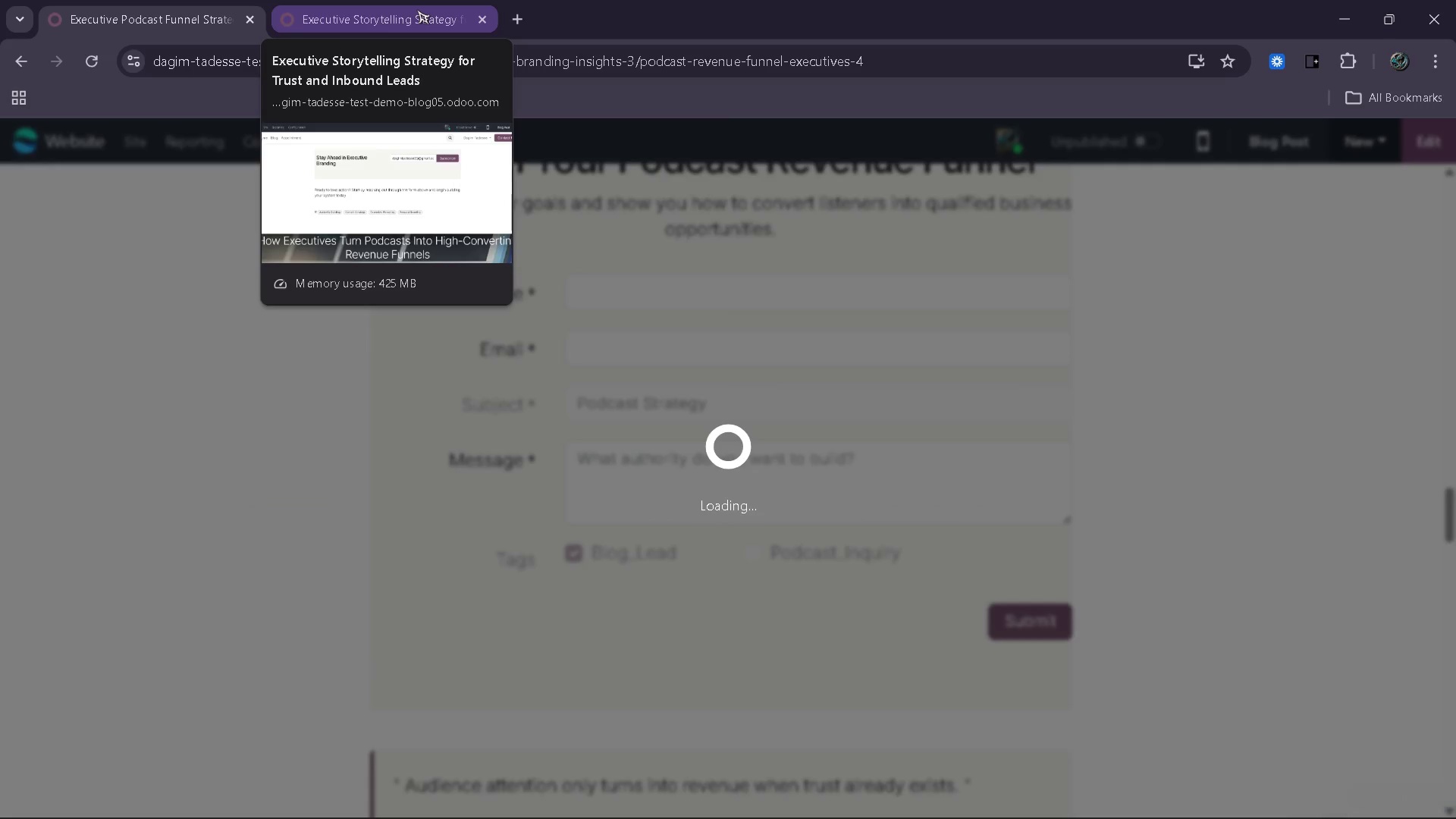 
left_click([417, 10])
 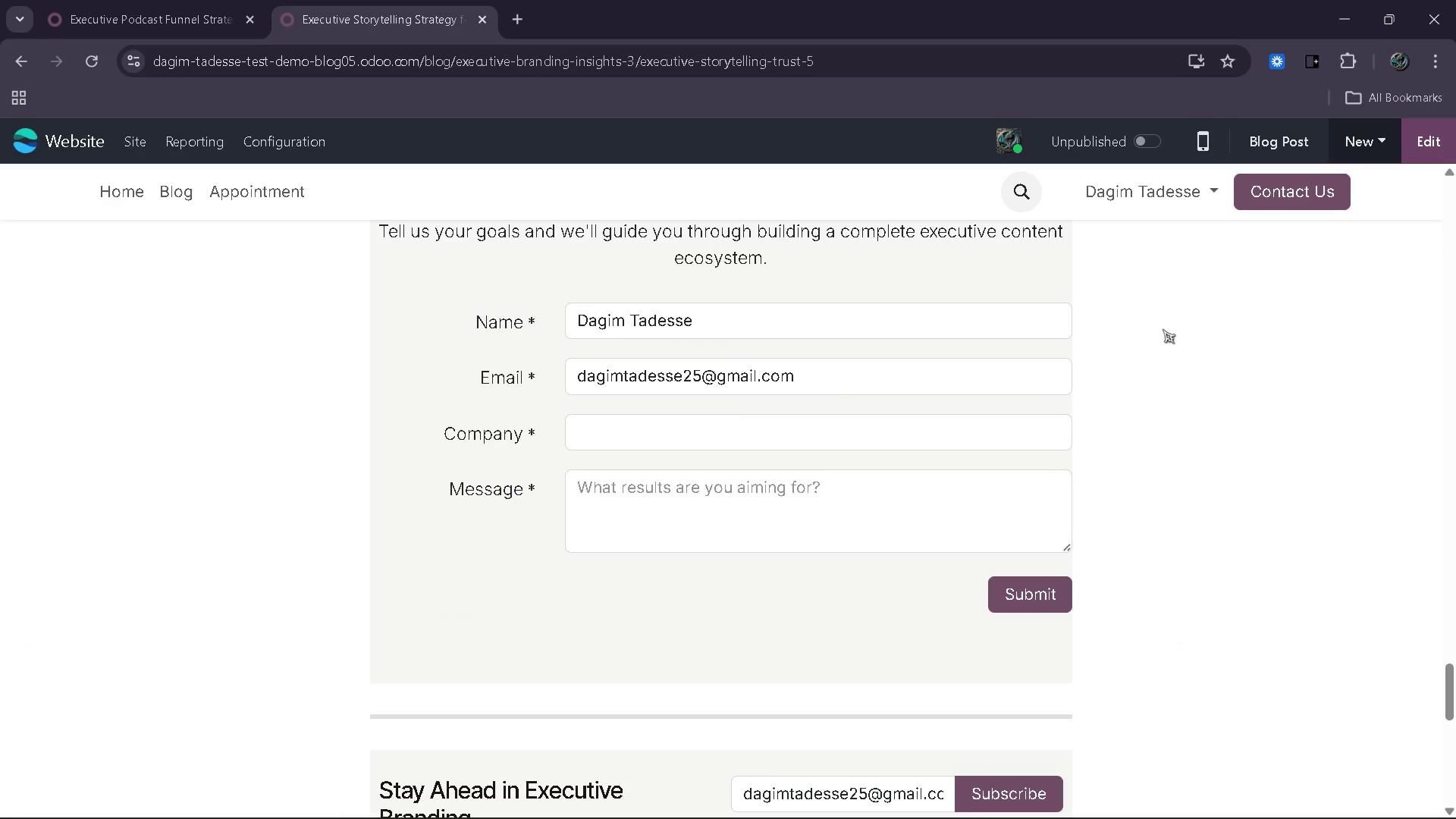 
wait(11.75)
 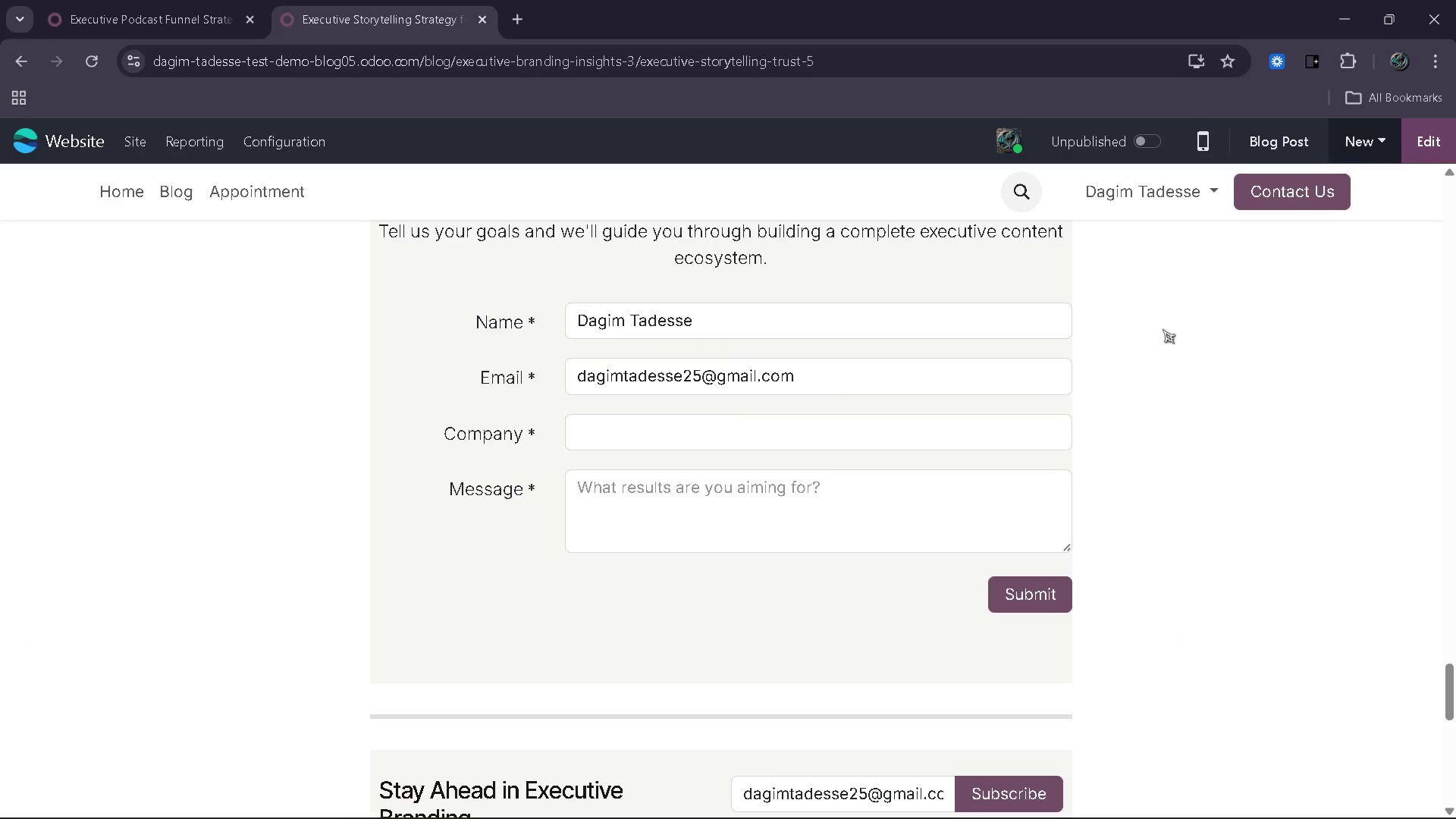 
left_click([1442, 141])
 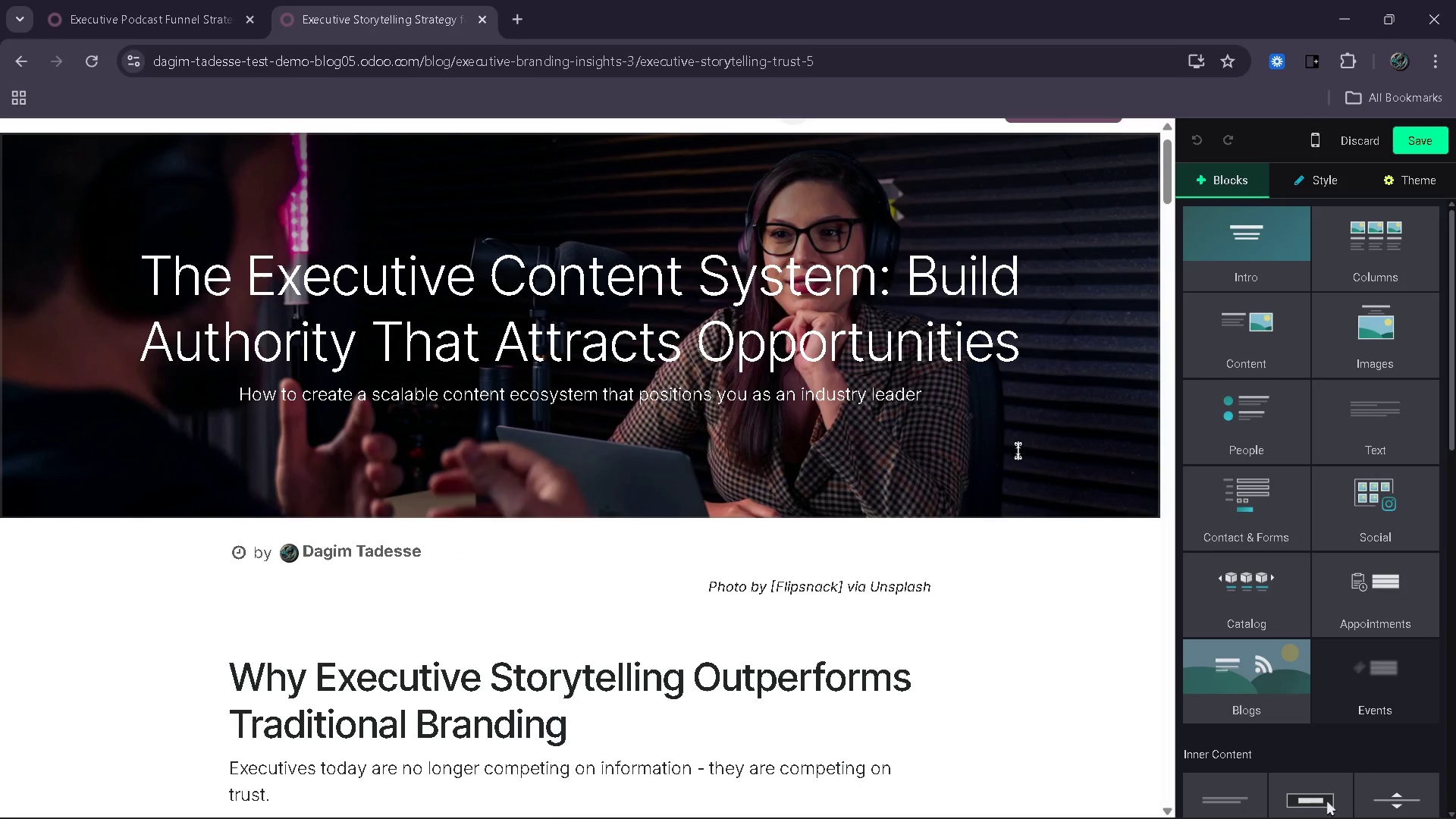 
wait(17.42)
 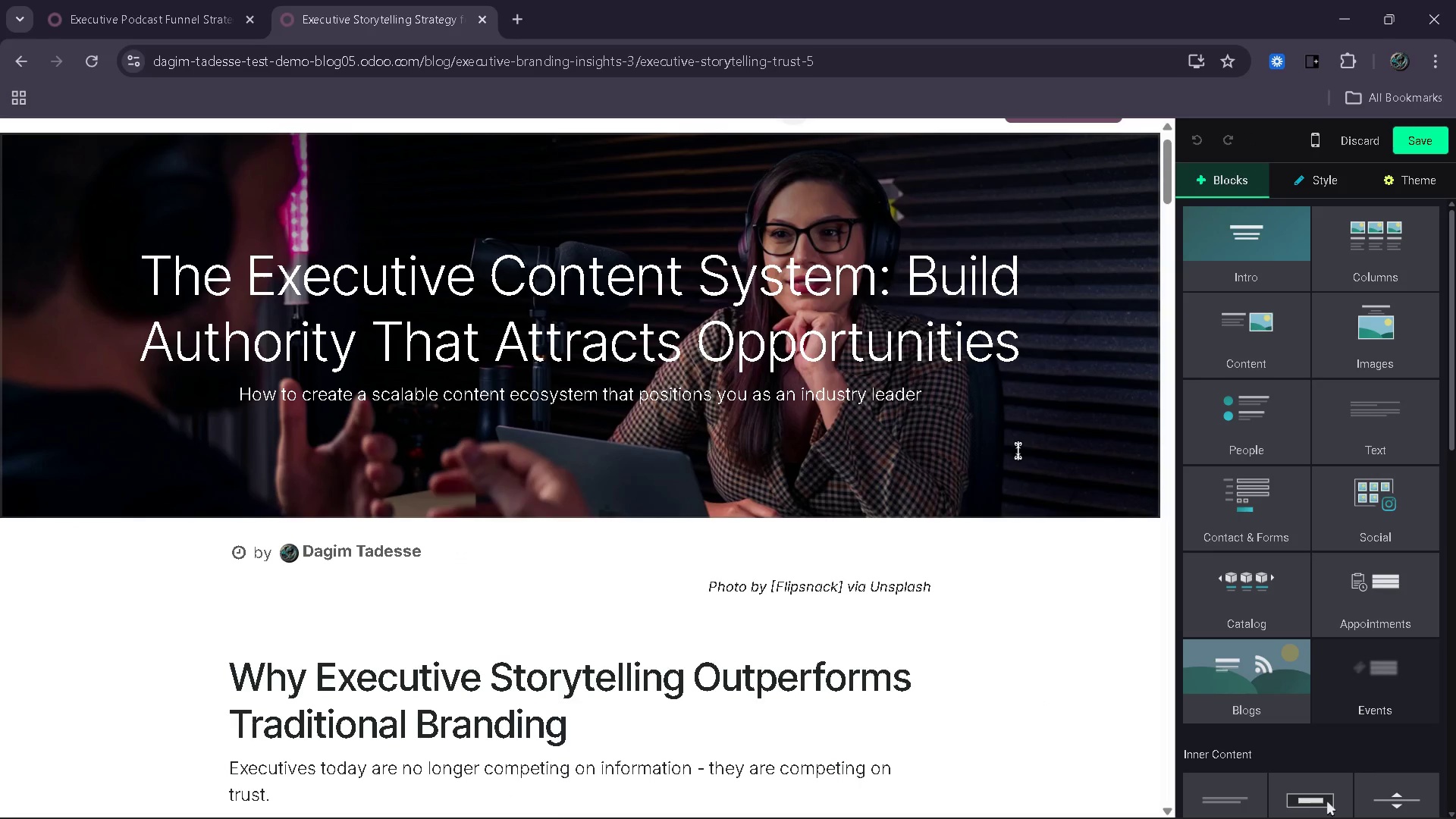 
double_click([1072, 416])
 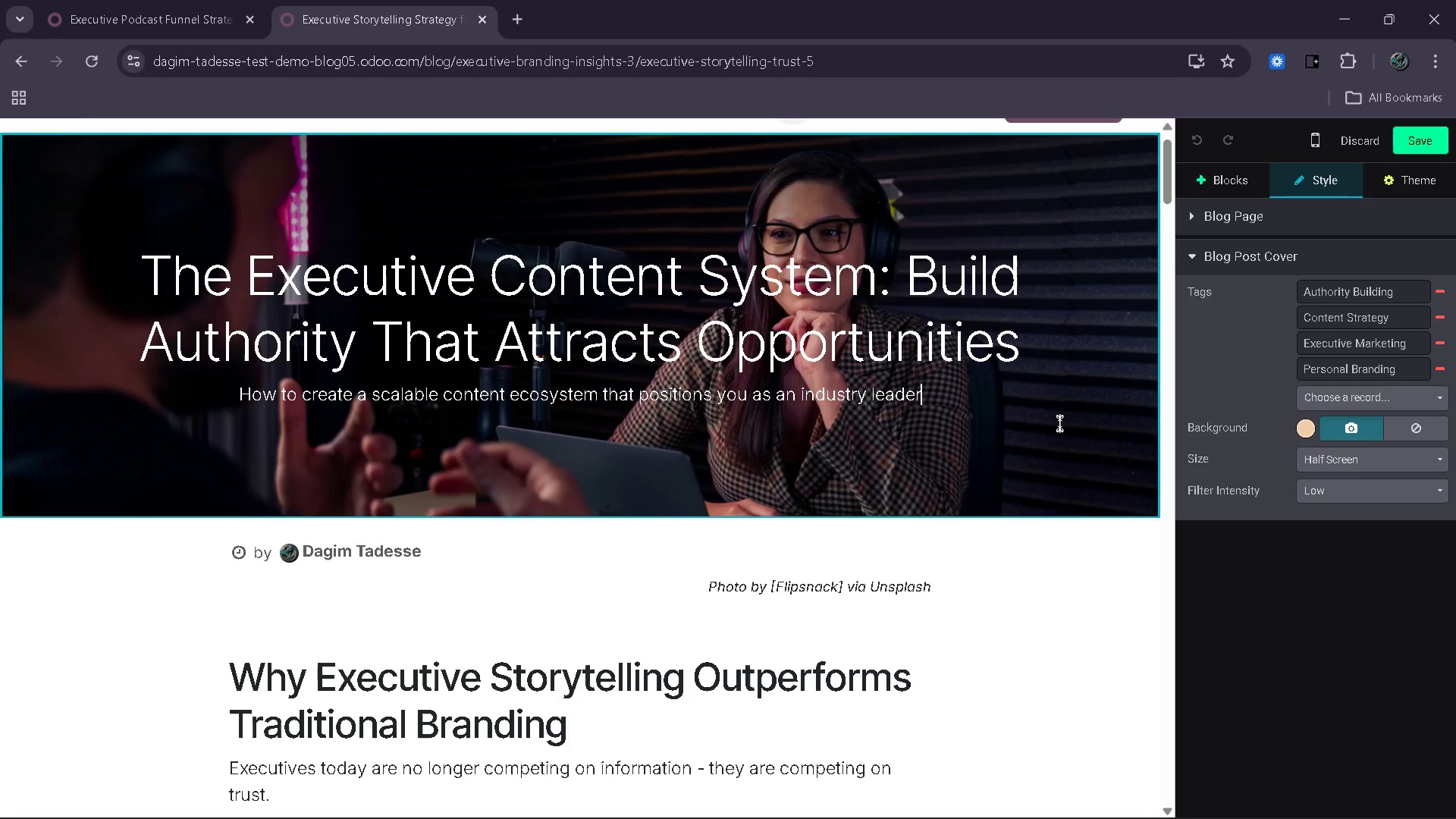 
wait(7.33)
 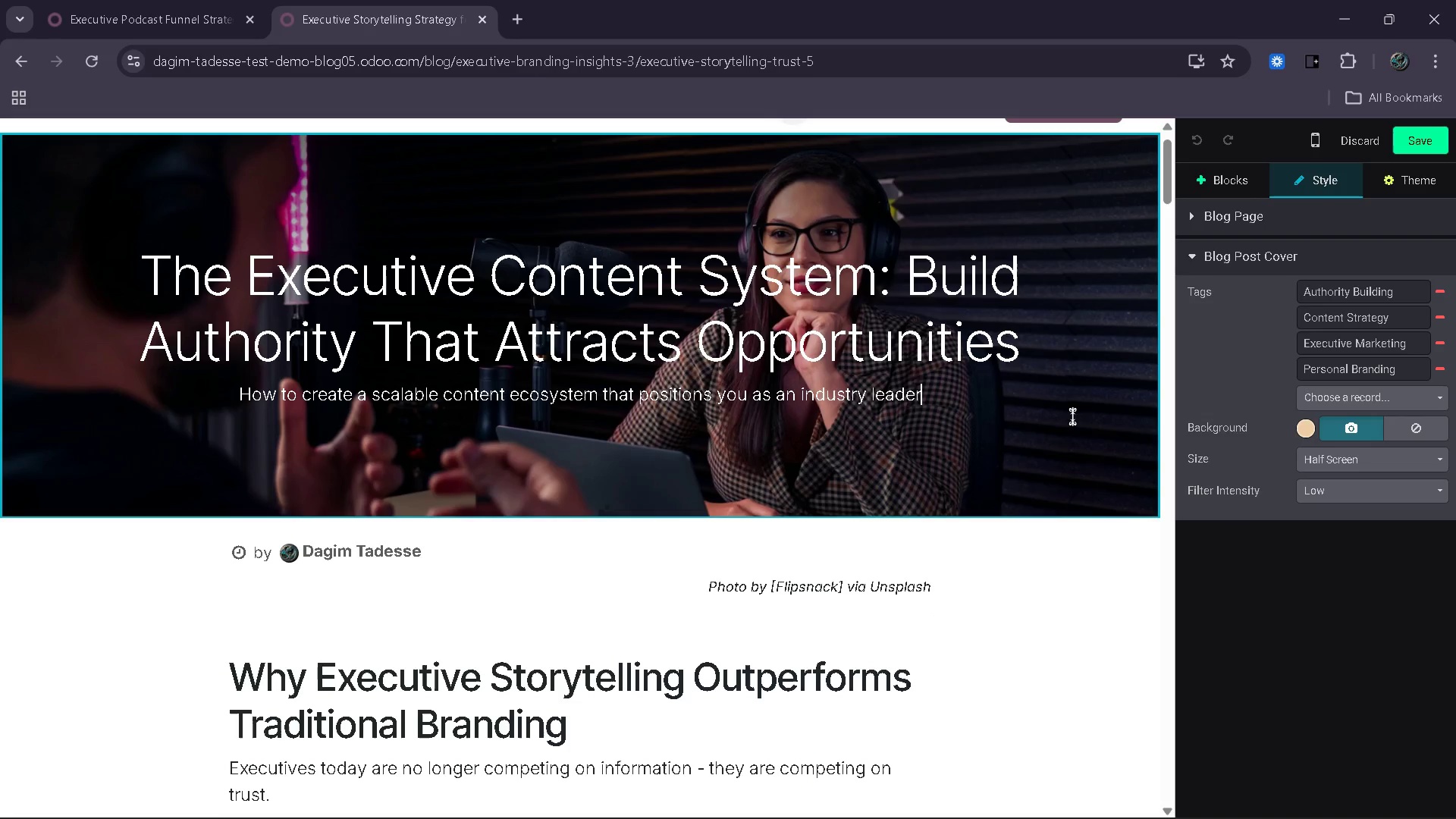 
key(Shift+ShiftRight)
 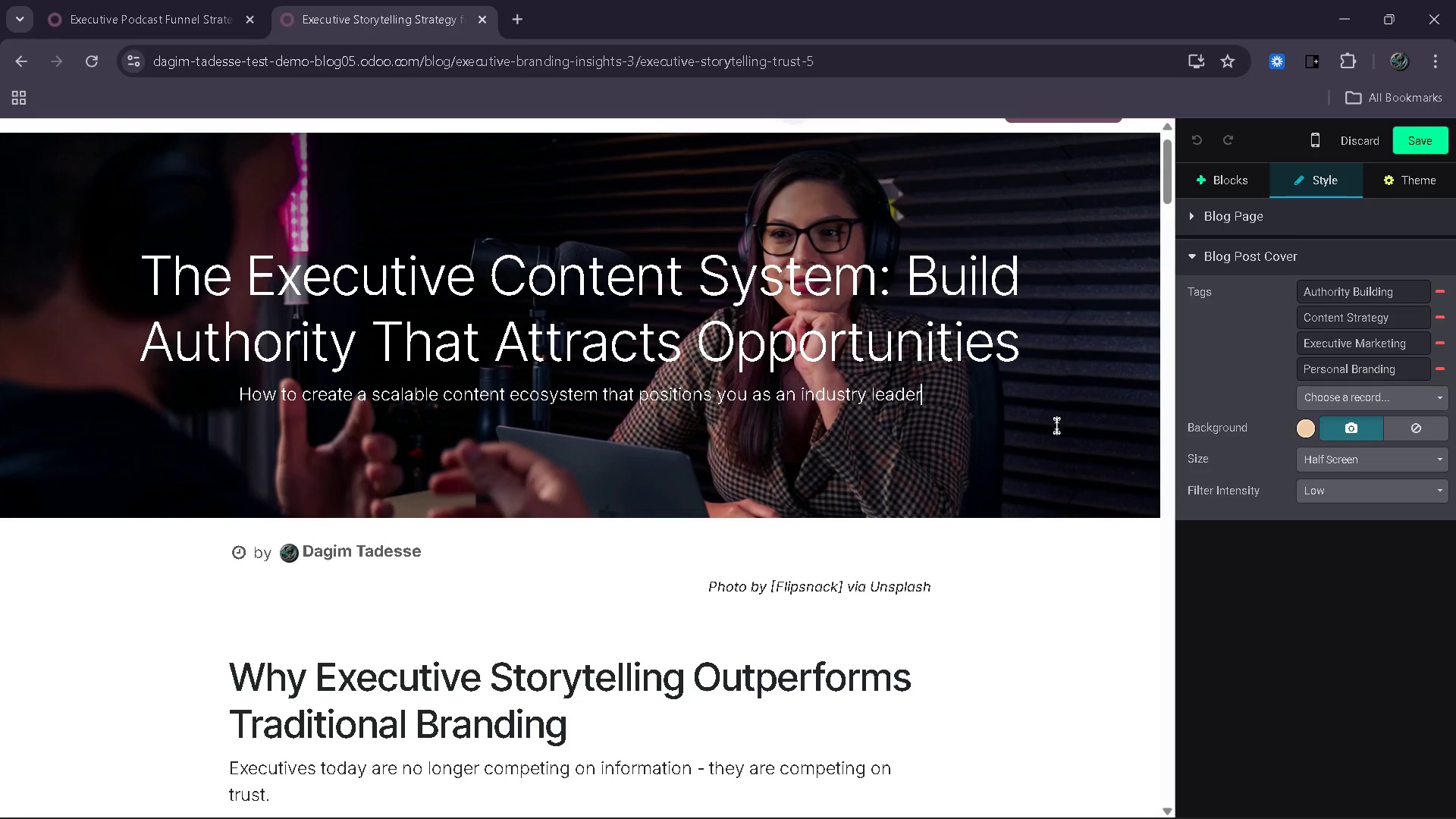 
key(Shift+E)
 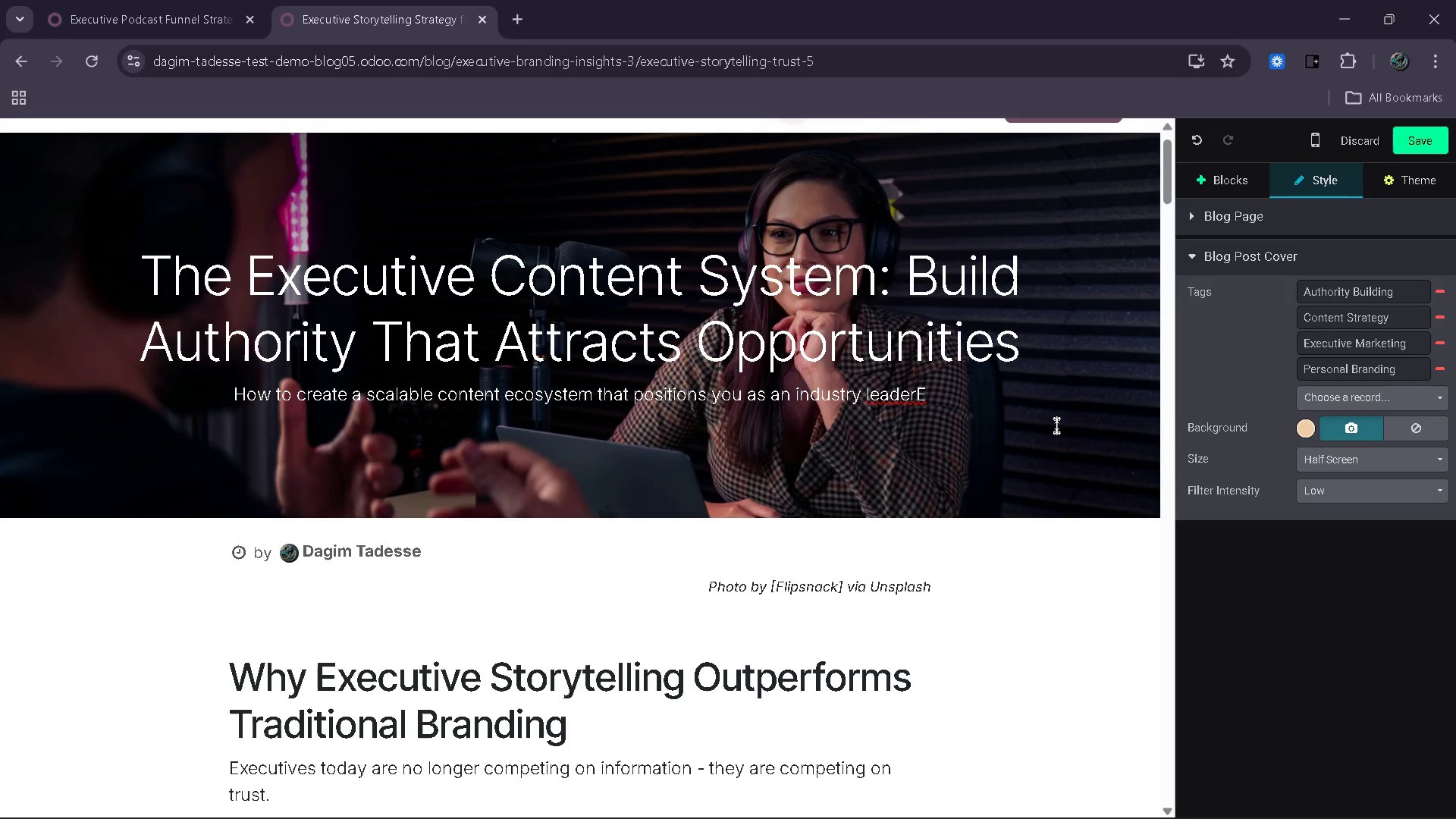 
key(Backspace)
 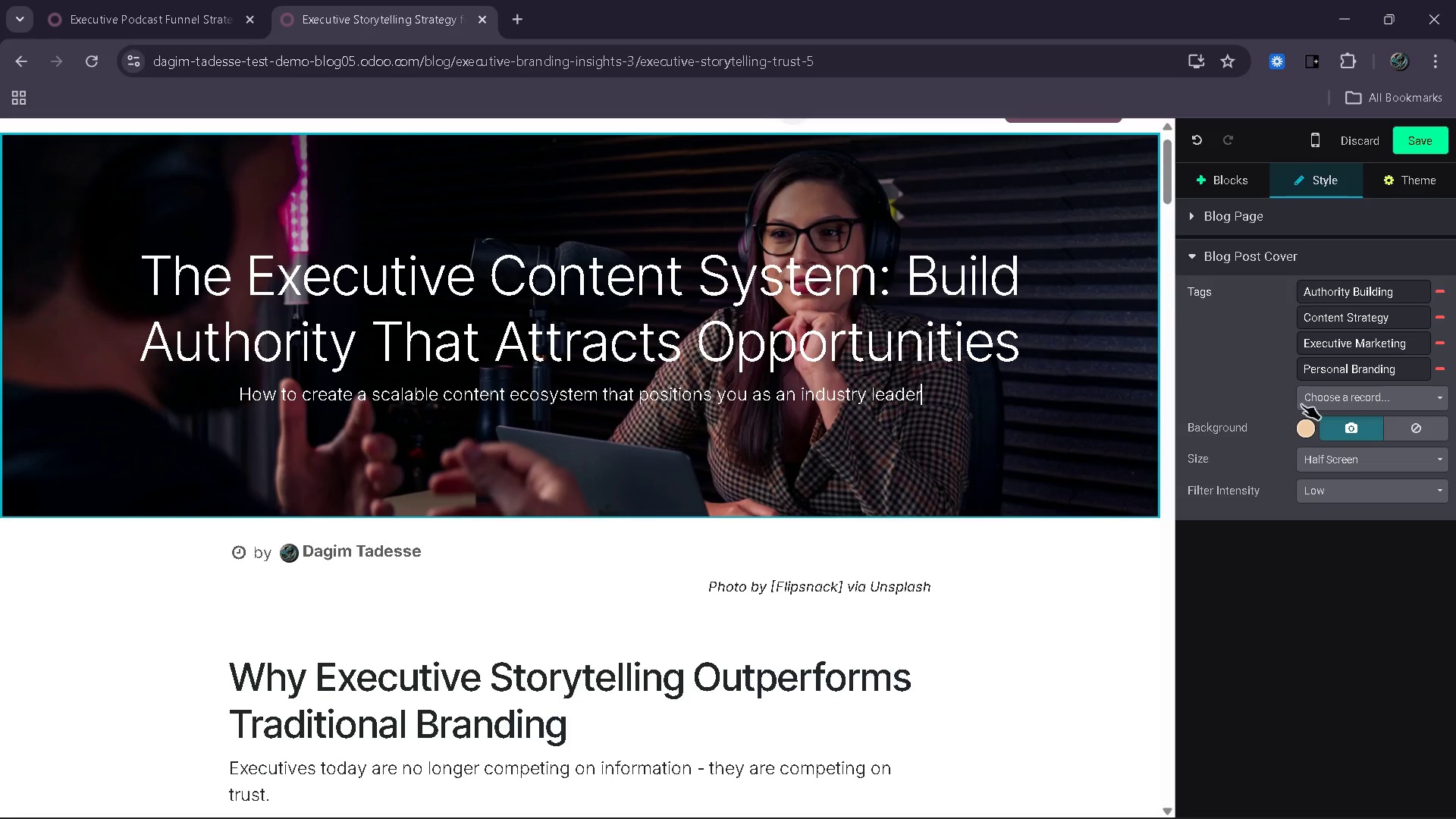 
left_click([1342, 422])
 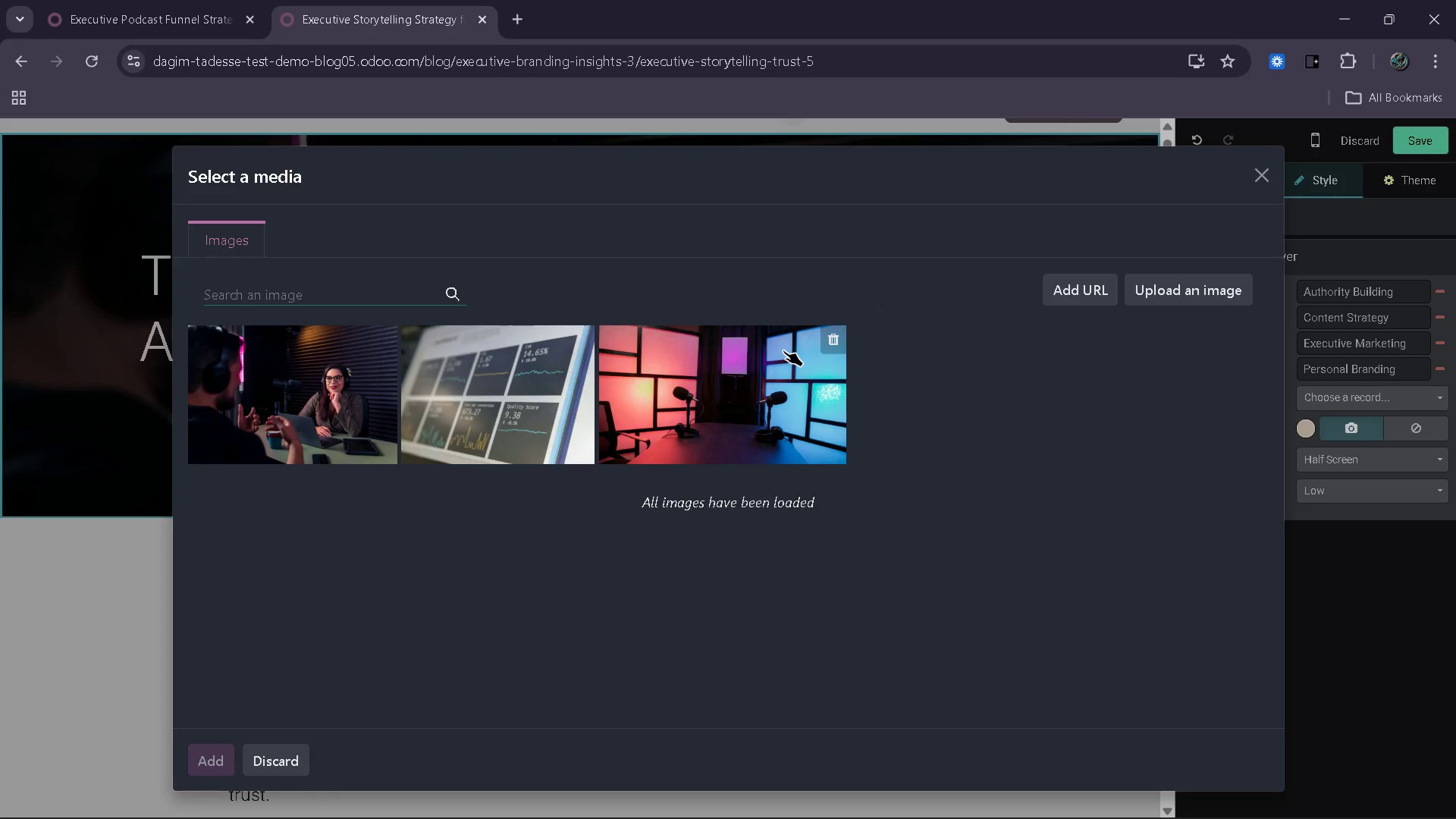 
wait(9.44)
 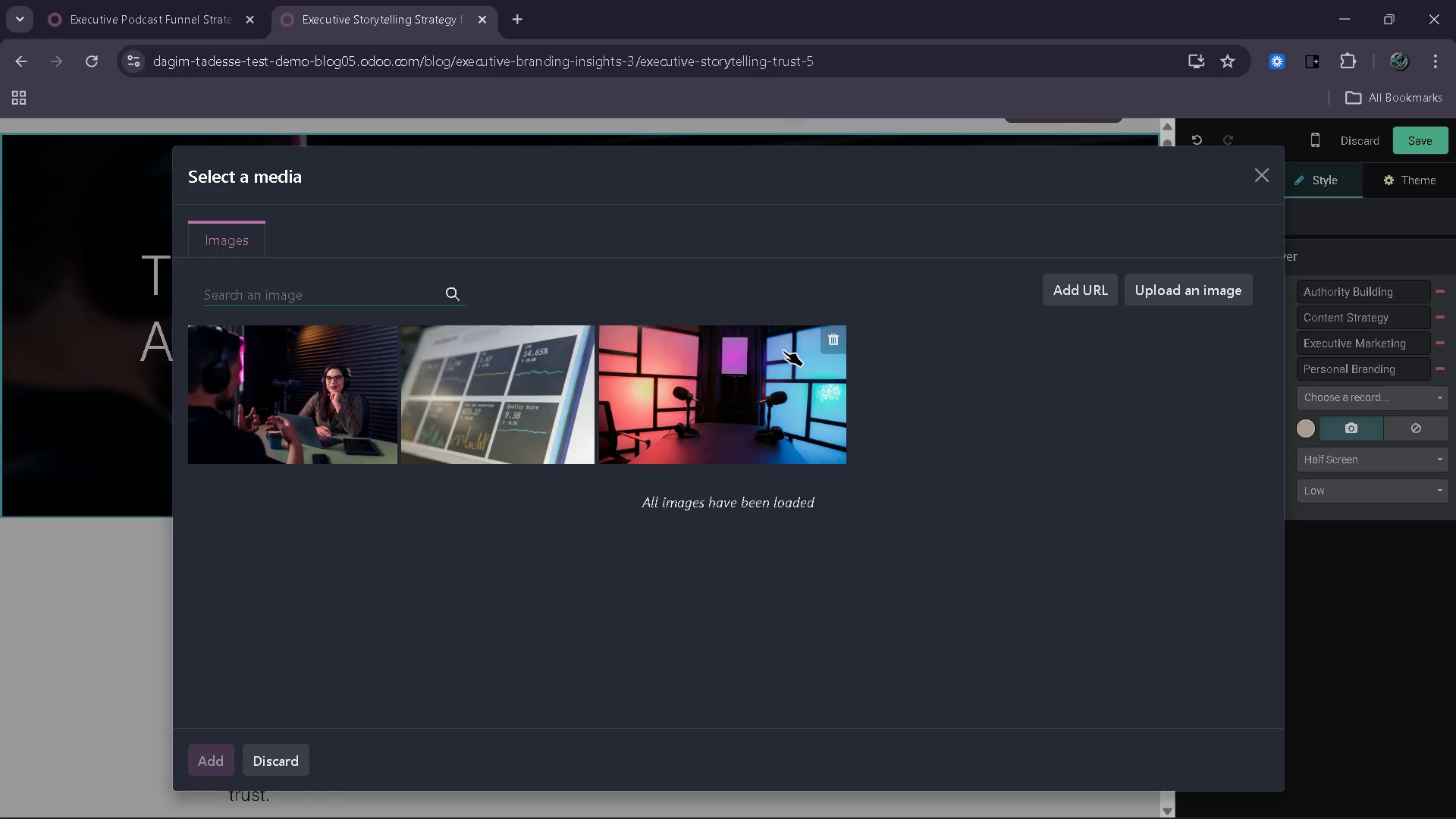 
type(executive pa)
key(Backspace)
type(odcast luc)
key(Backspace)
type(xury dark)
 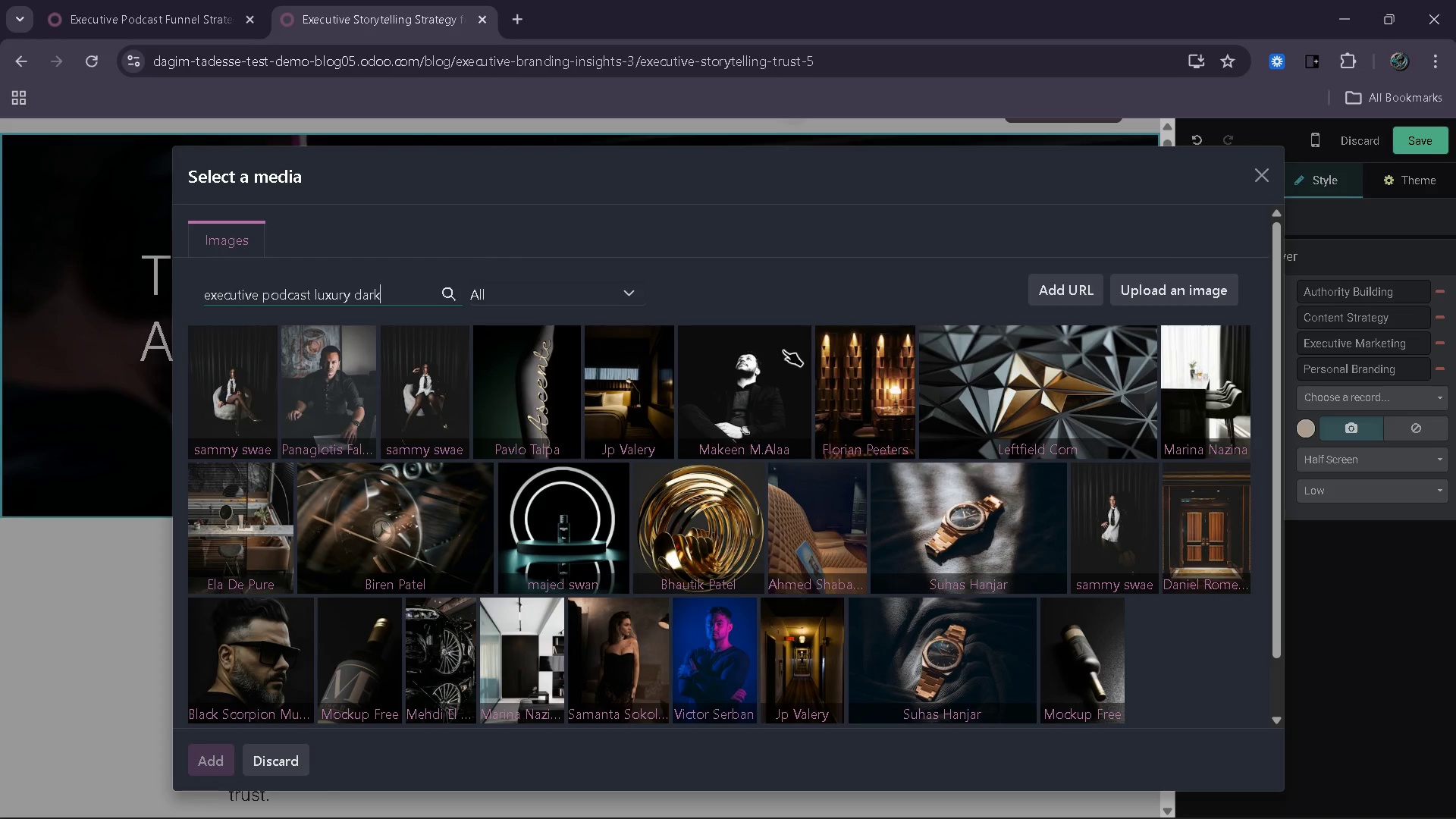 
wait(24.41)
 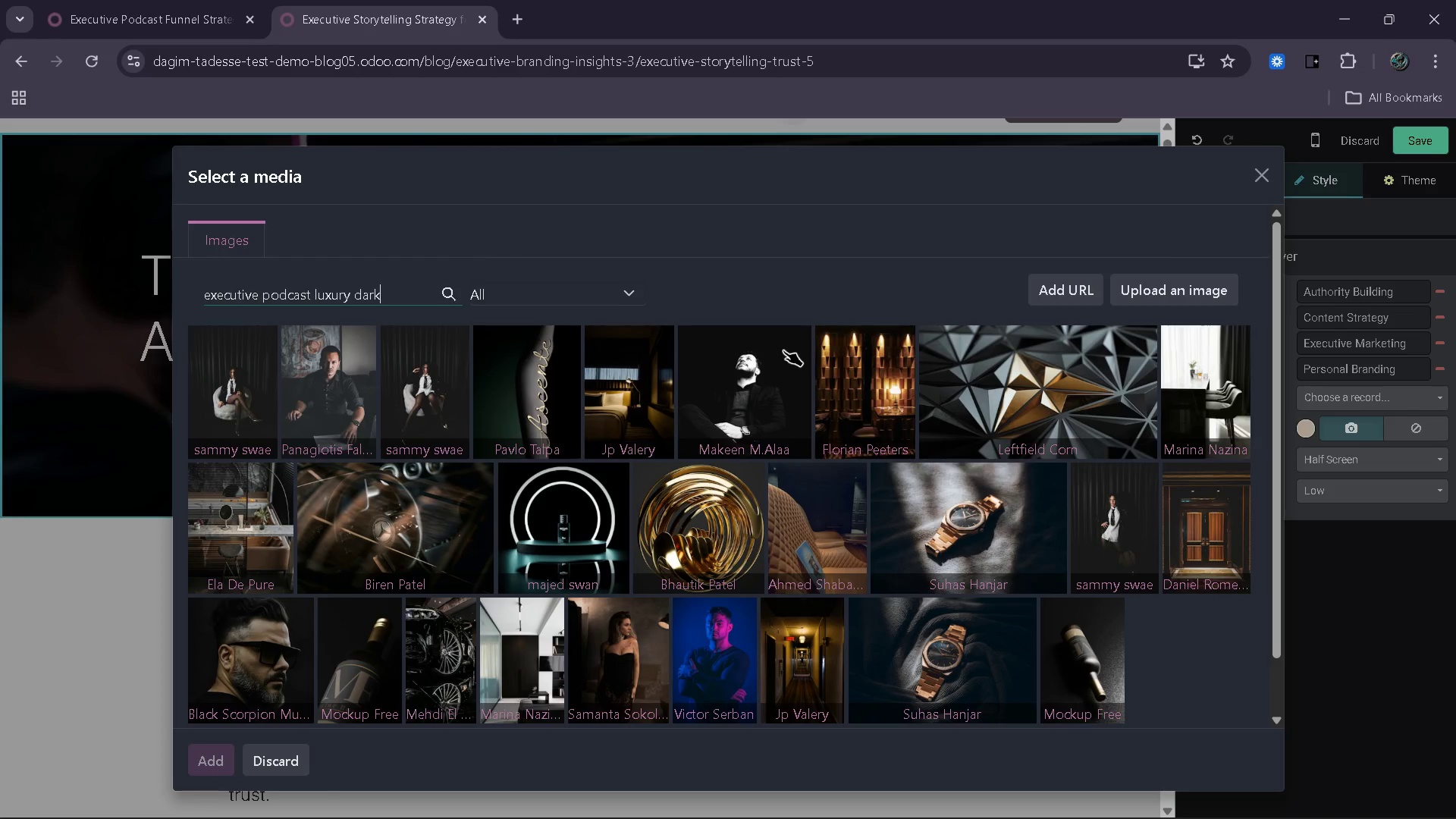 
key(Backspace)
 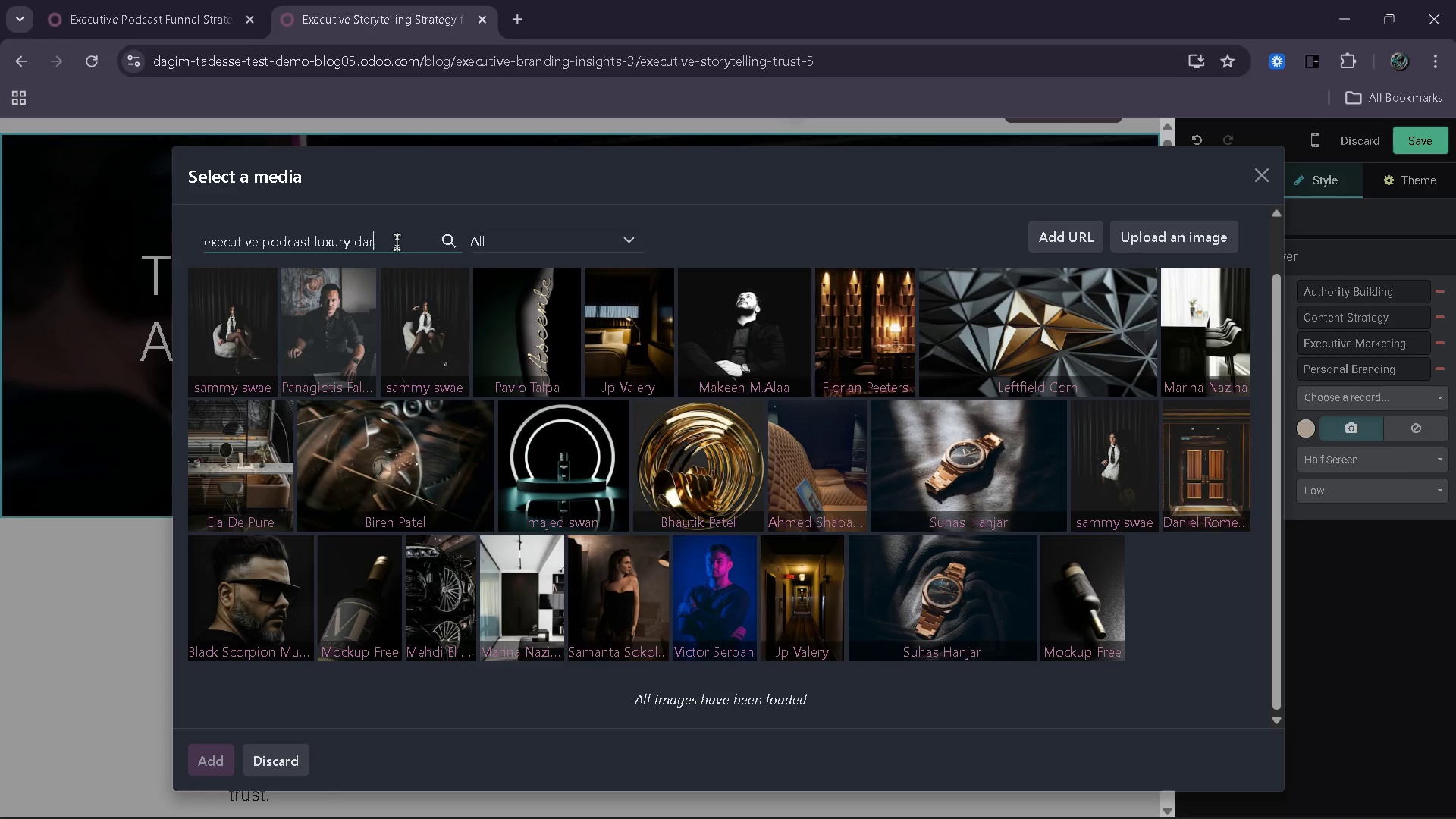 
key(Backspace)
 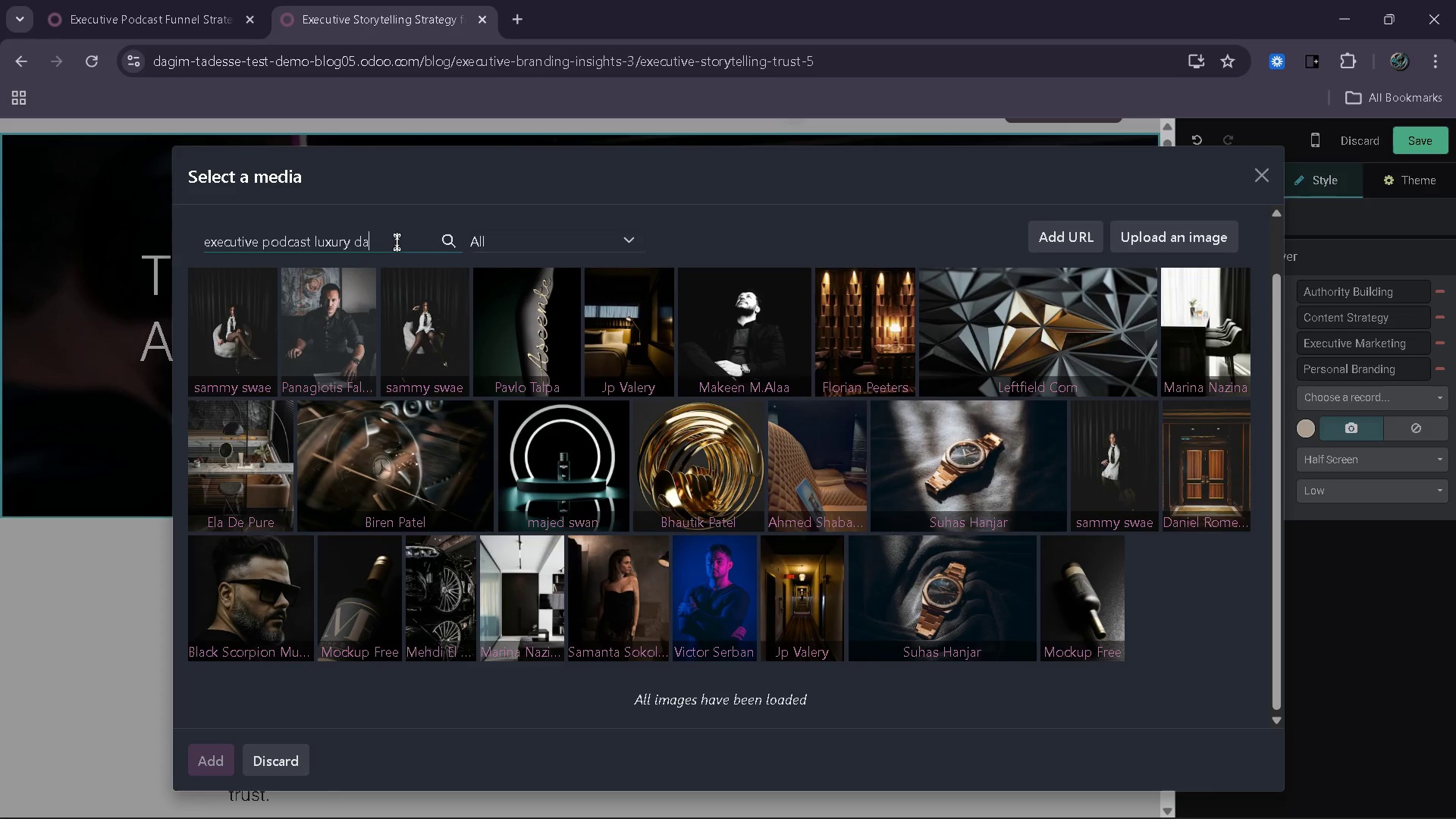 
key(Backspace)
 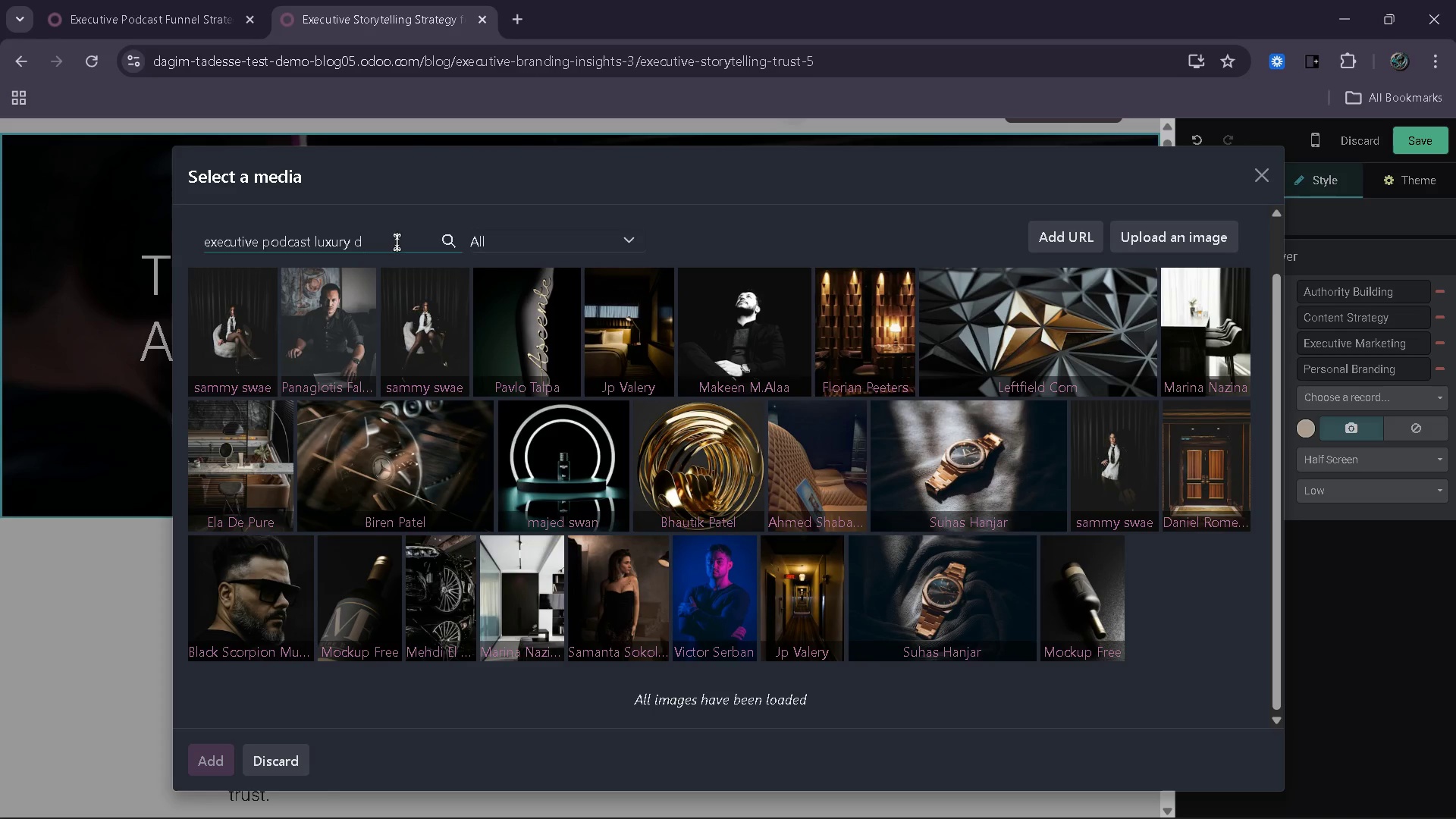 
key(Backspace)
 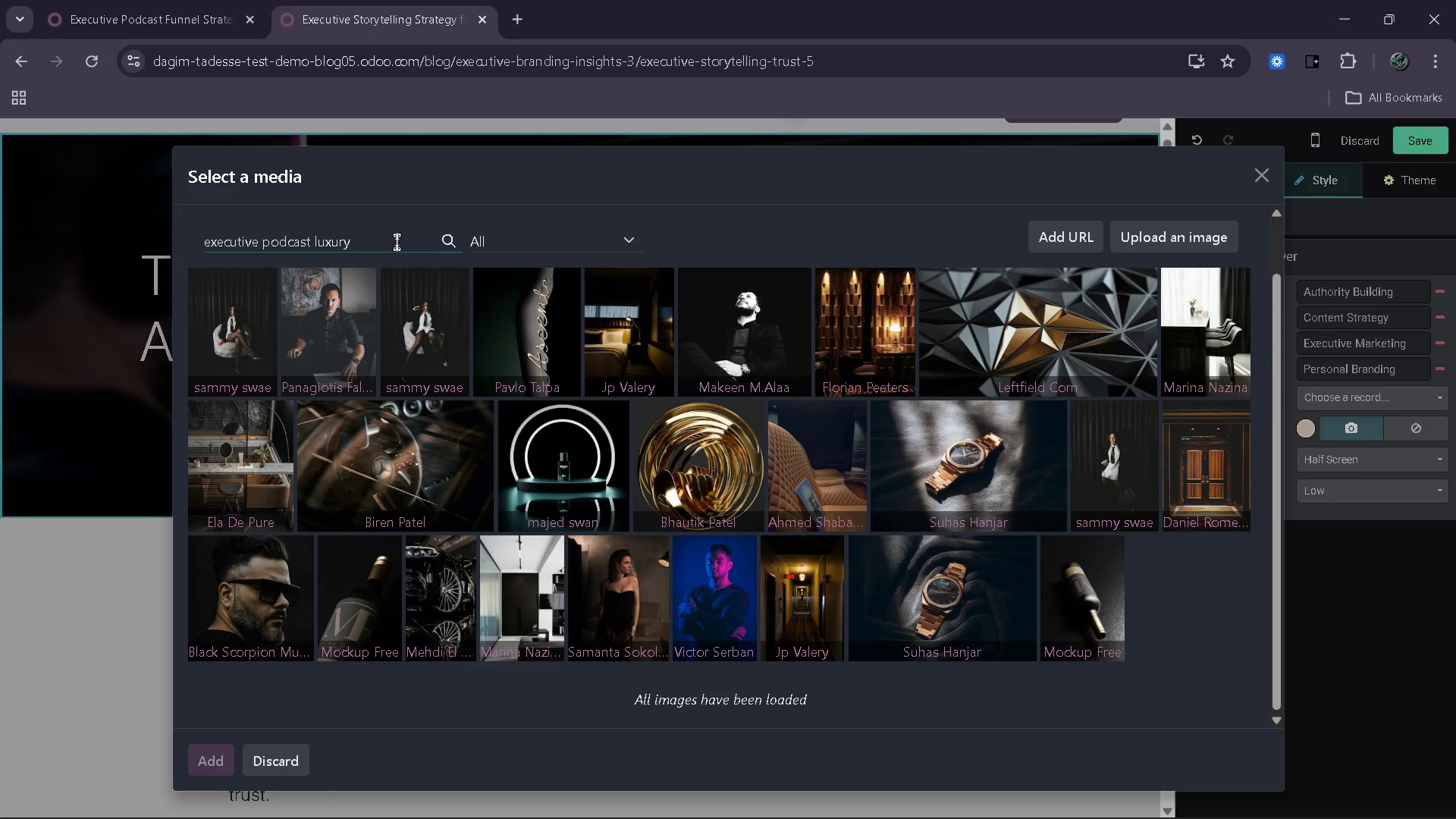 
key(Backspace)
 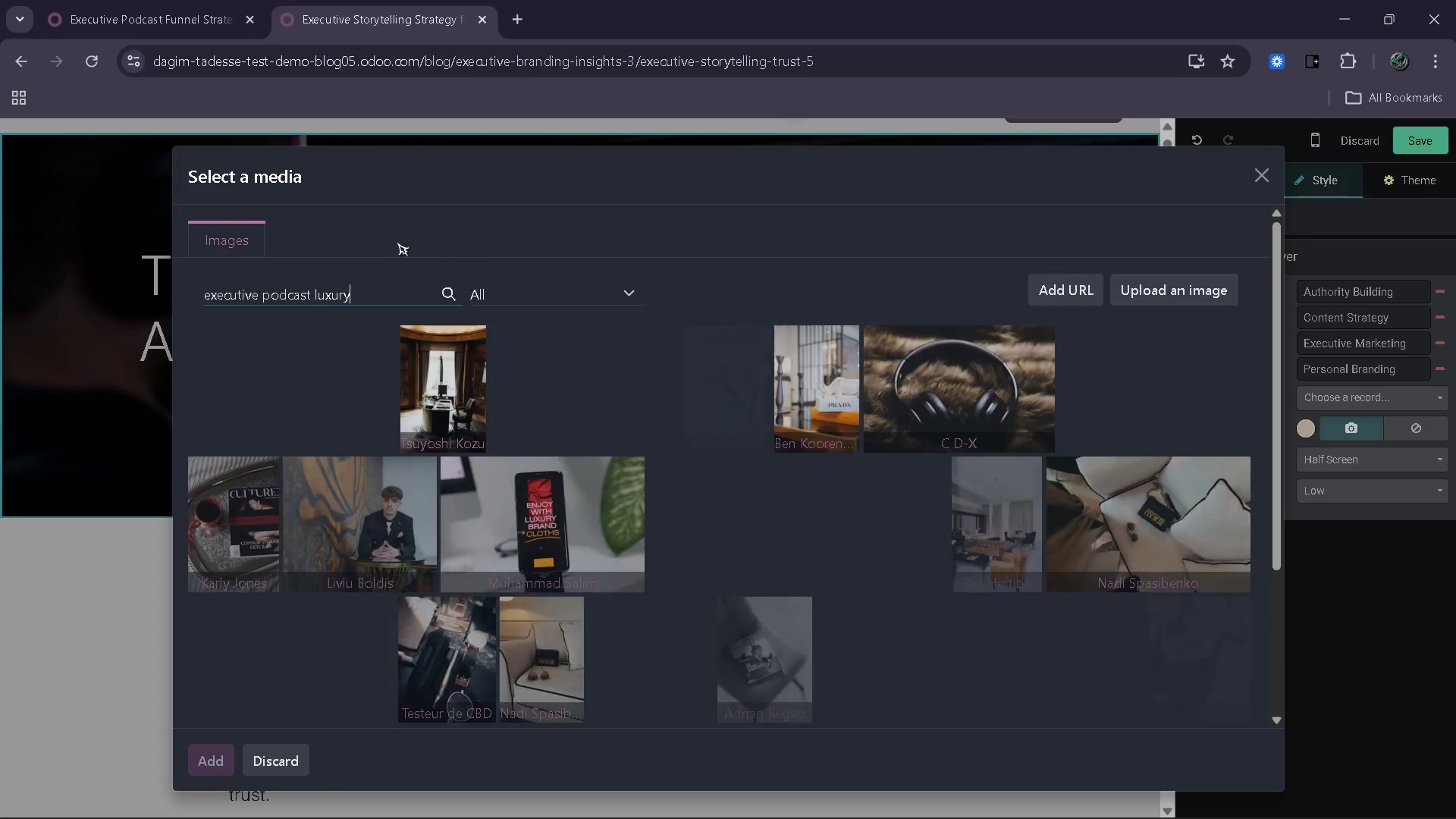 
wait(10.05)
 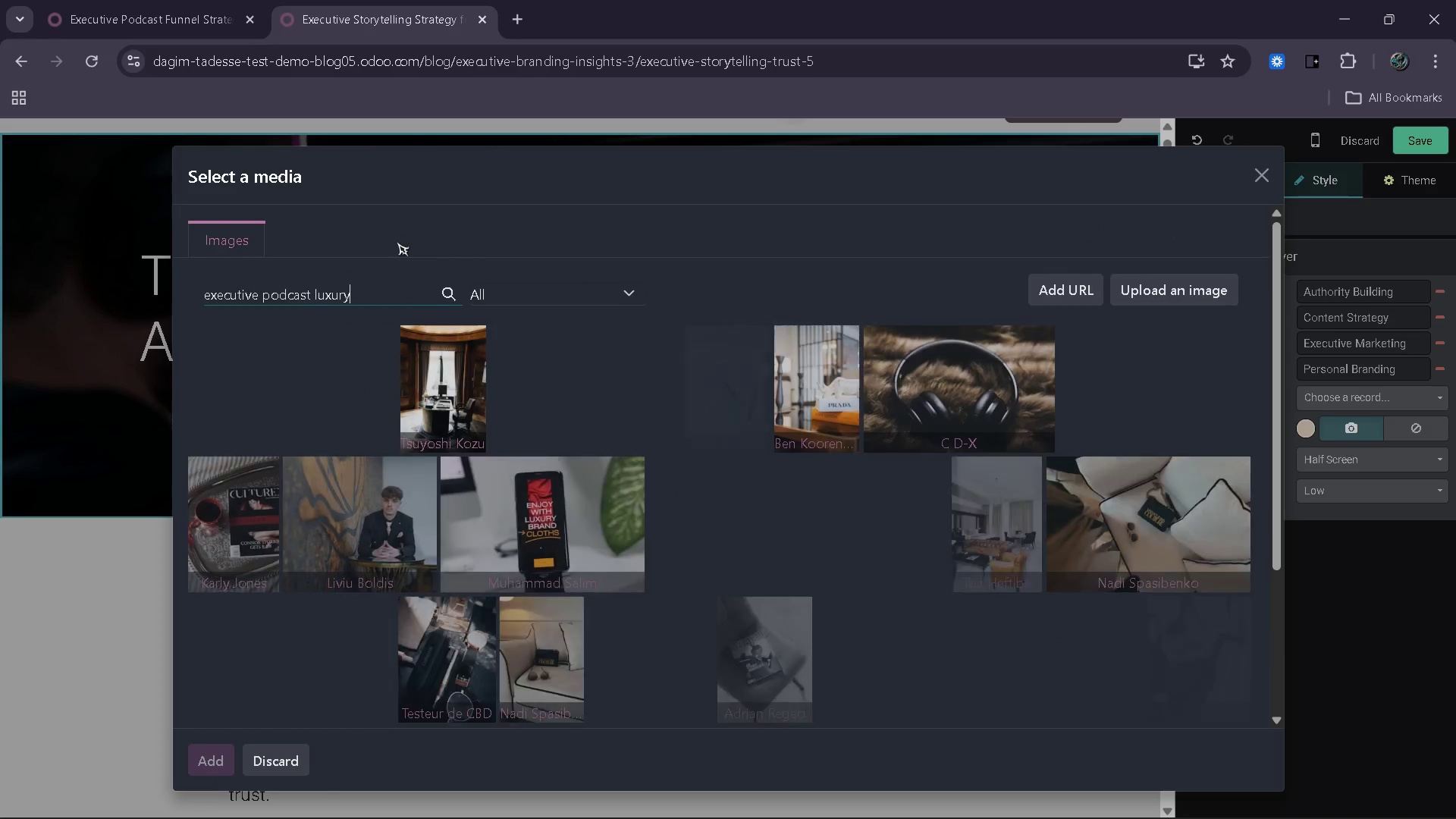 
hold_key(key=Backspace, duration=0.48)
 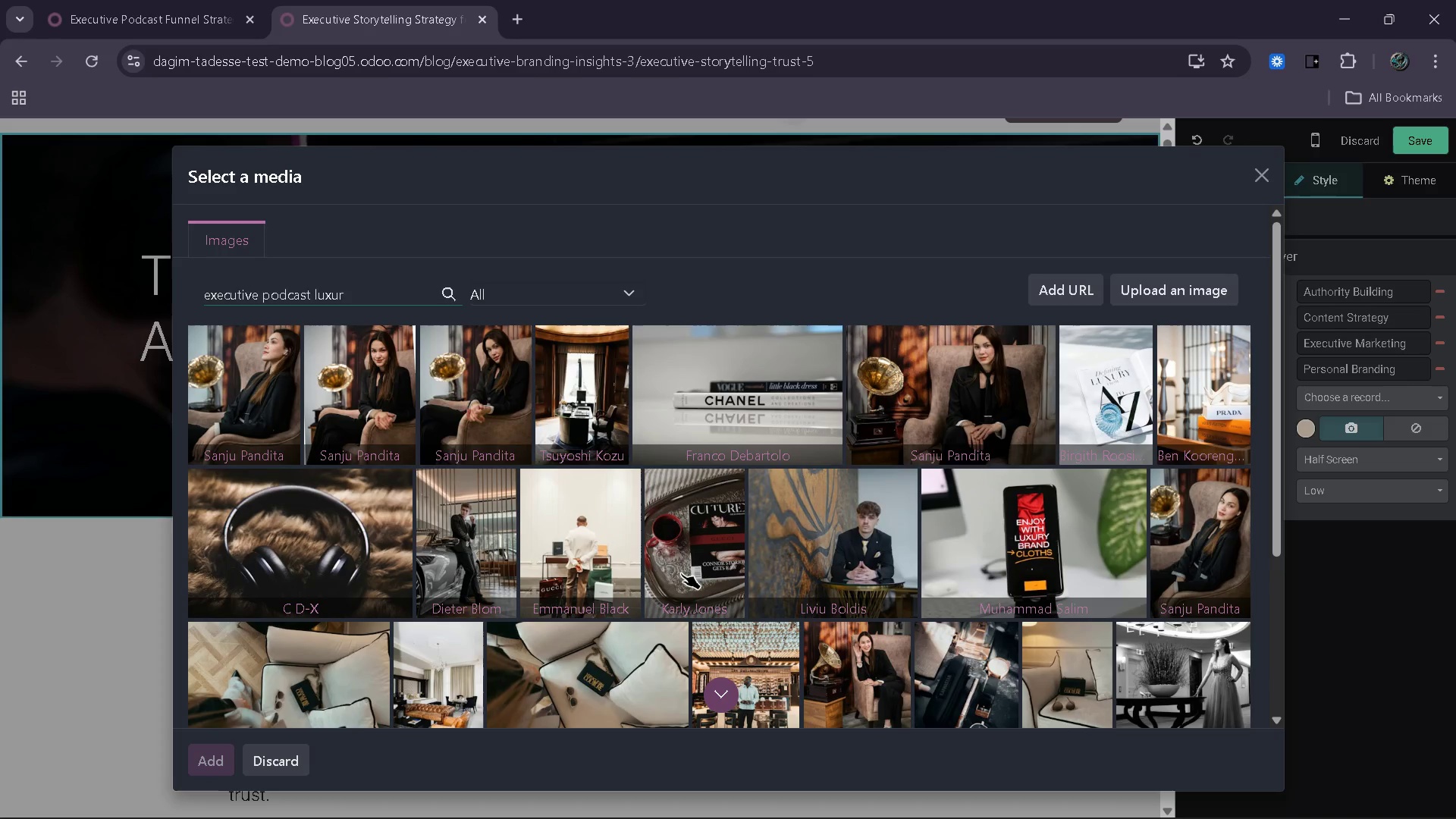 
key(Backspace)
 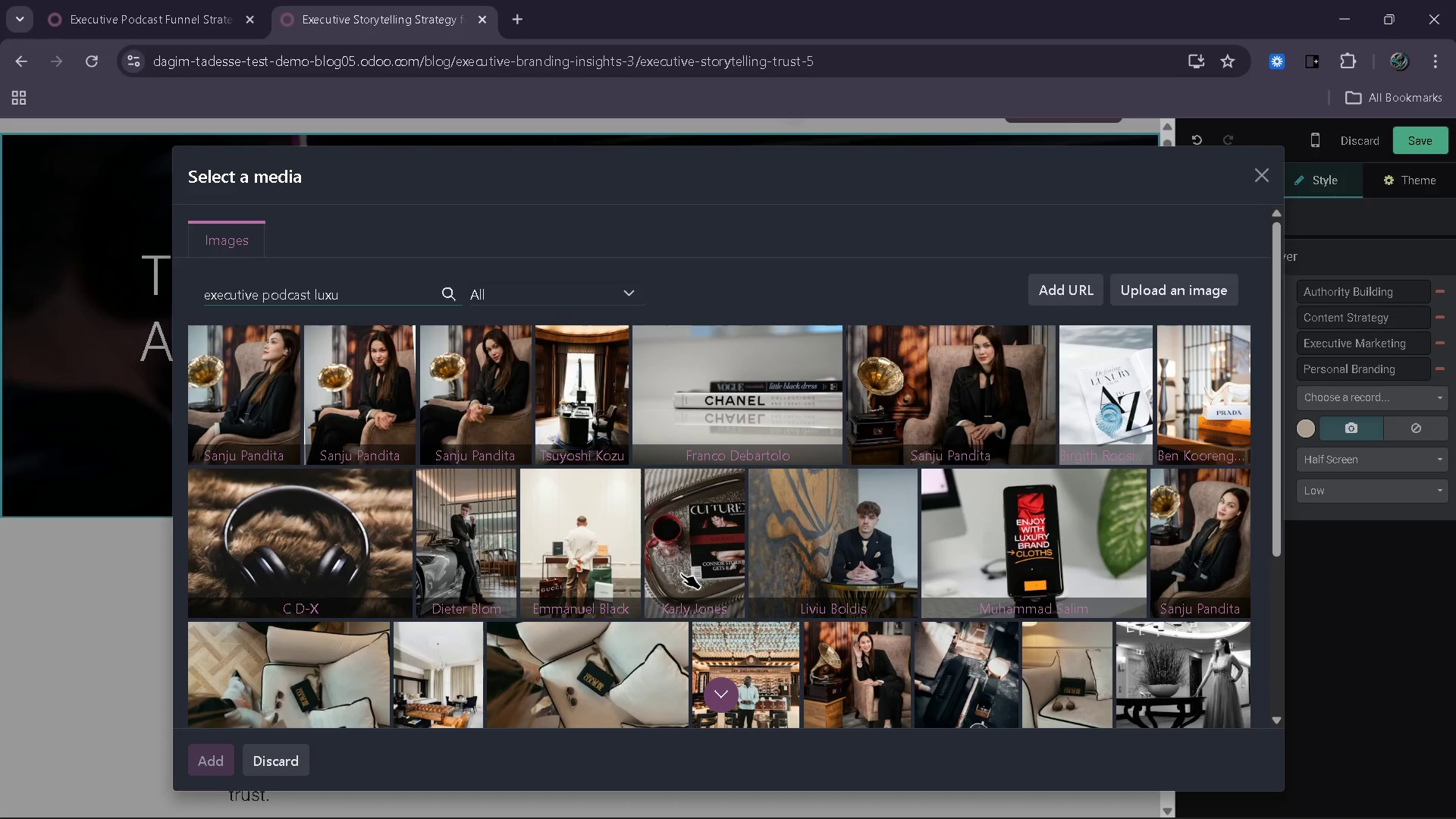 
key(Backspace)
 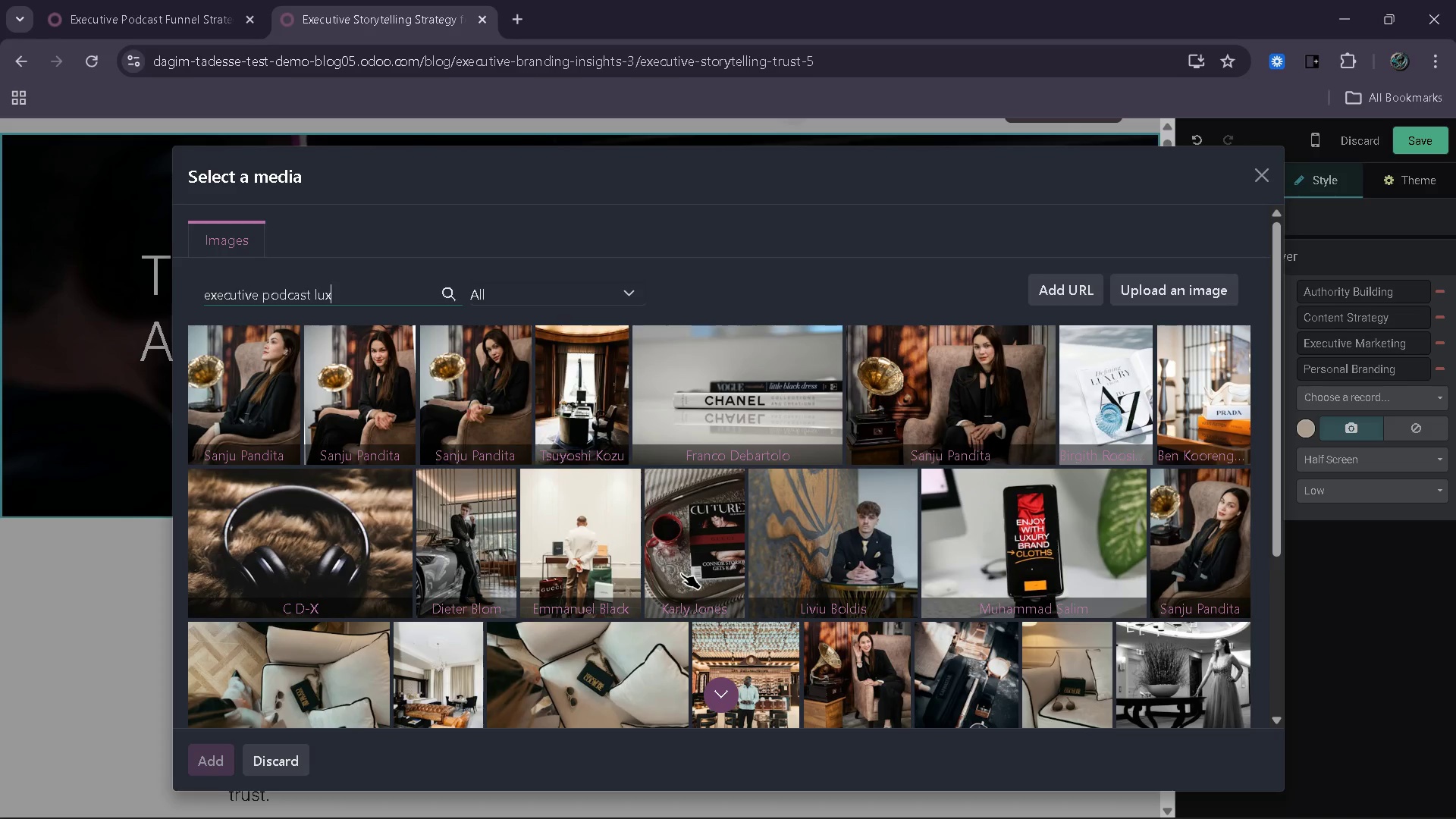 
key(Backspace)
 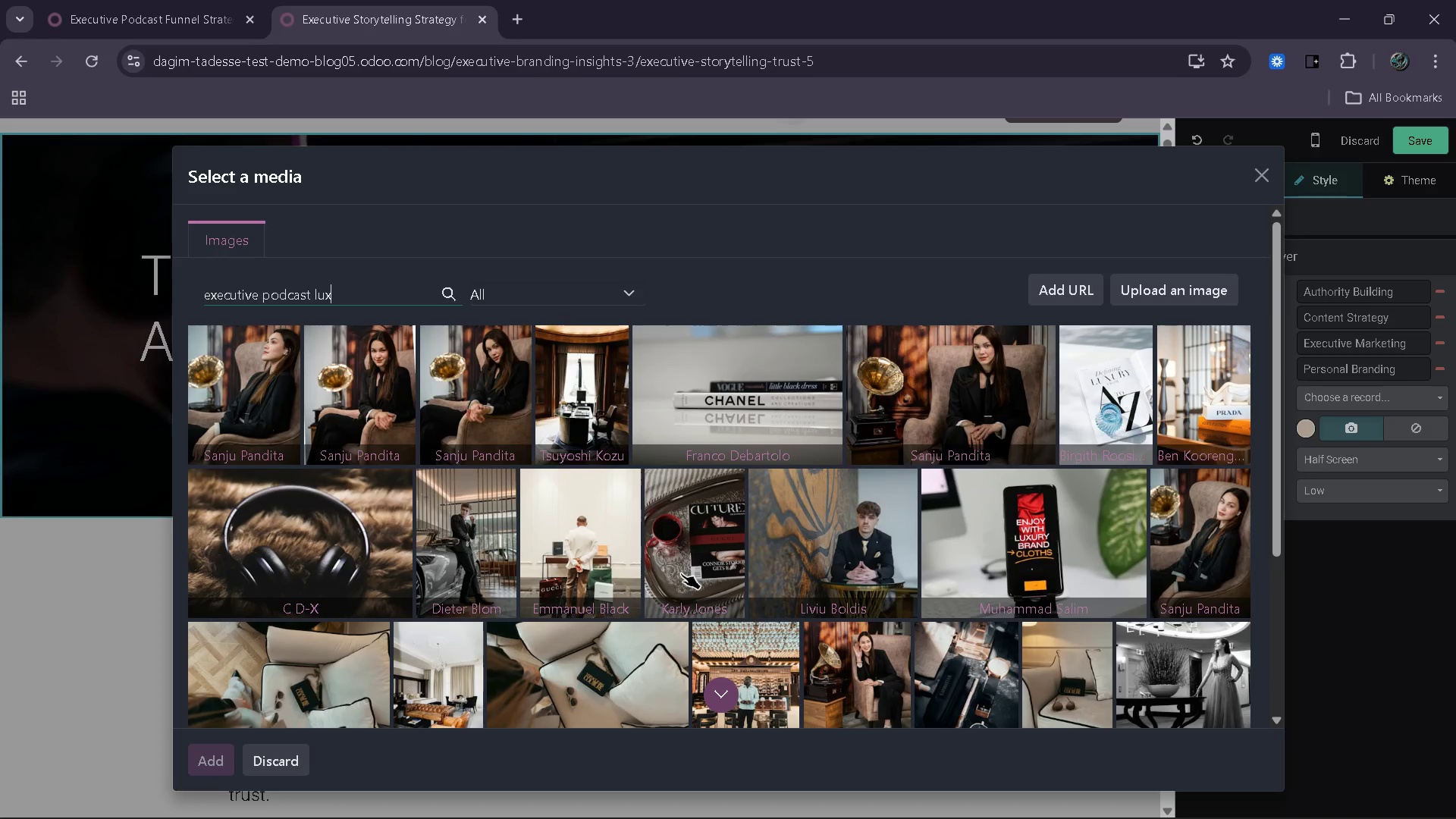 
key(Backspace)
 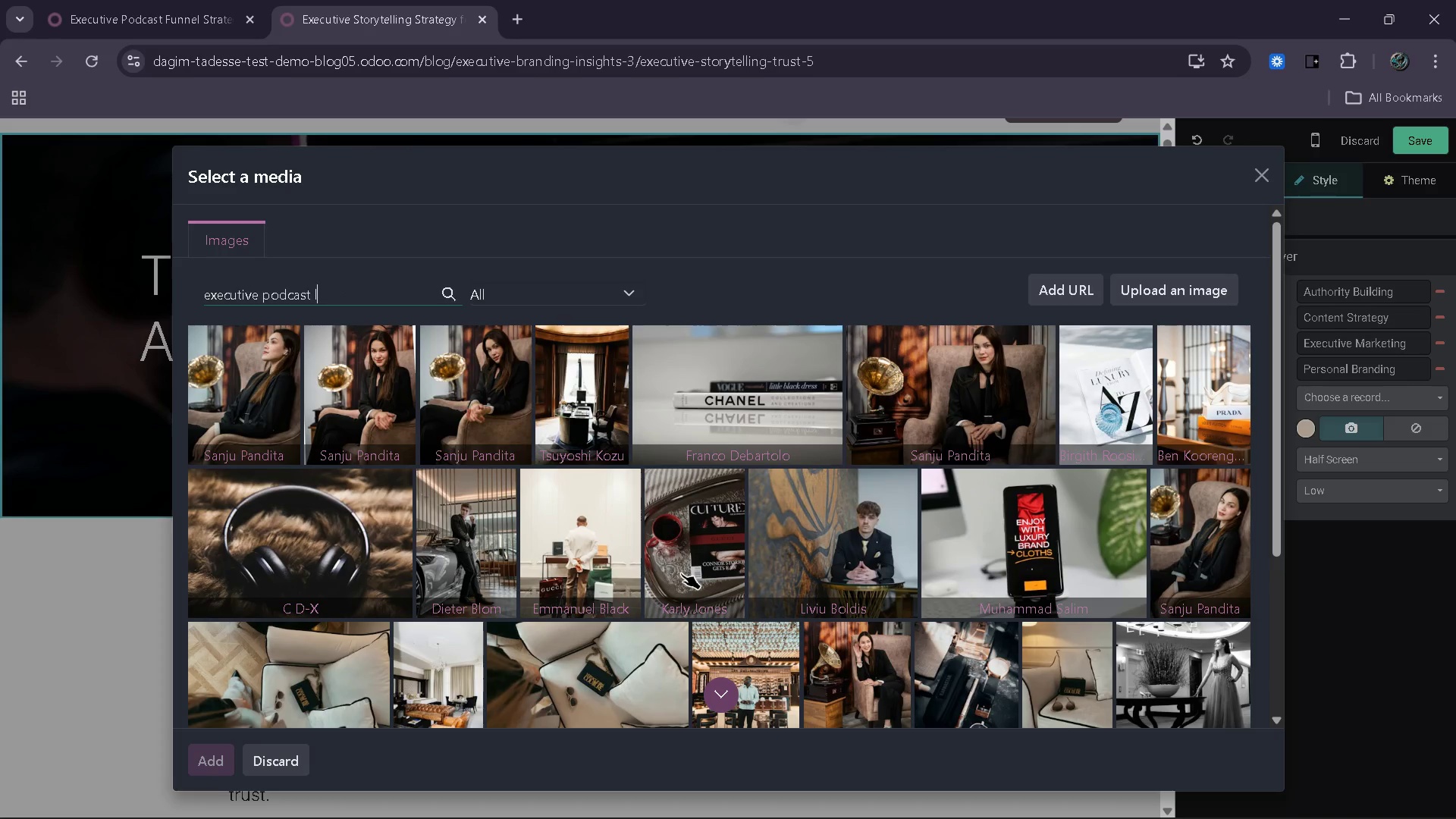 
key(Backspace)
 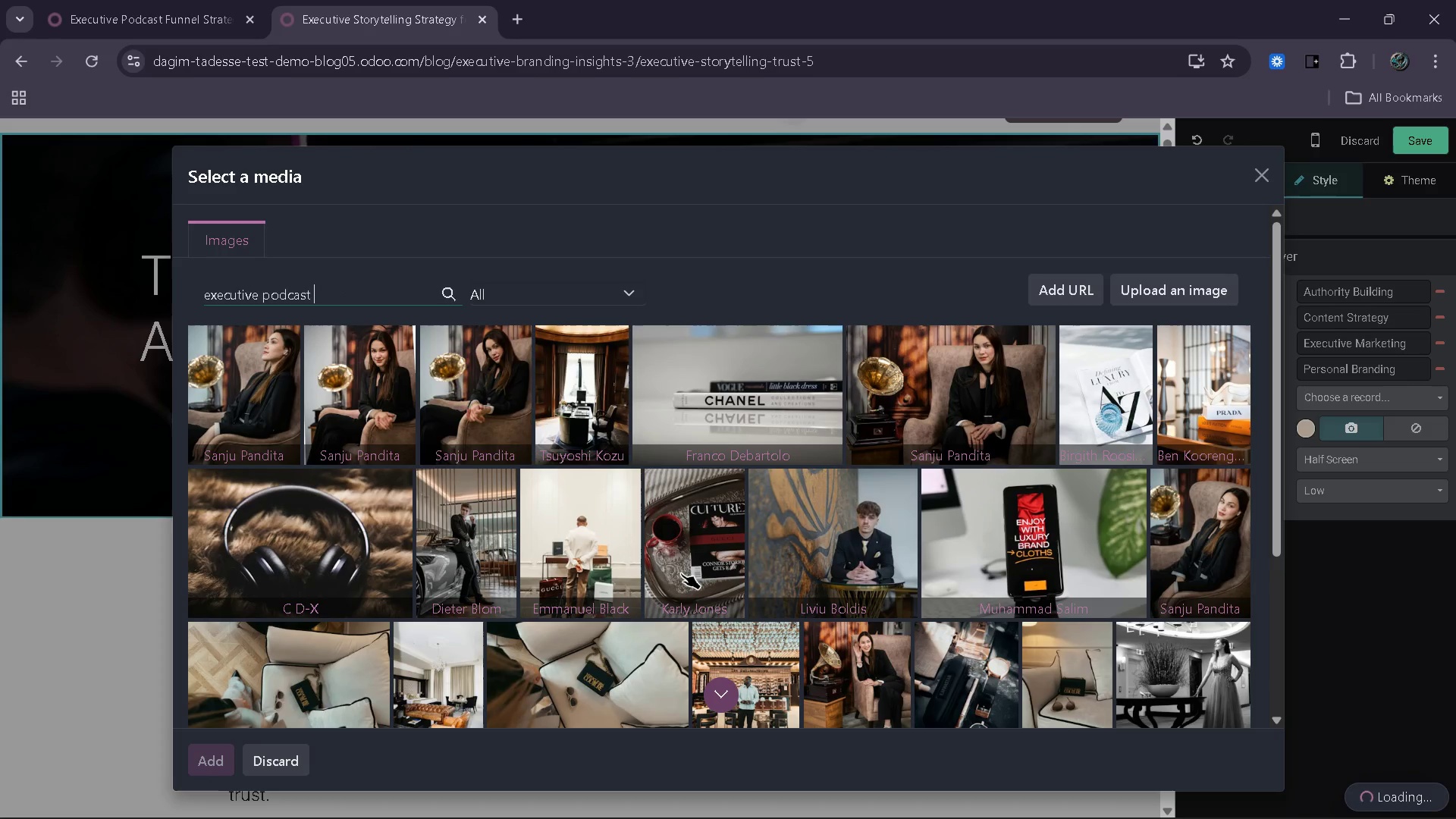 
wait(5.52)
 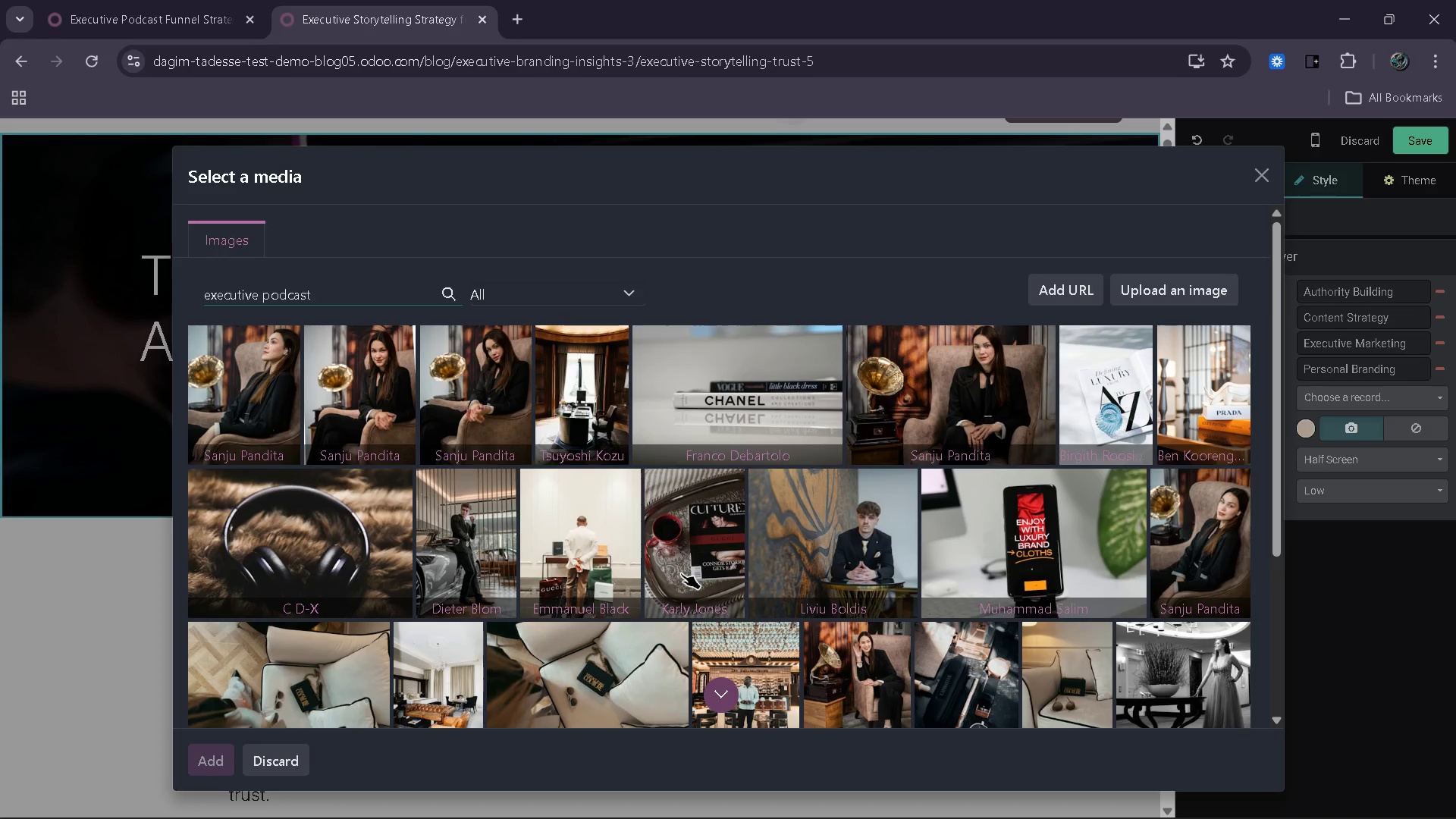 
key(Backspace)
 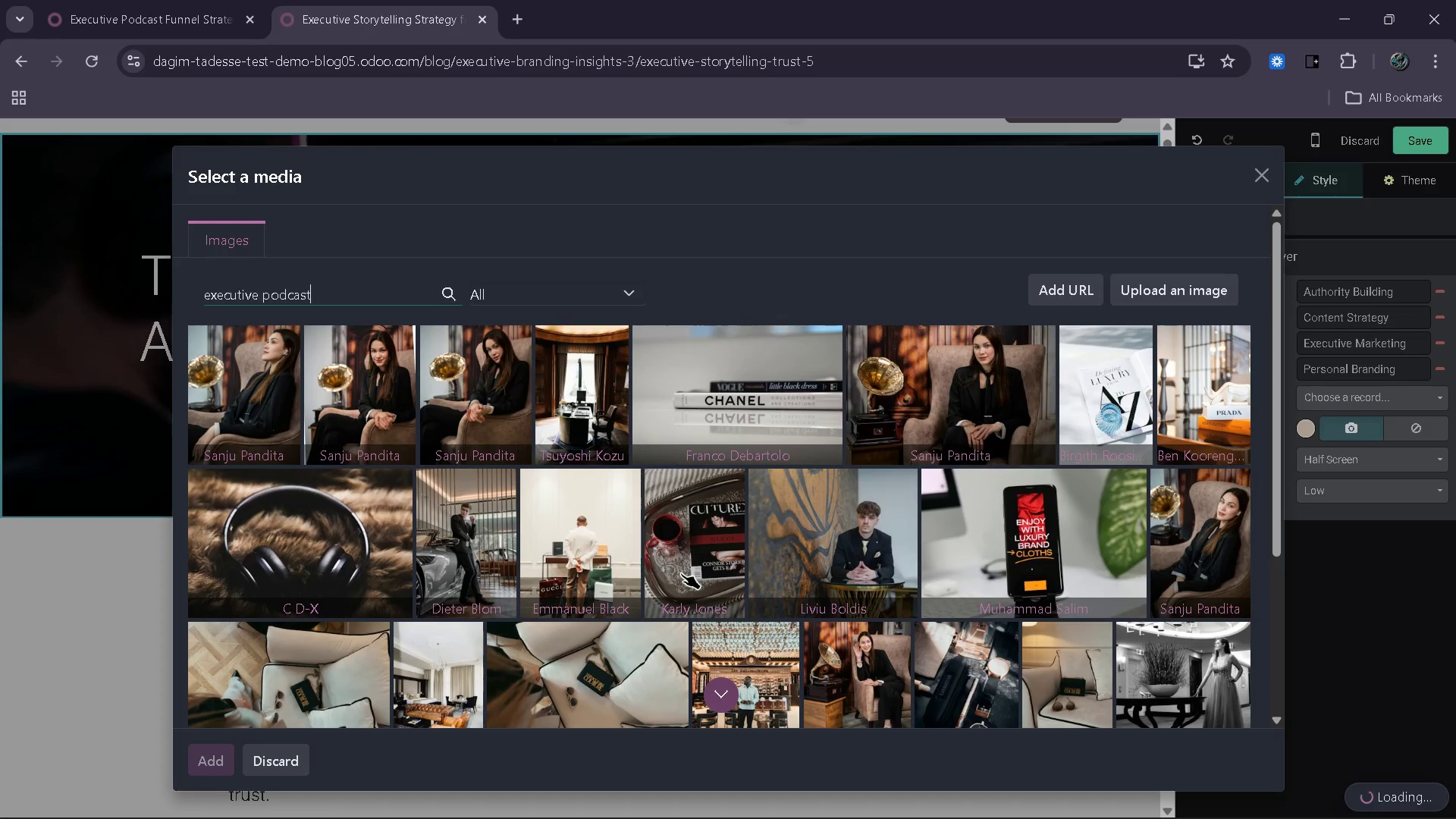 
key(ArrowLeft)
 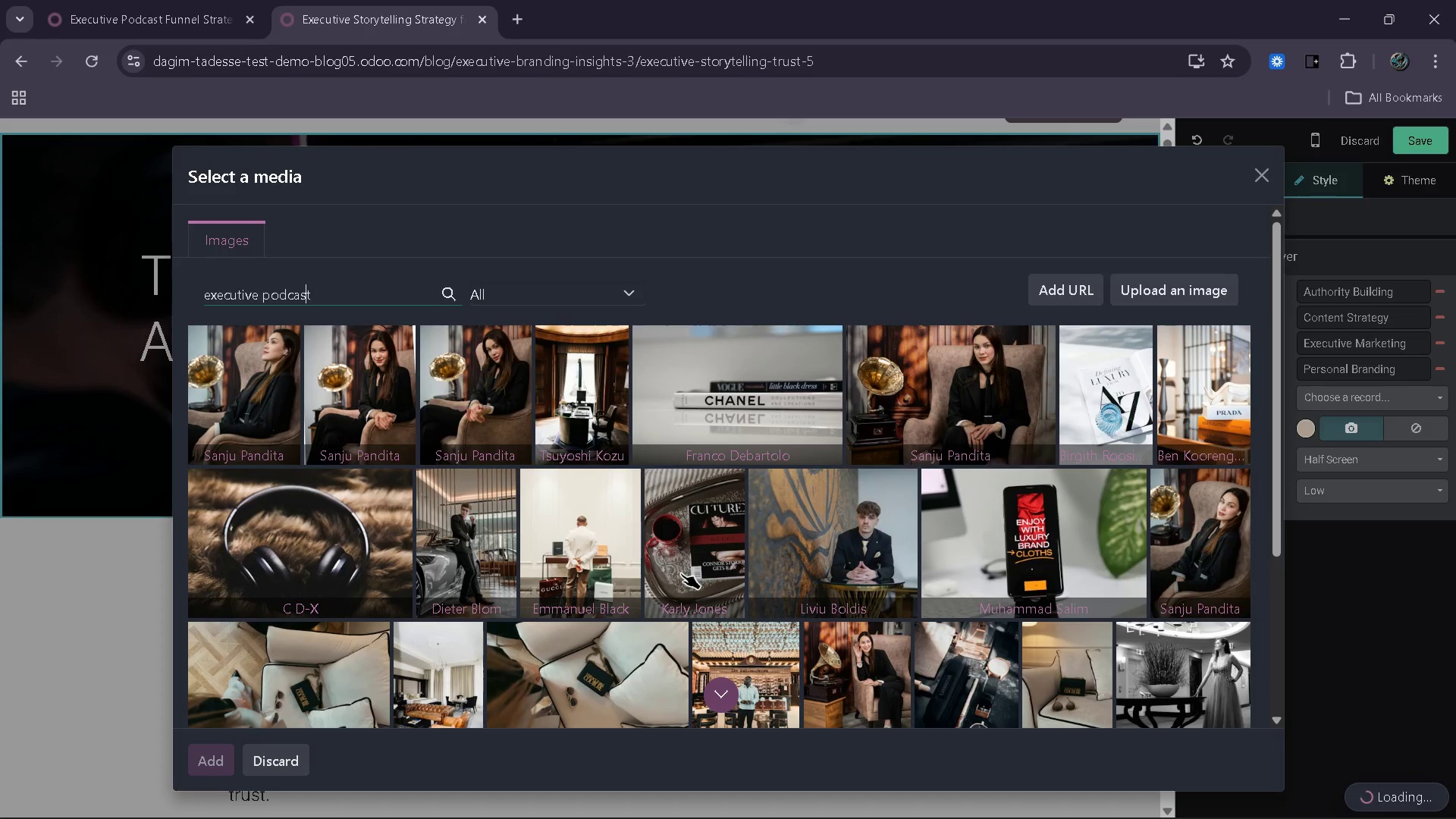 
key(ArrowLeft)
 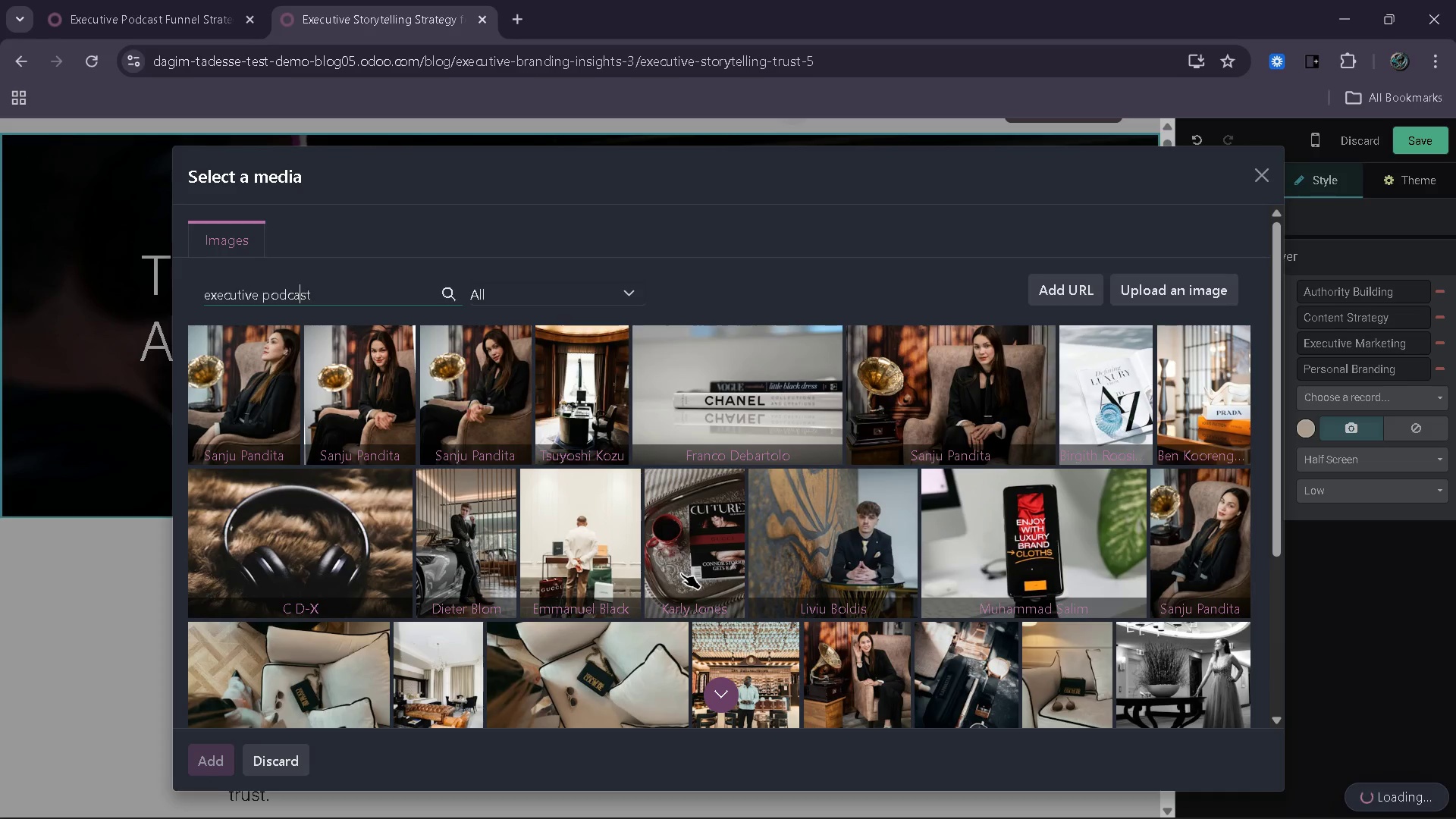 
key(ArrowLeft)
 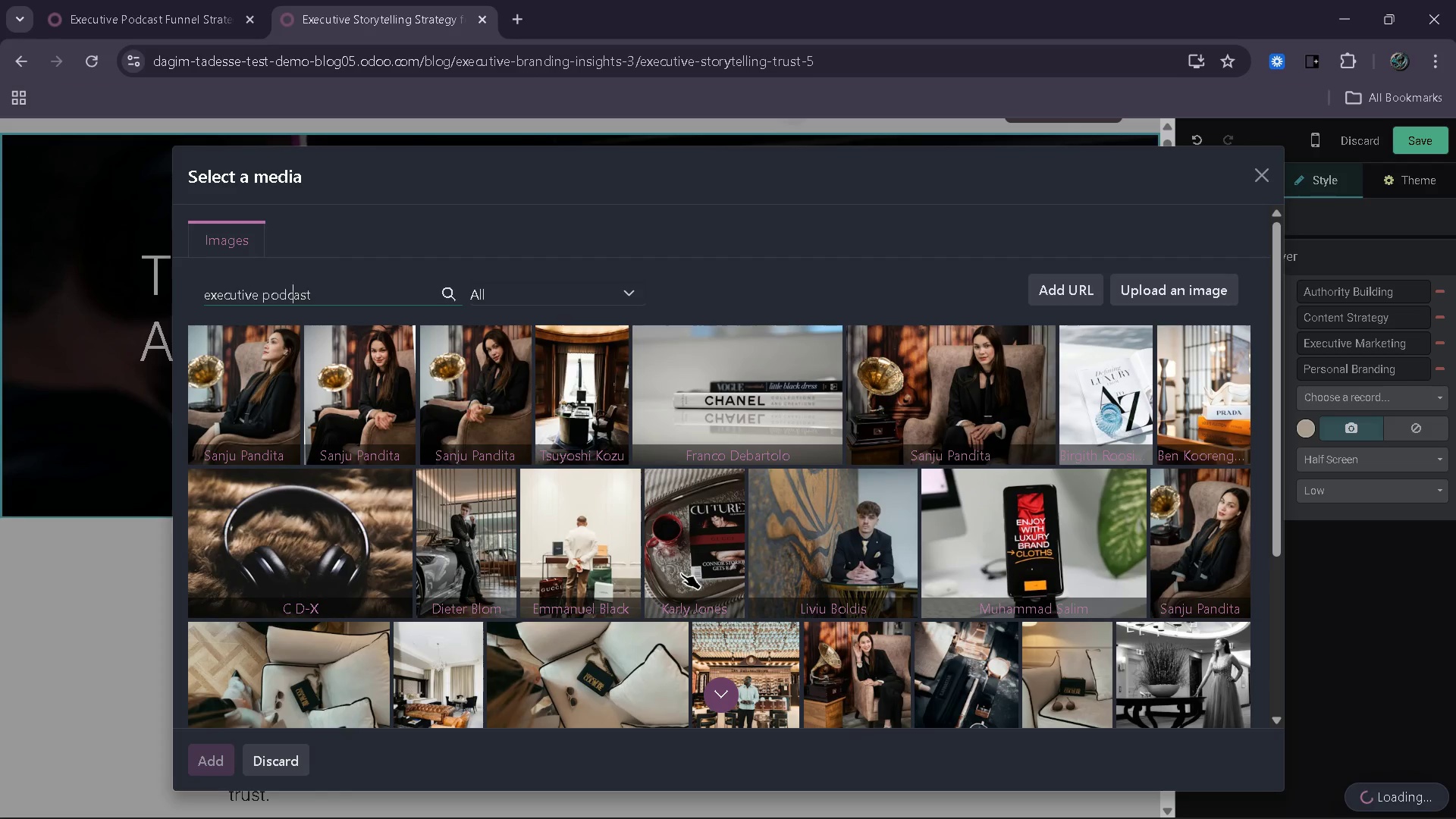 
key(ArrowLeft)
 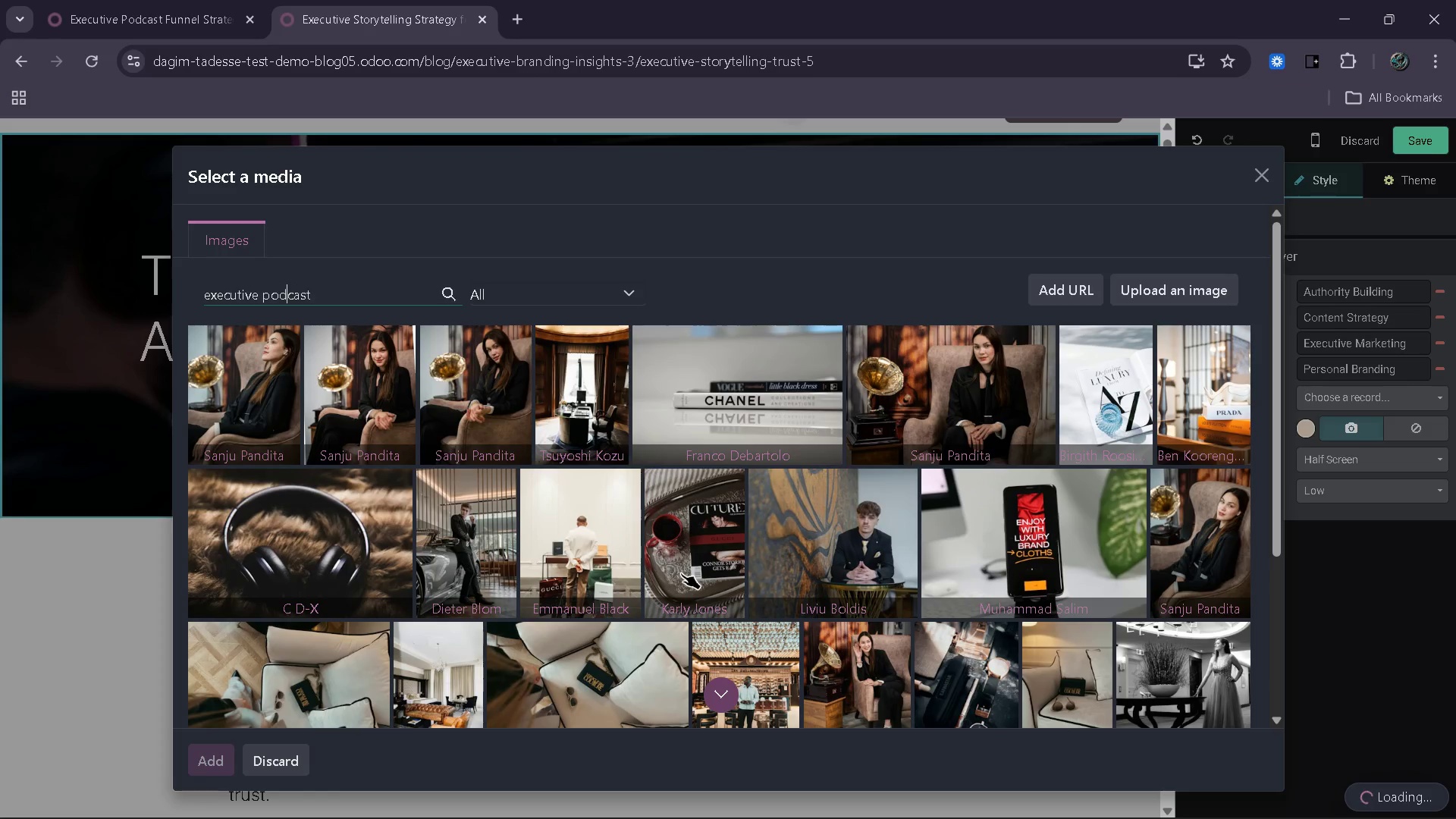 
key(ArrowLeft)
 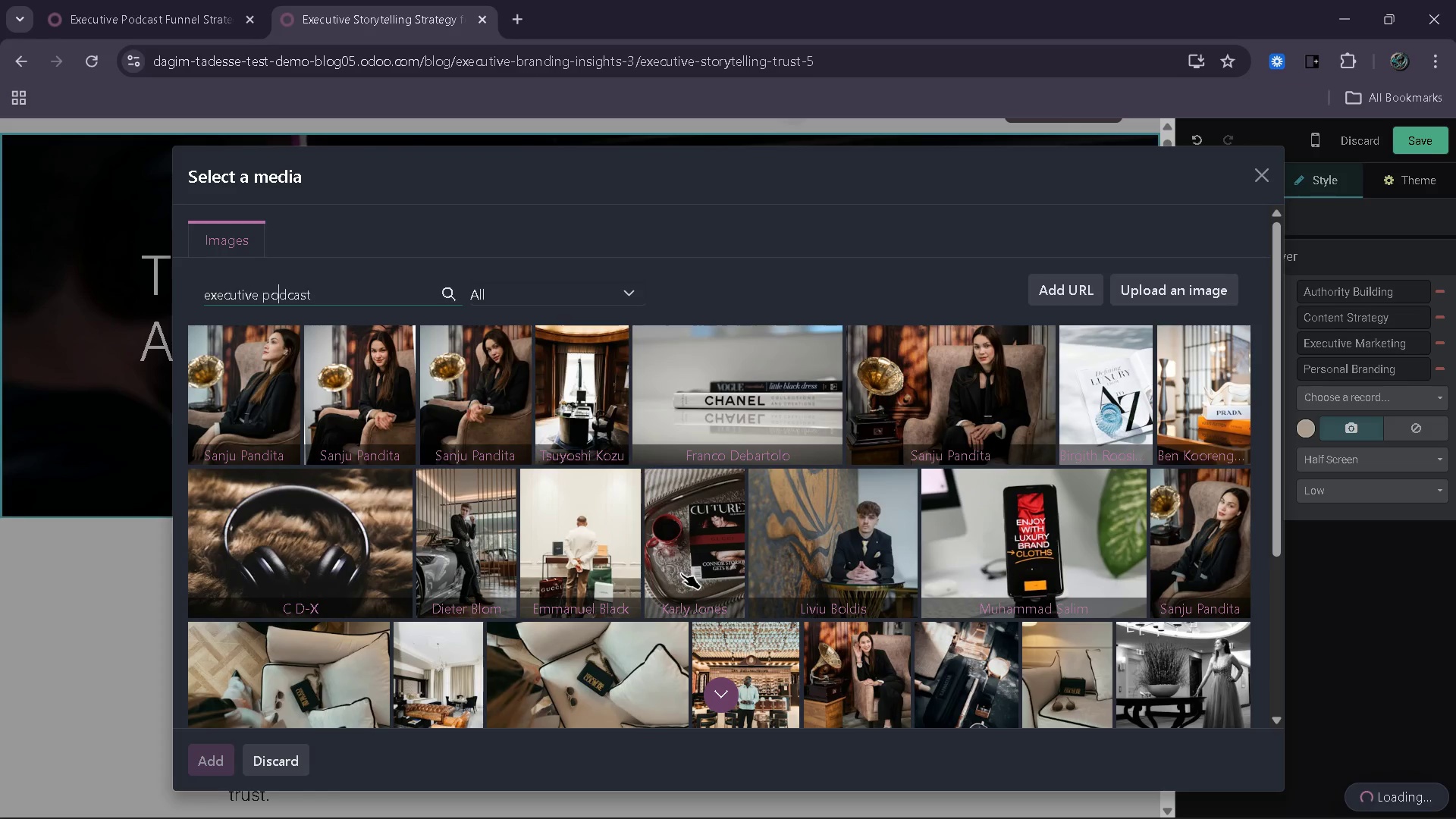 
key(ArrowLeft)
 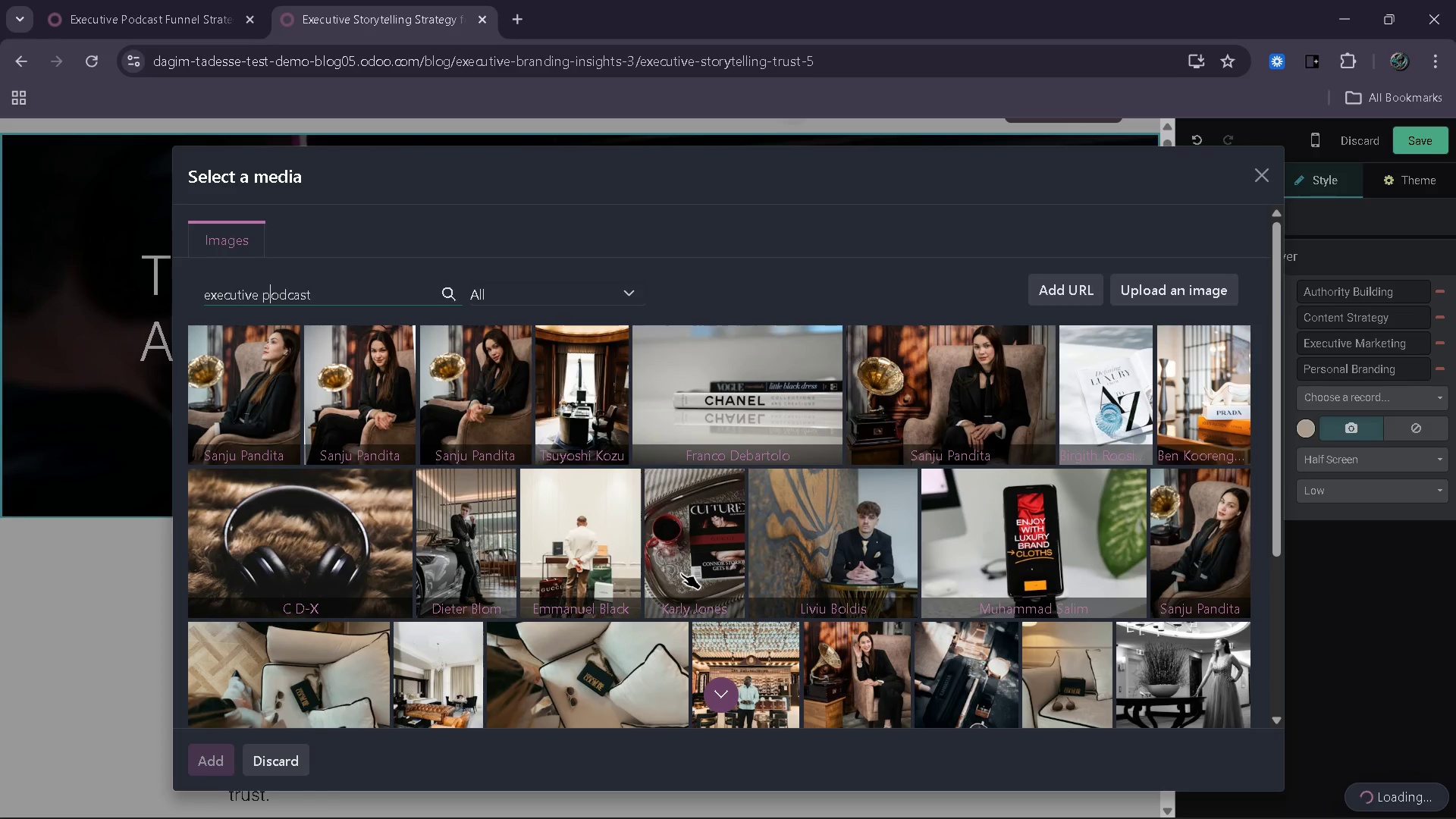 
key(ArrowLeft)
 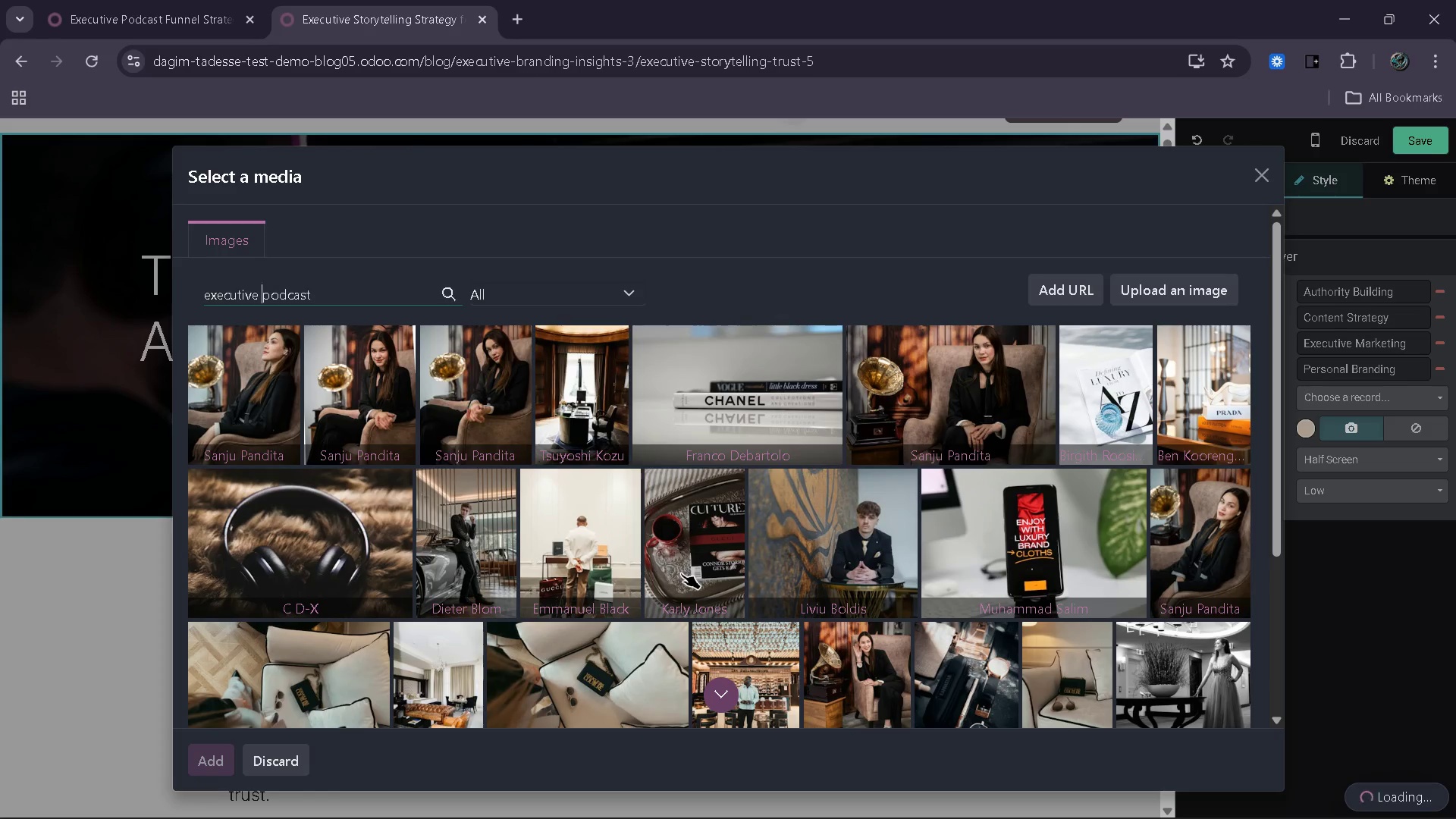 
type(personal )
 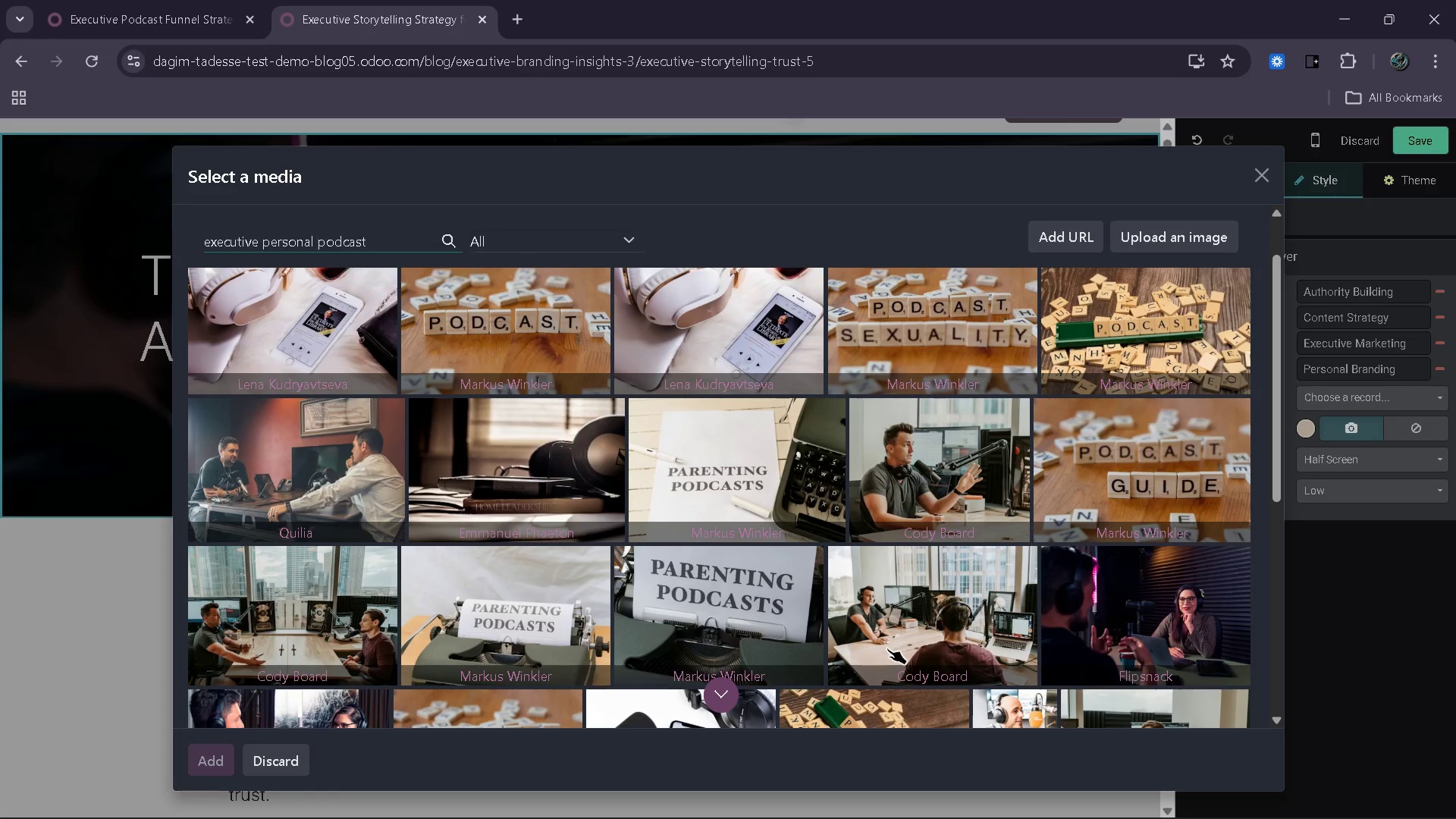 
wait(50.17)
 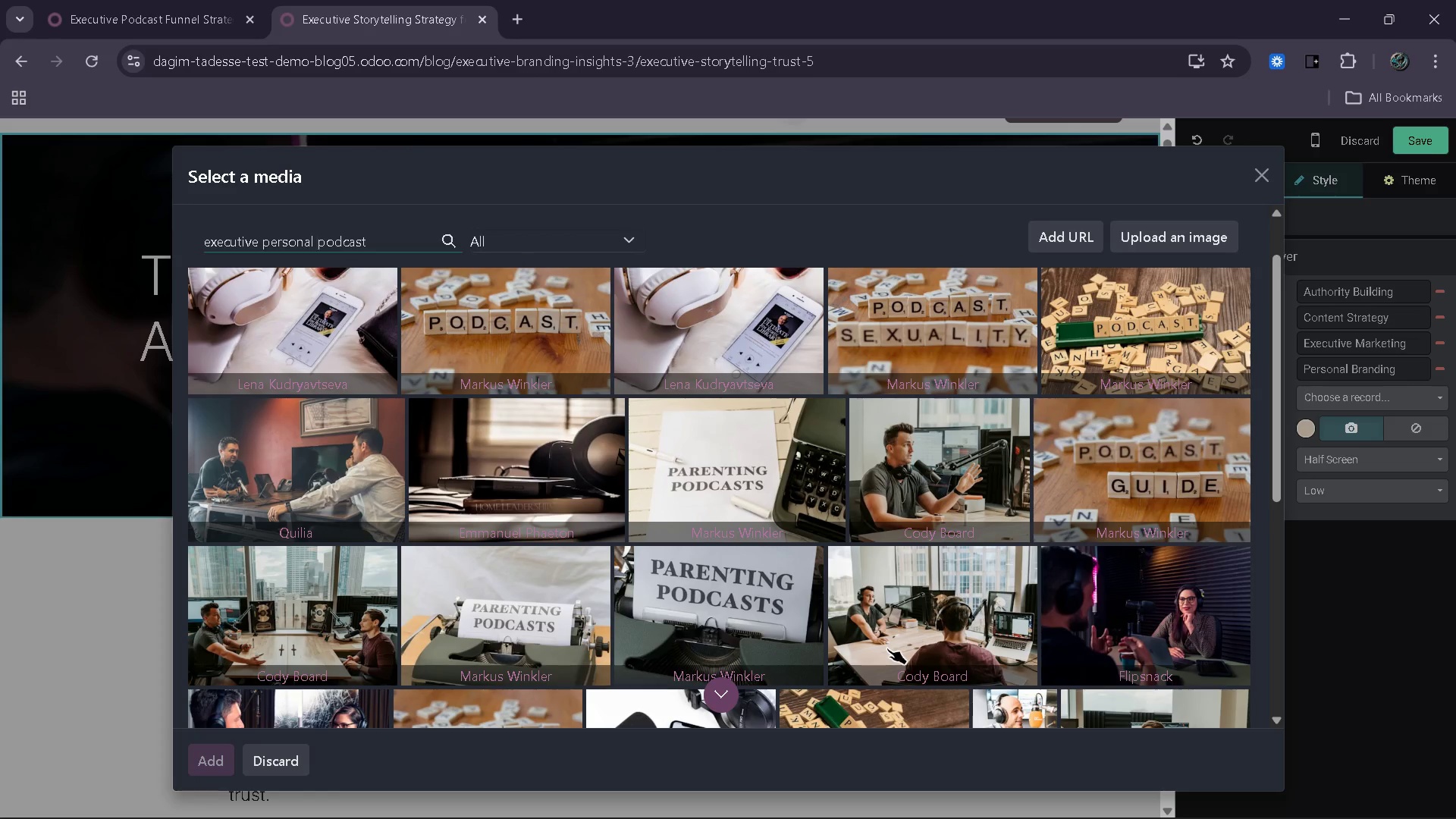 
left_click([338, 472])
 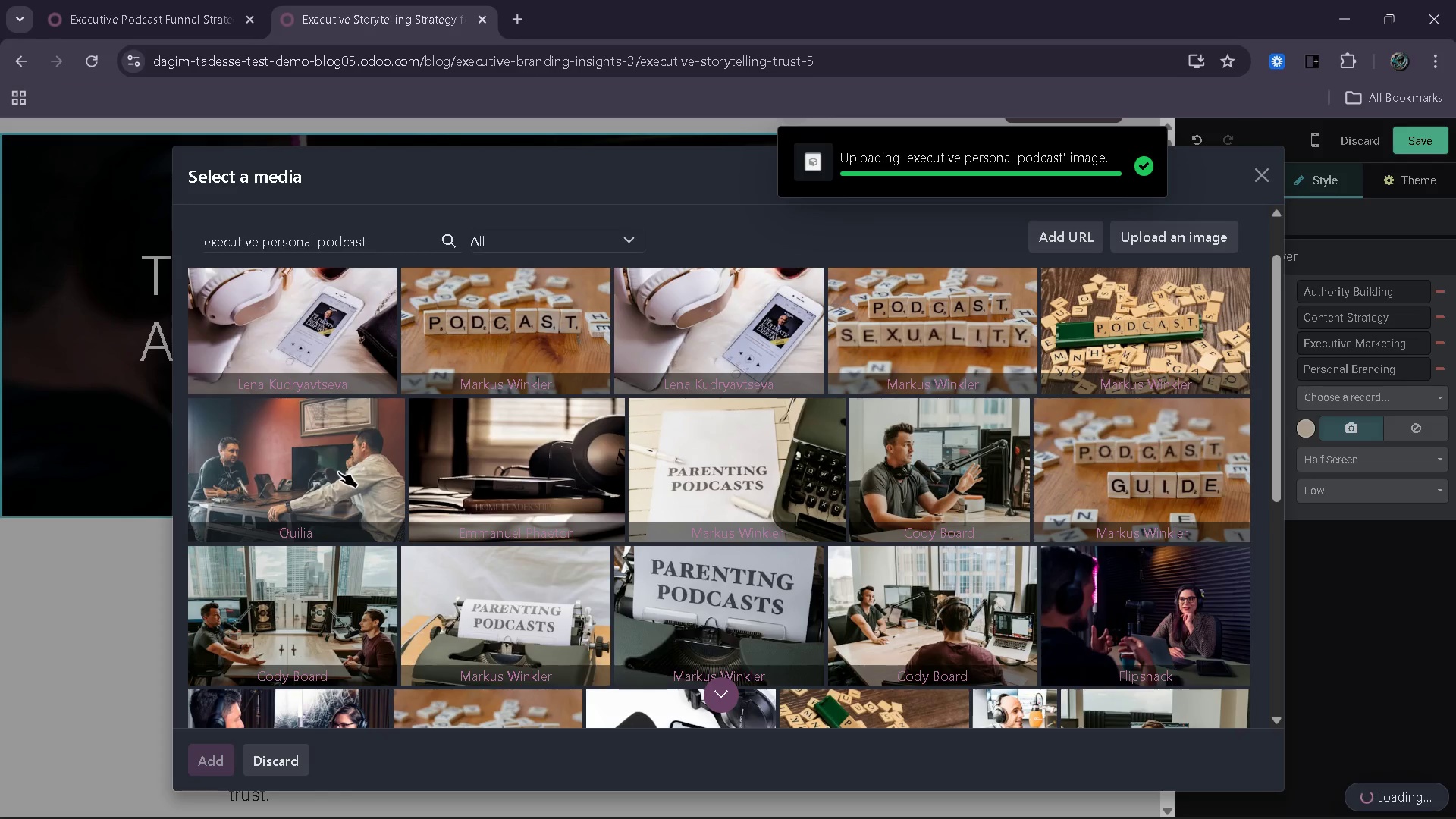 
wait(8.96)
 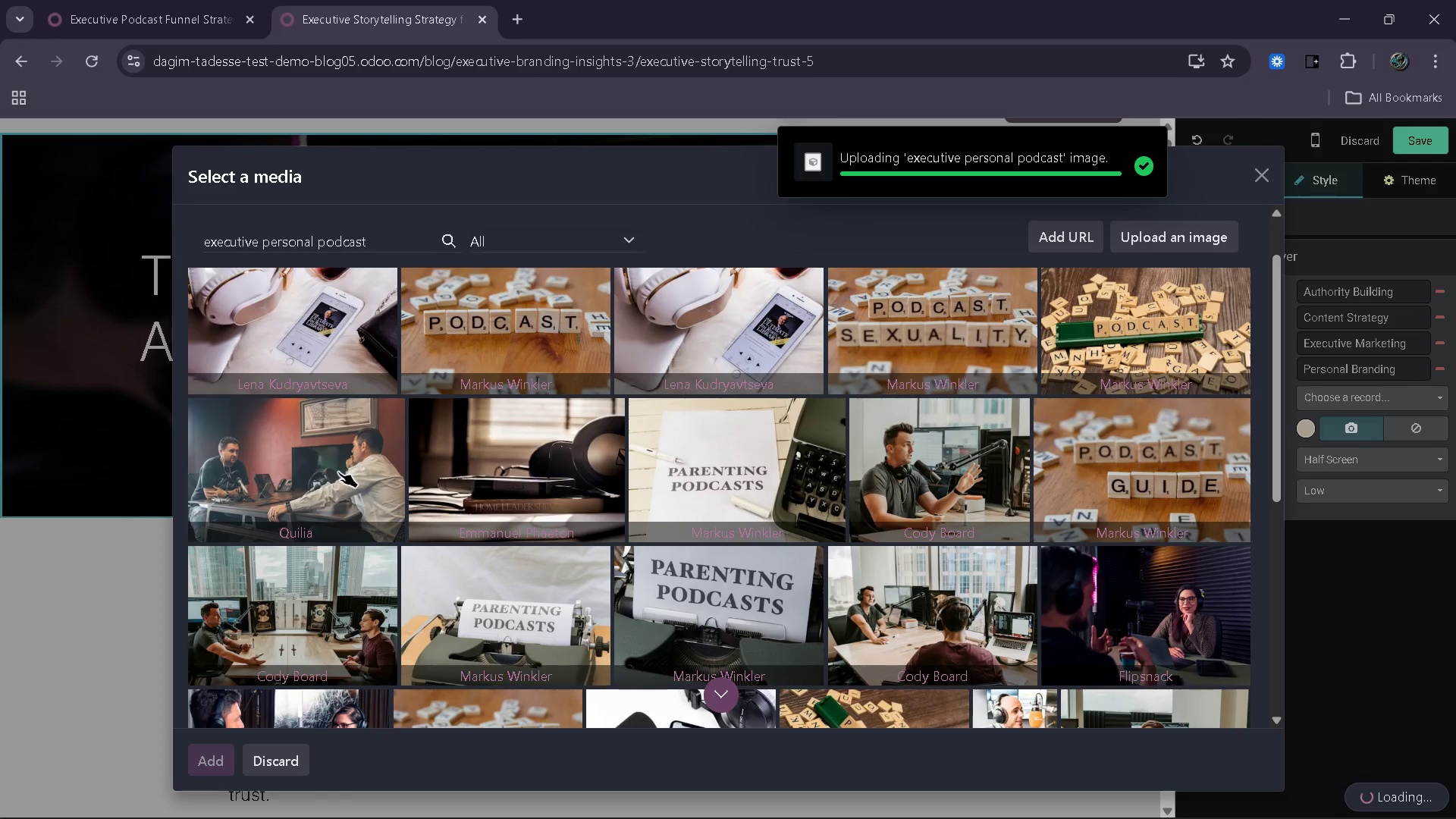 
mouse_move([664, 830])
 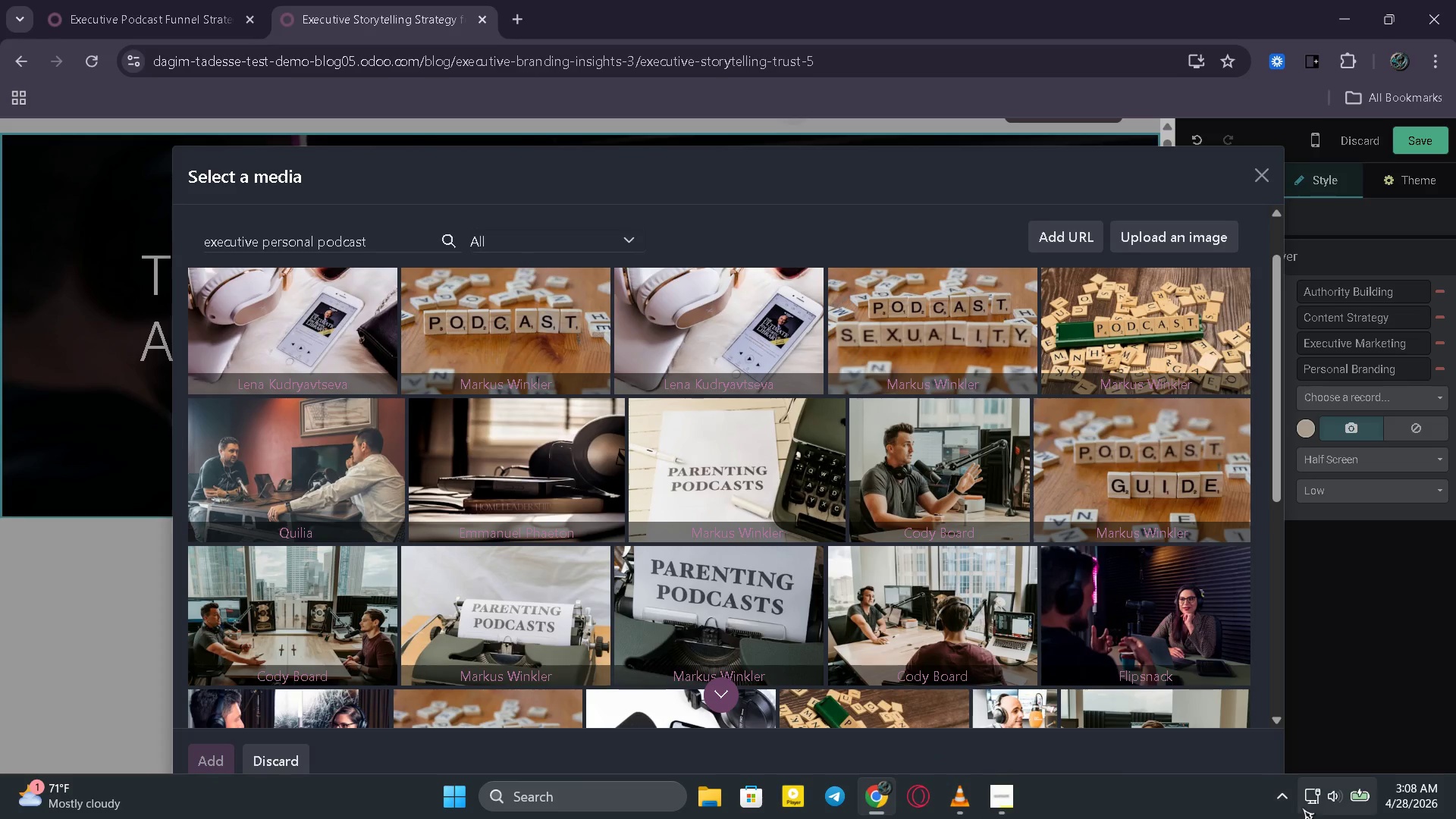 
left_click([1289, 803])
 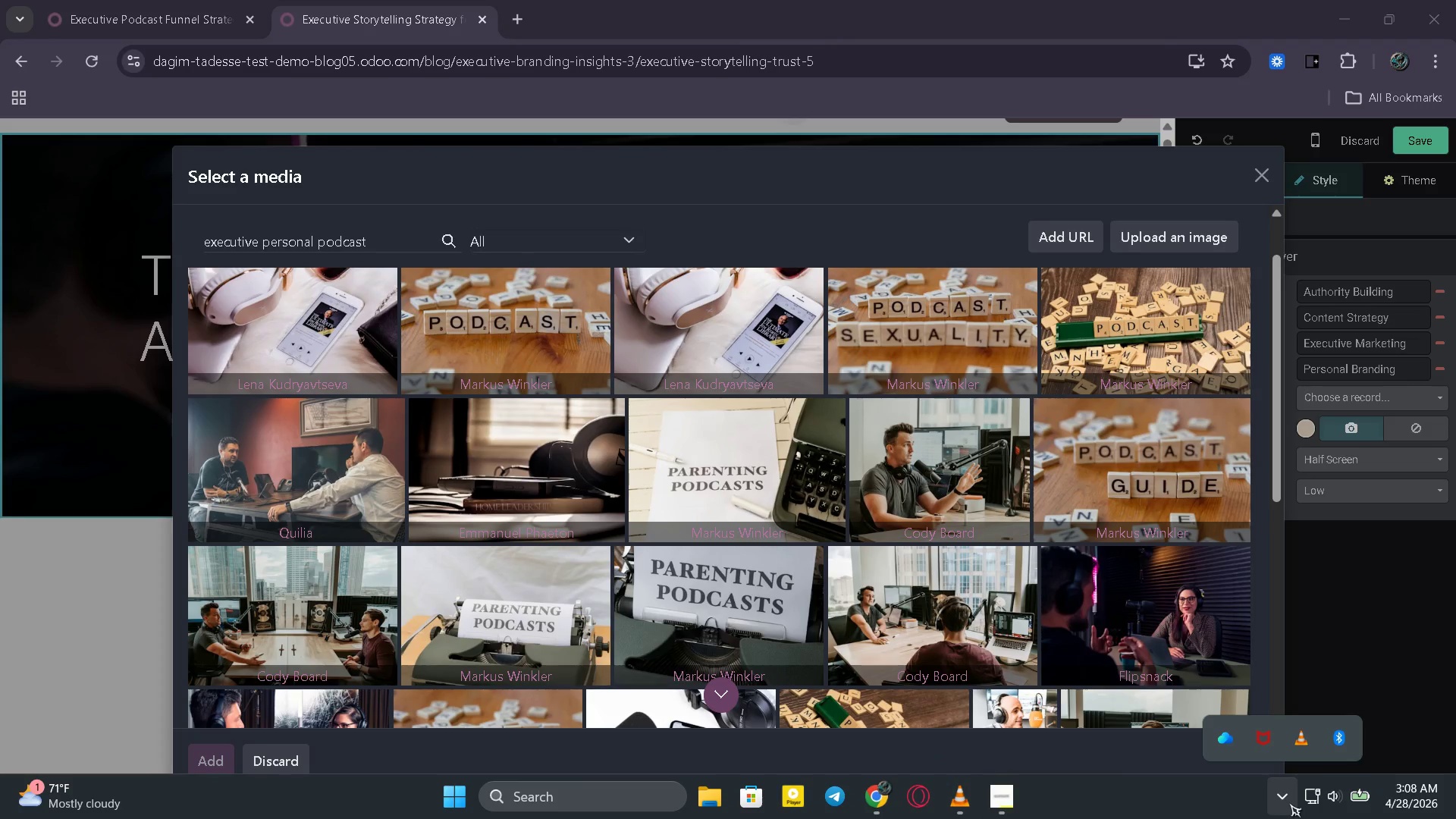 
left_click([1289, 803])
 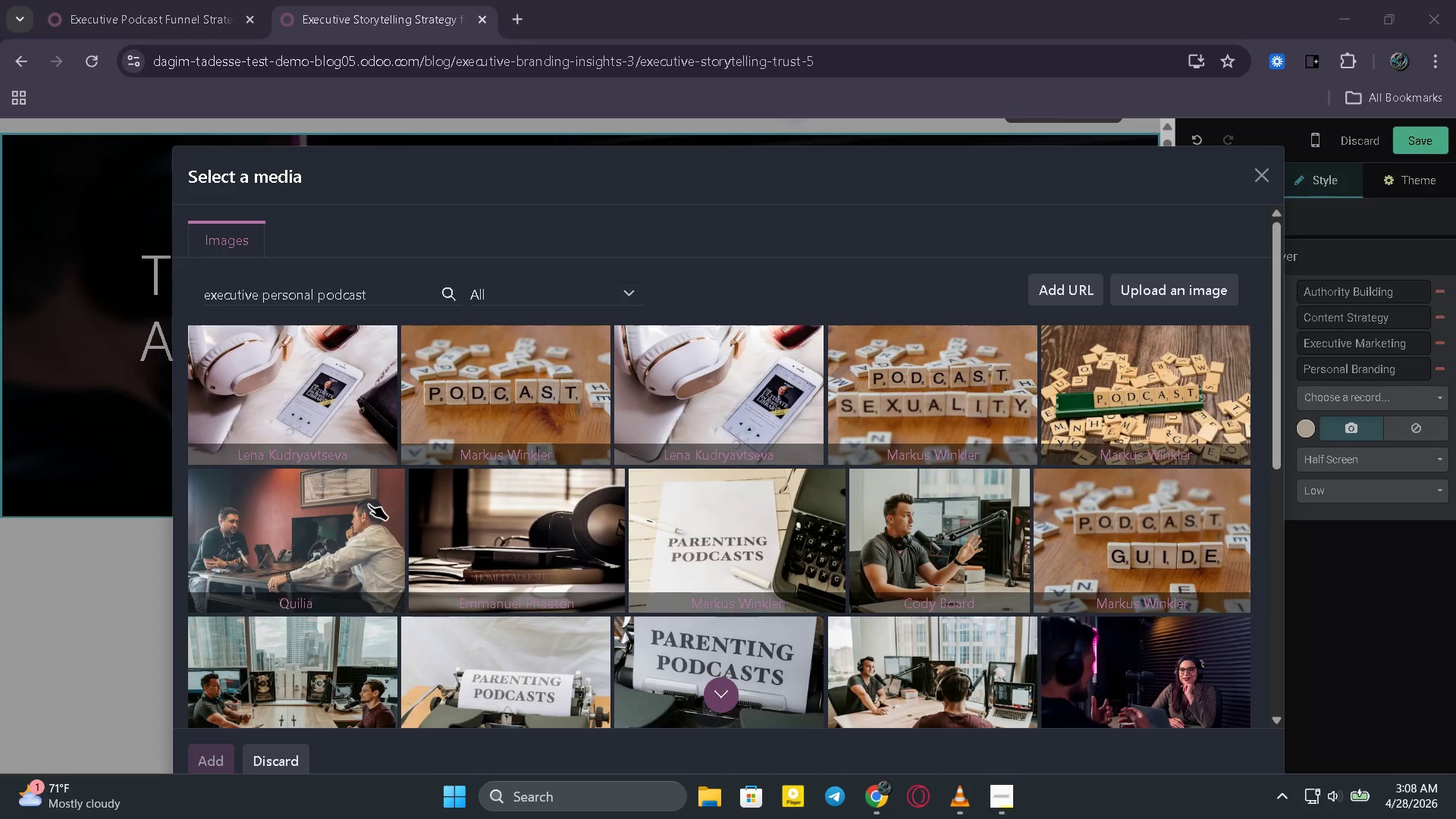 
wait(50.89)
 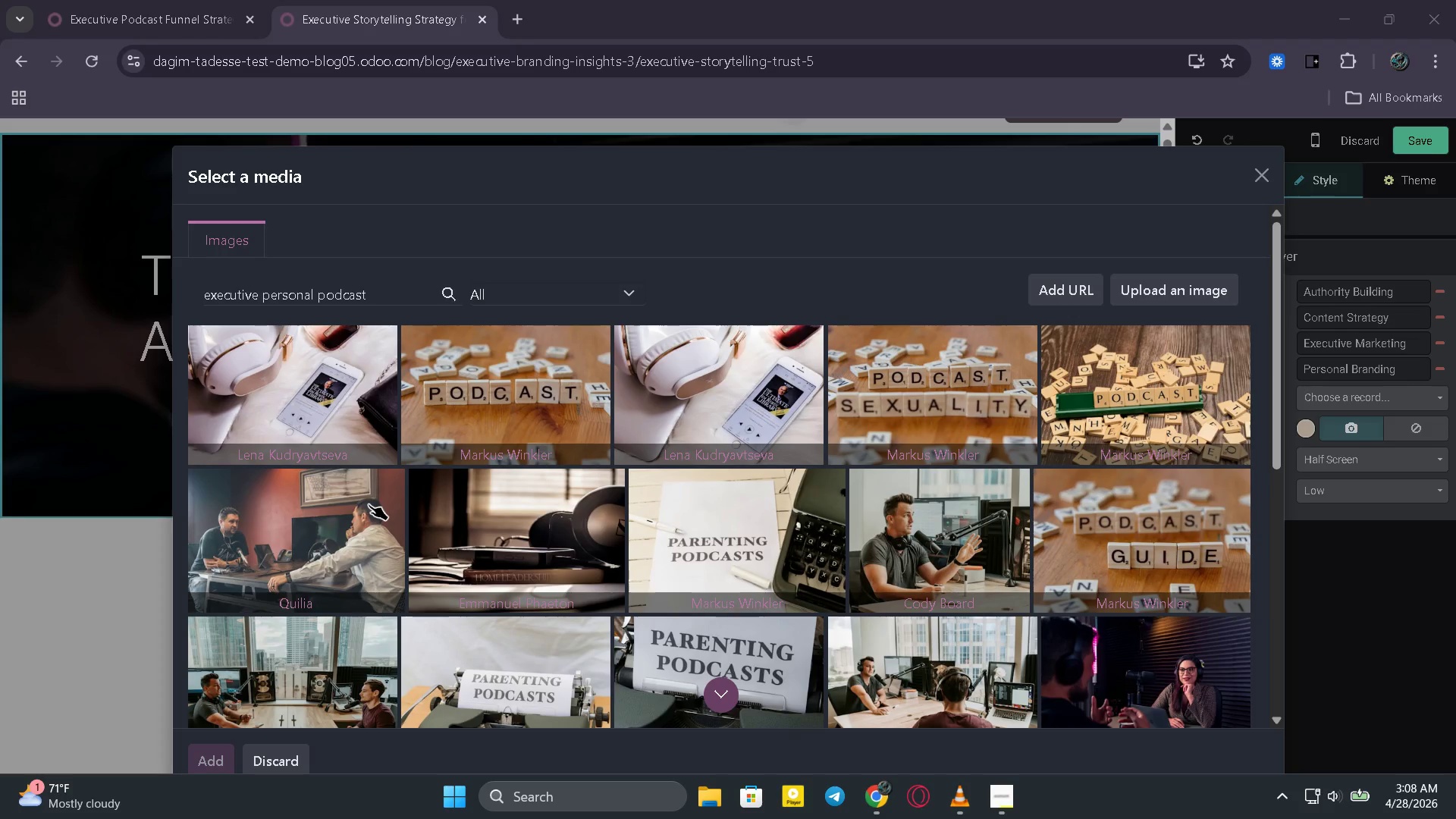 
left_click([1269, 184])
 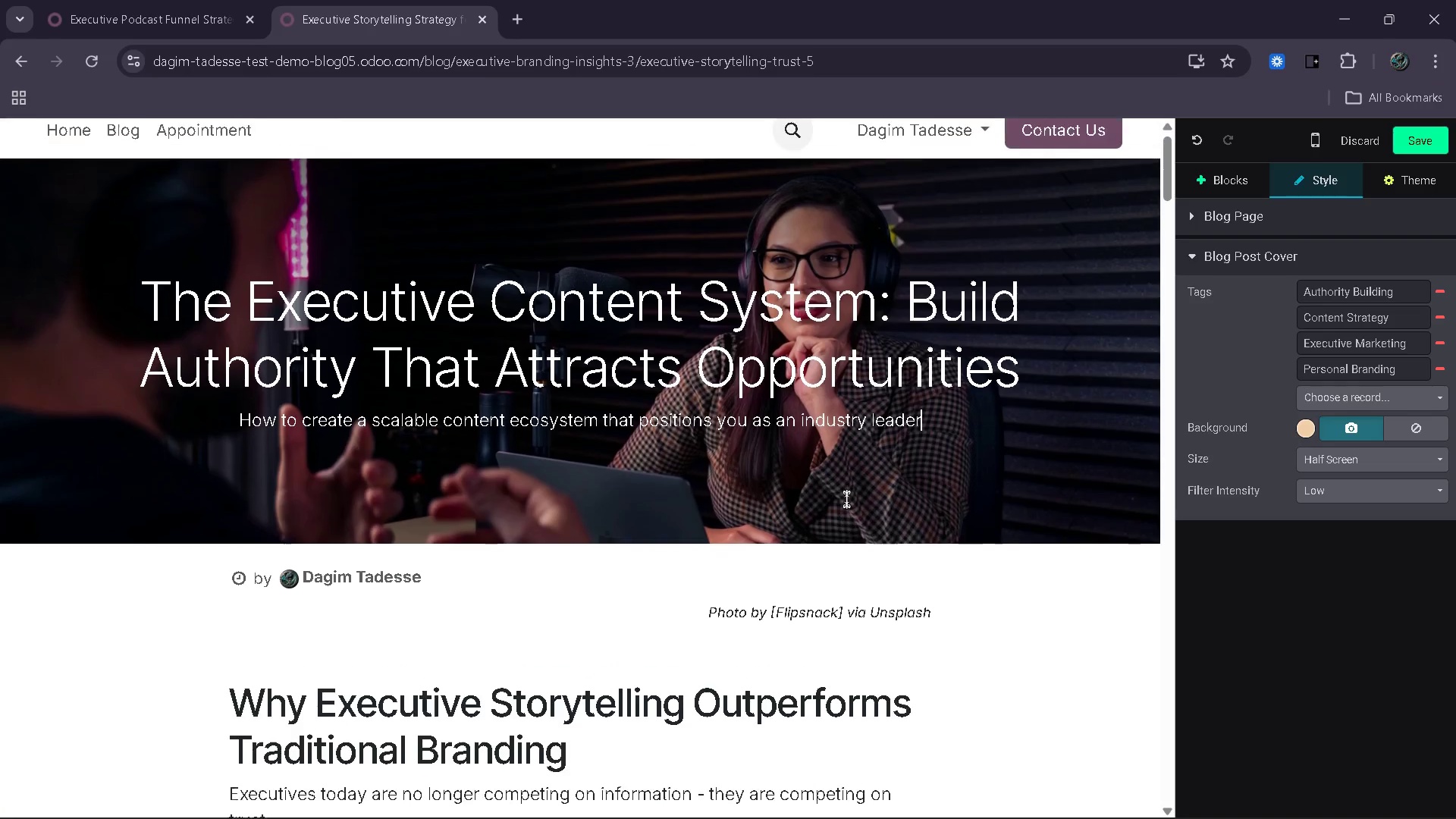 
left_click([1098, 361])
 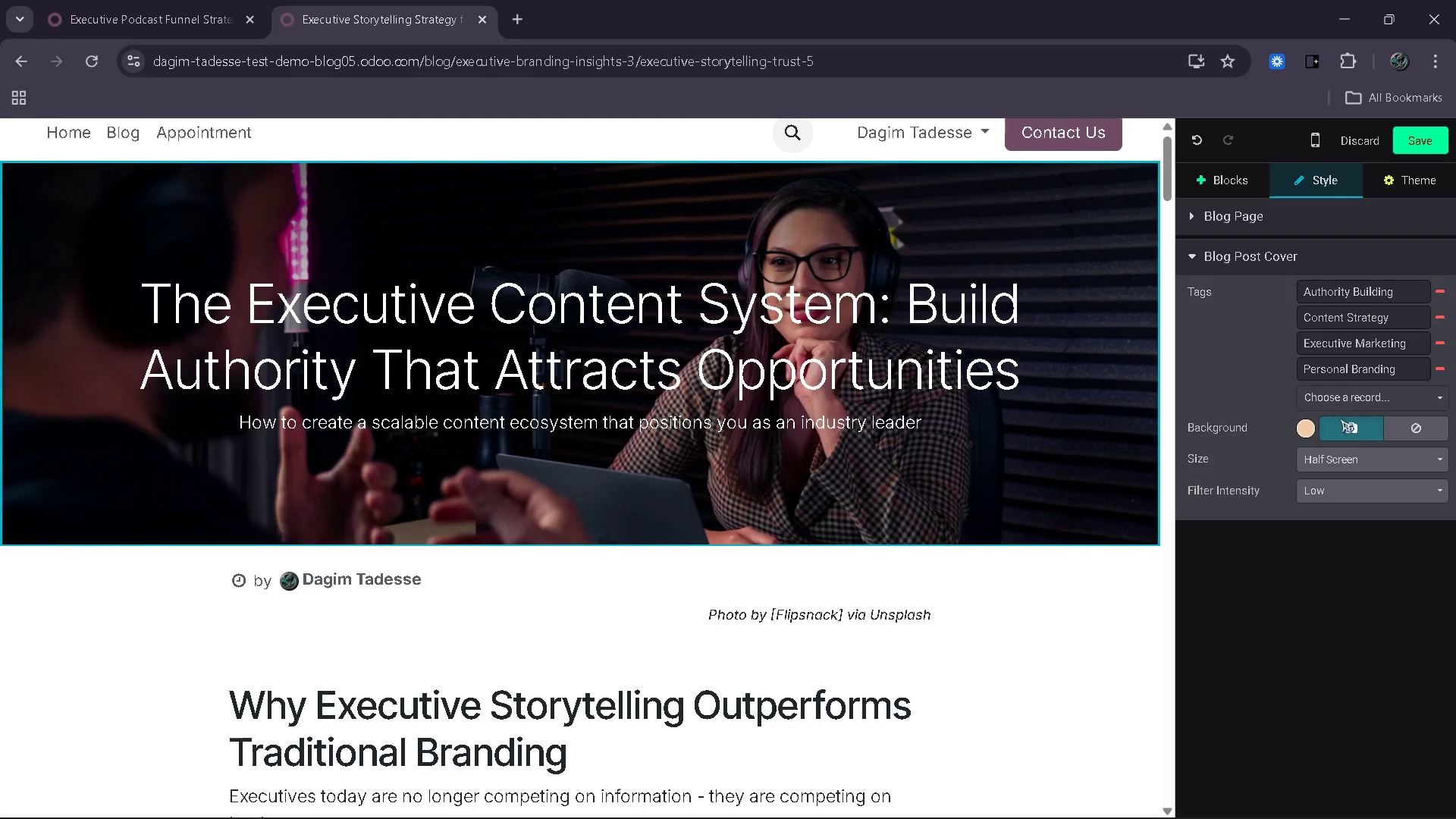 
left_click([1340, 425])
 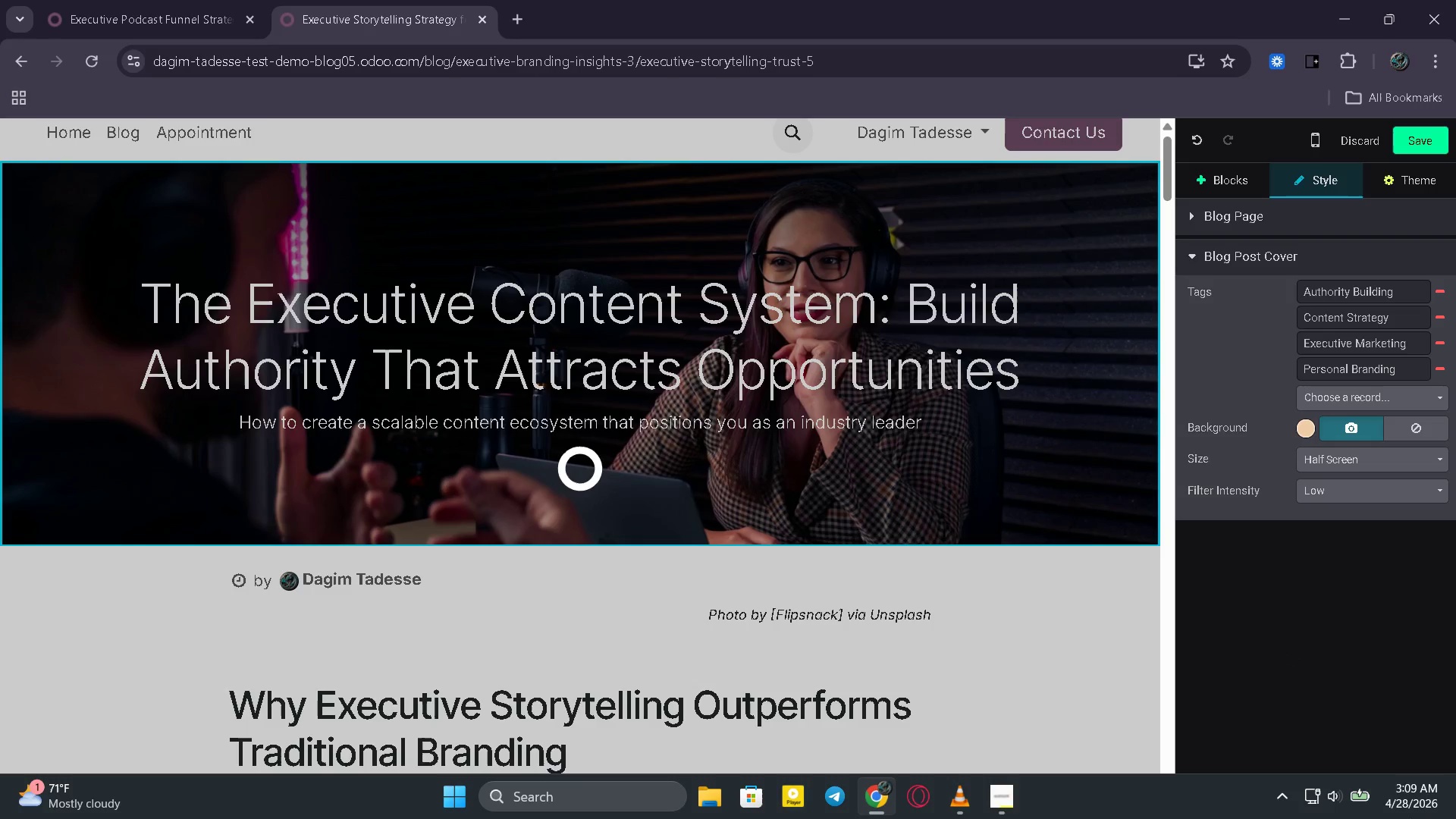 
wait(15.22)
 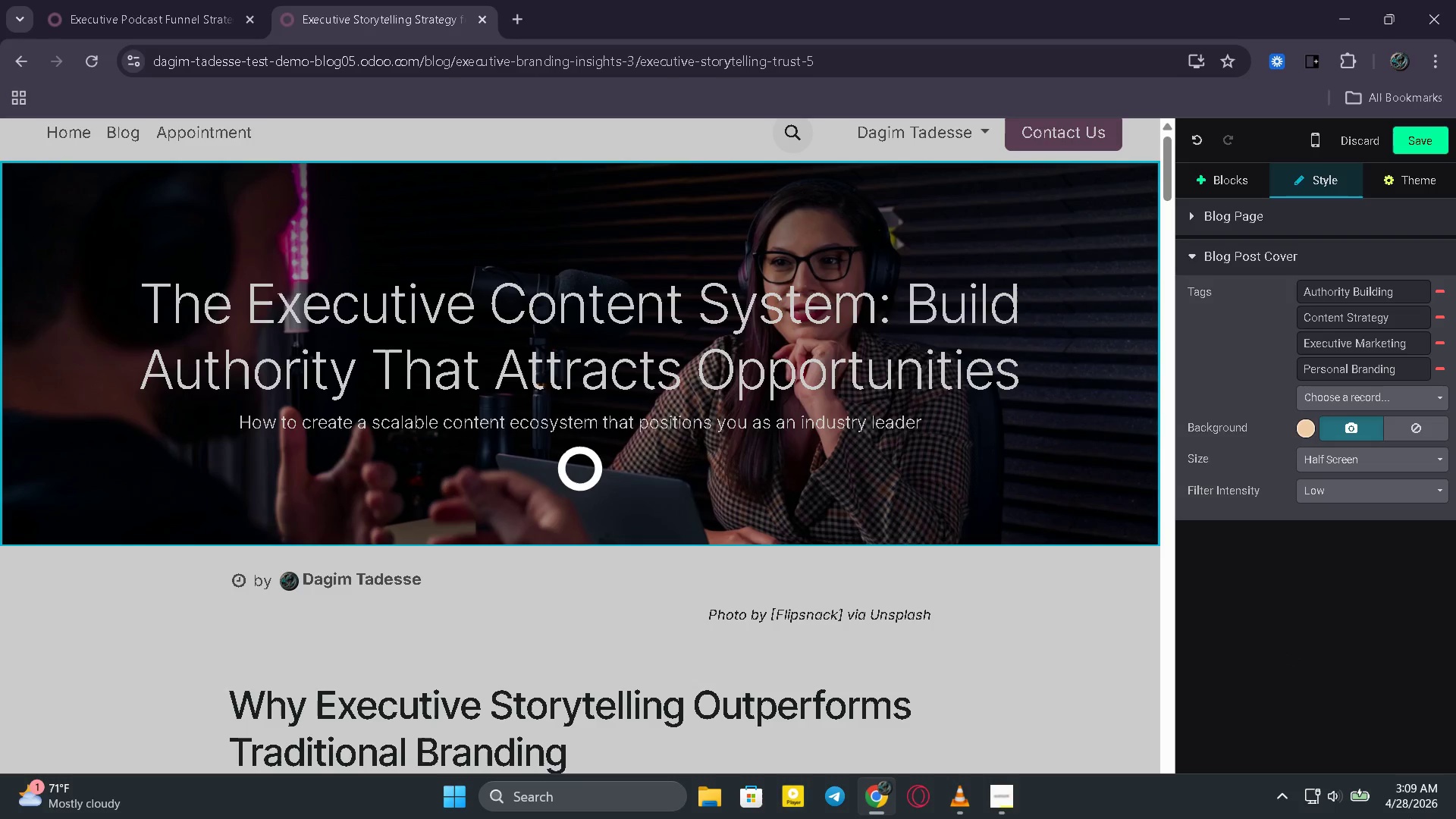 
left_click([1107, 610])
 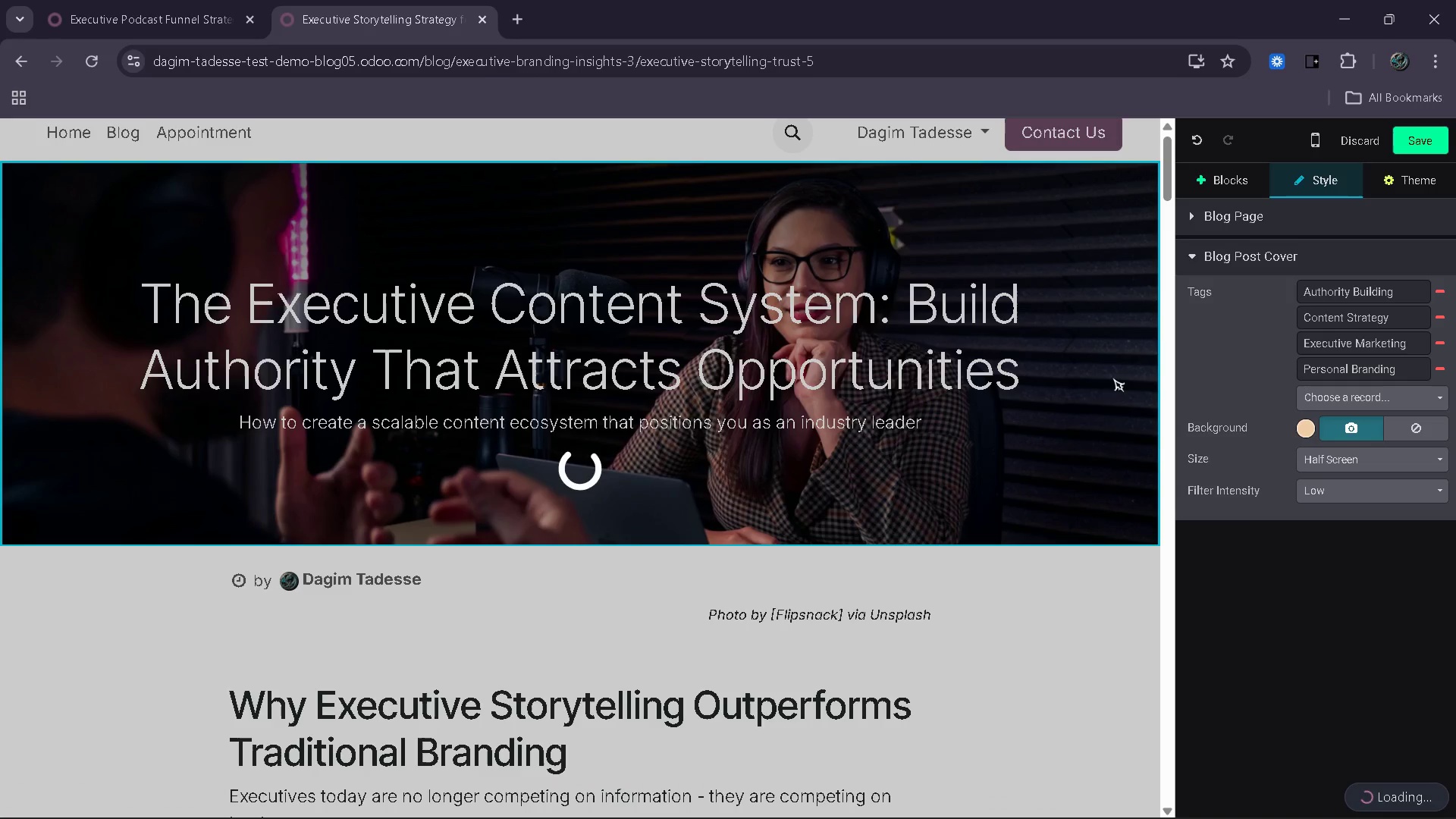 
left_click([1336, 423])
 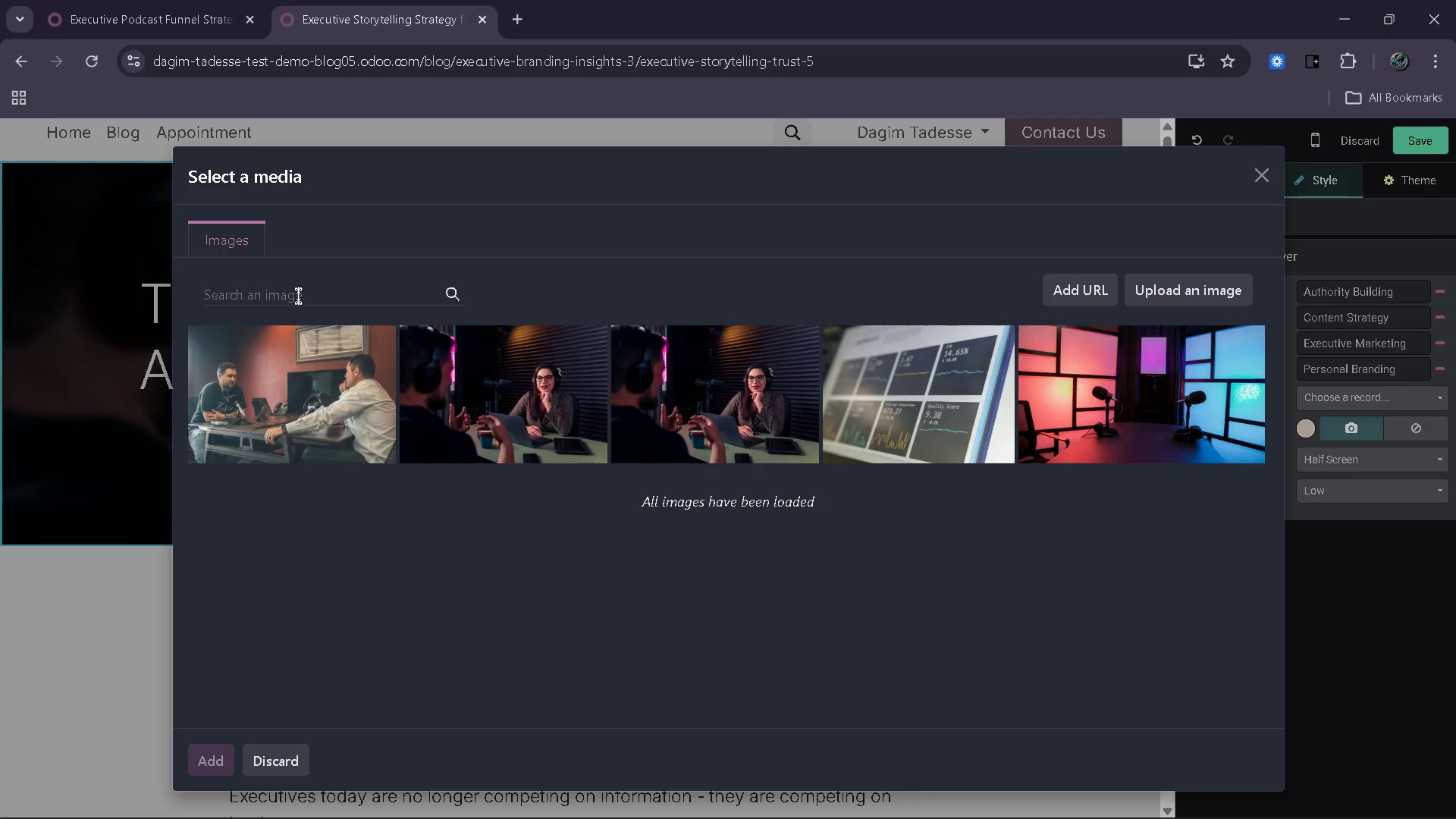 
left_click([288, 399])
 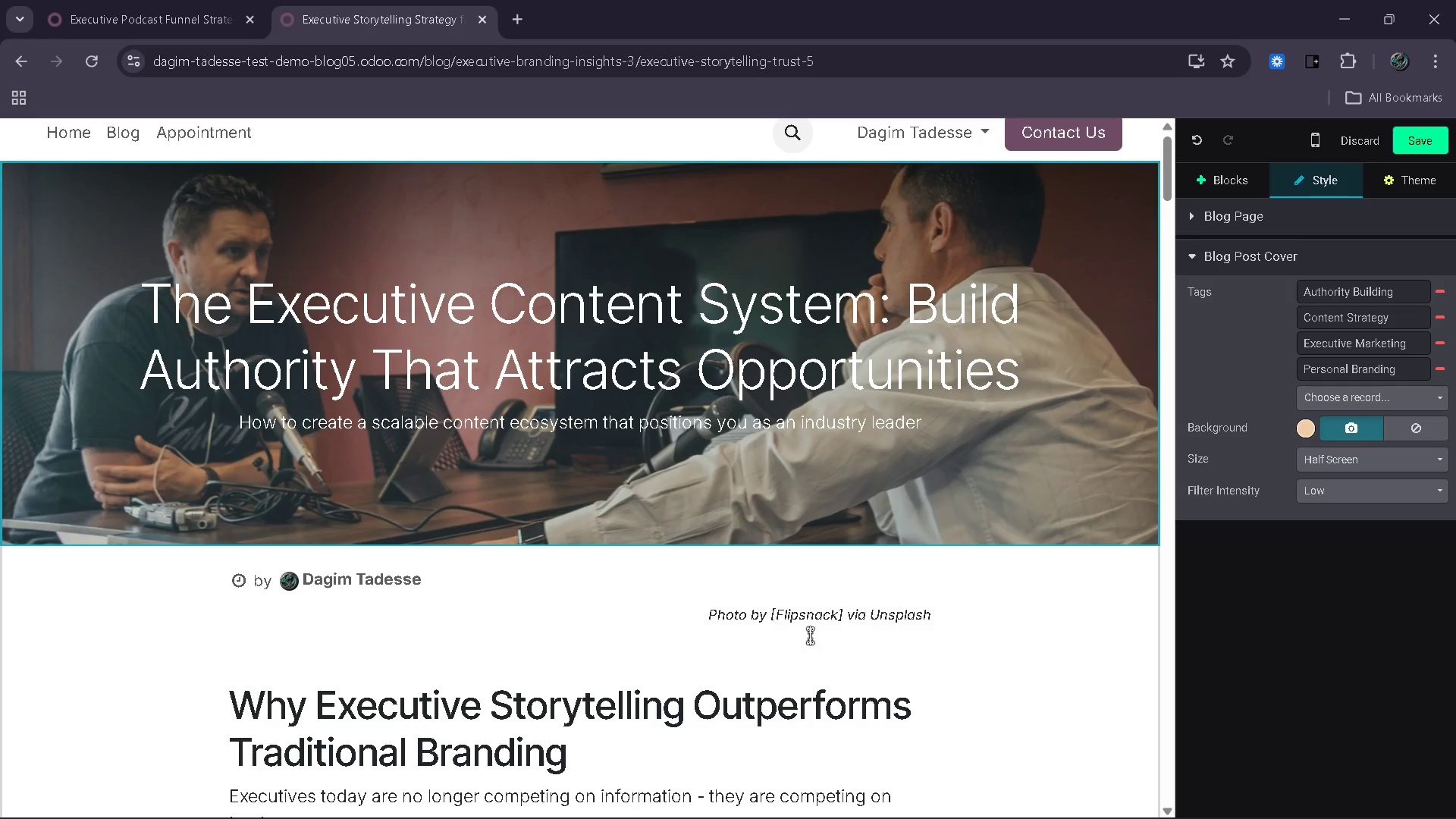 
left_click_drag(start_coordinate=[839, 620], to_coordinate=[777, 624])
 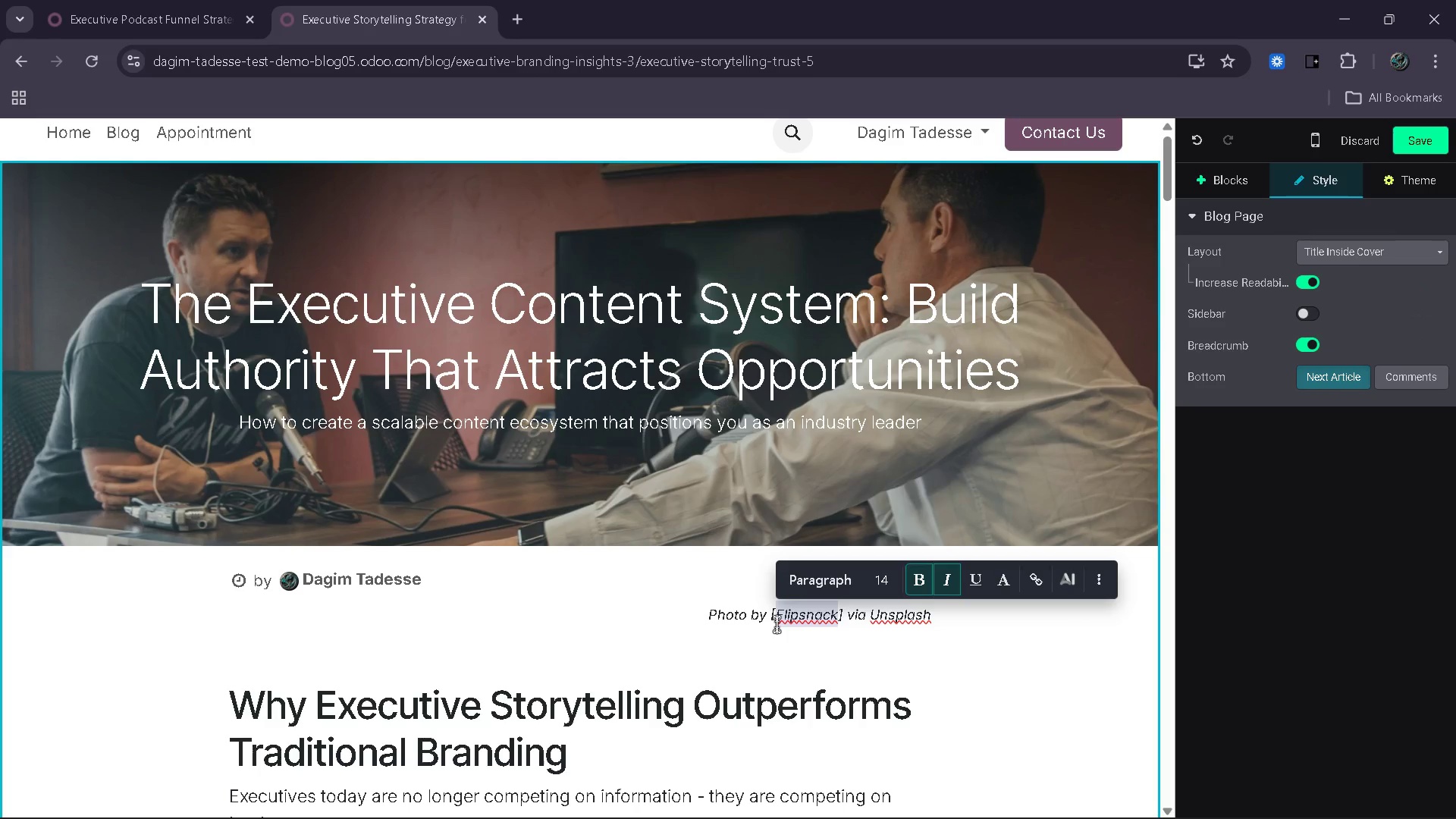 
type(Quilia)
 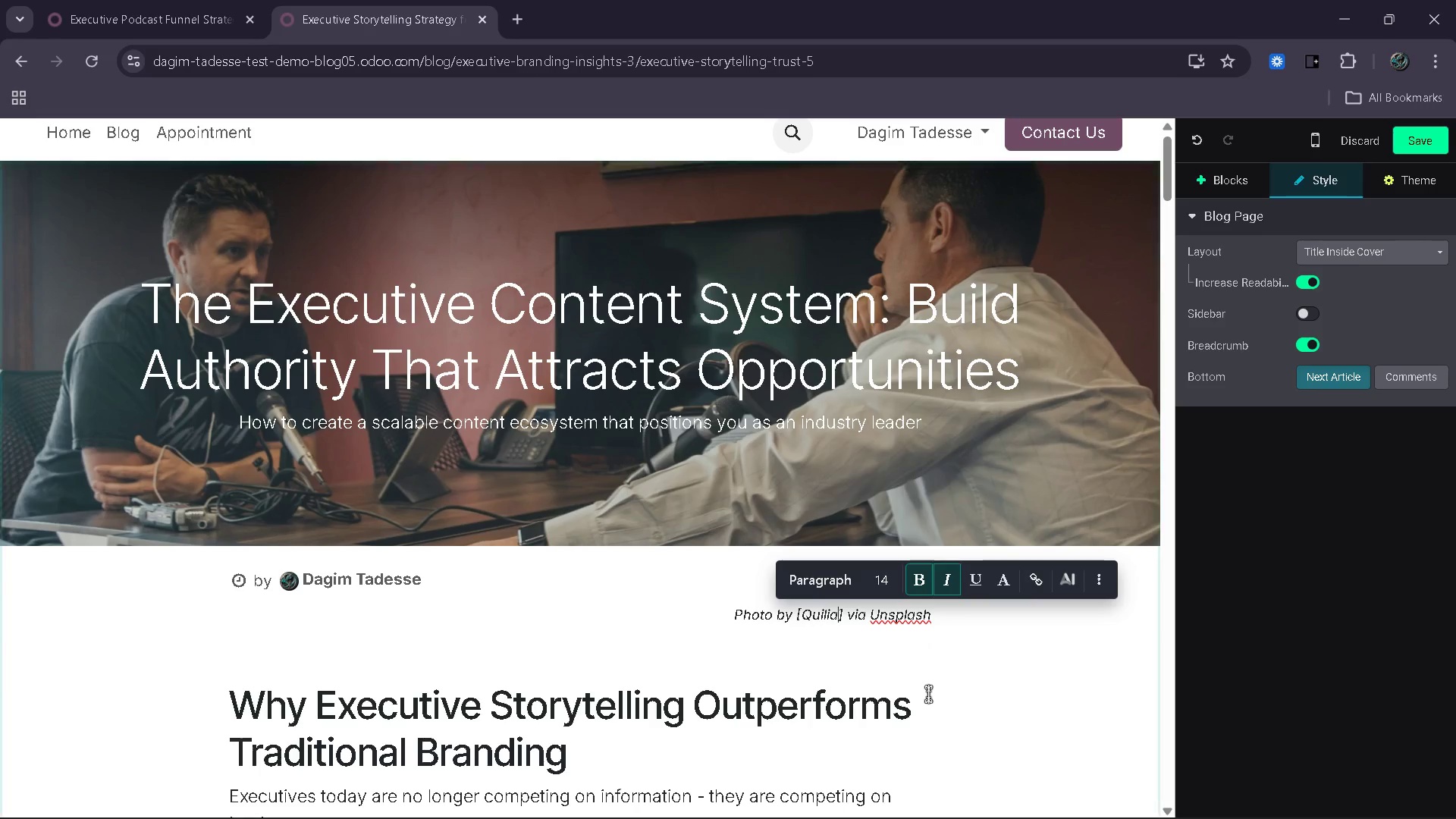 
left_click([974, 714])
 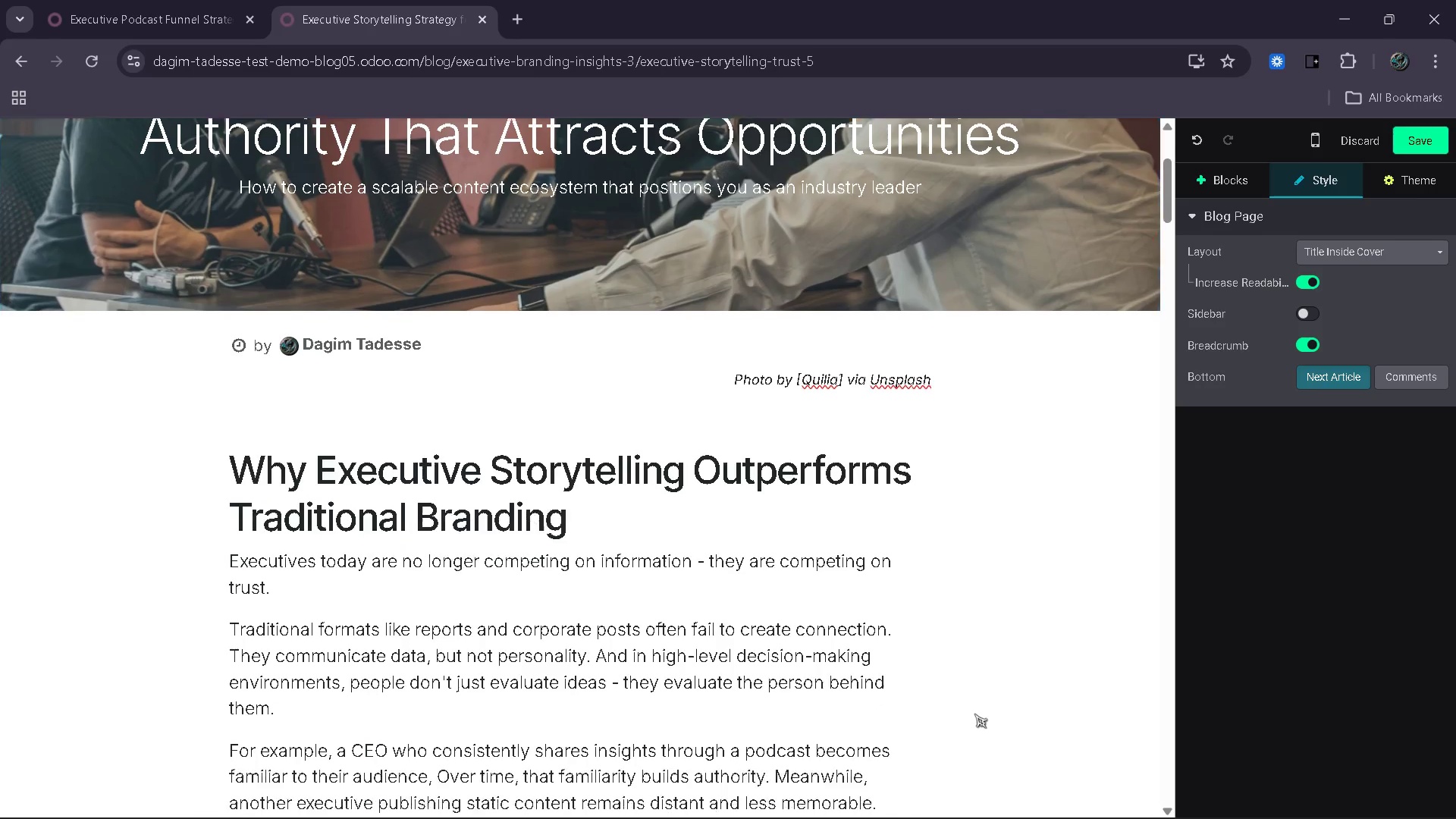 
left_click_drag(start_coordinate=[595, 453], to_coordinate=[237, 404])
 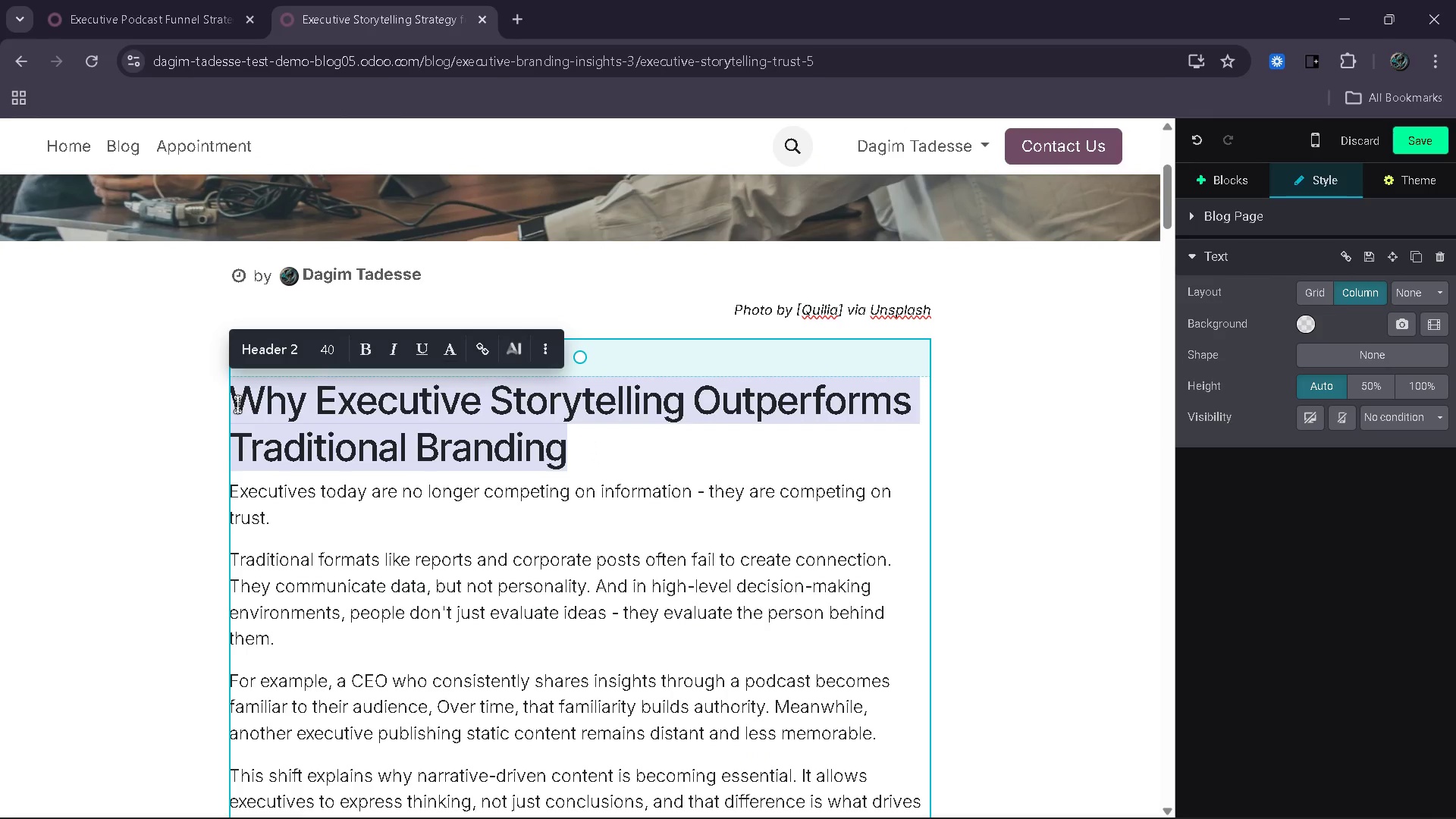 
type(The Executive Authority /)
key(Backspace)
type(System Through Content)
 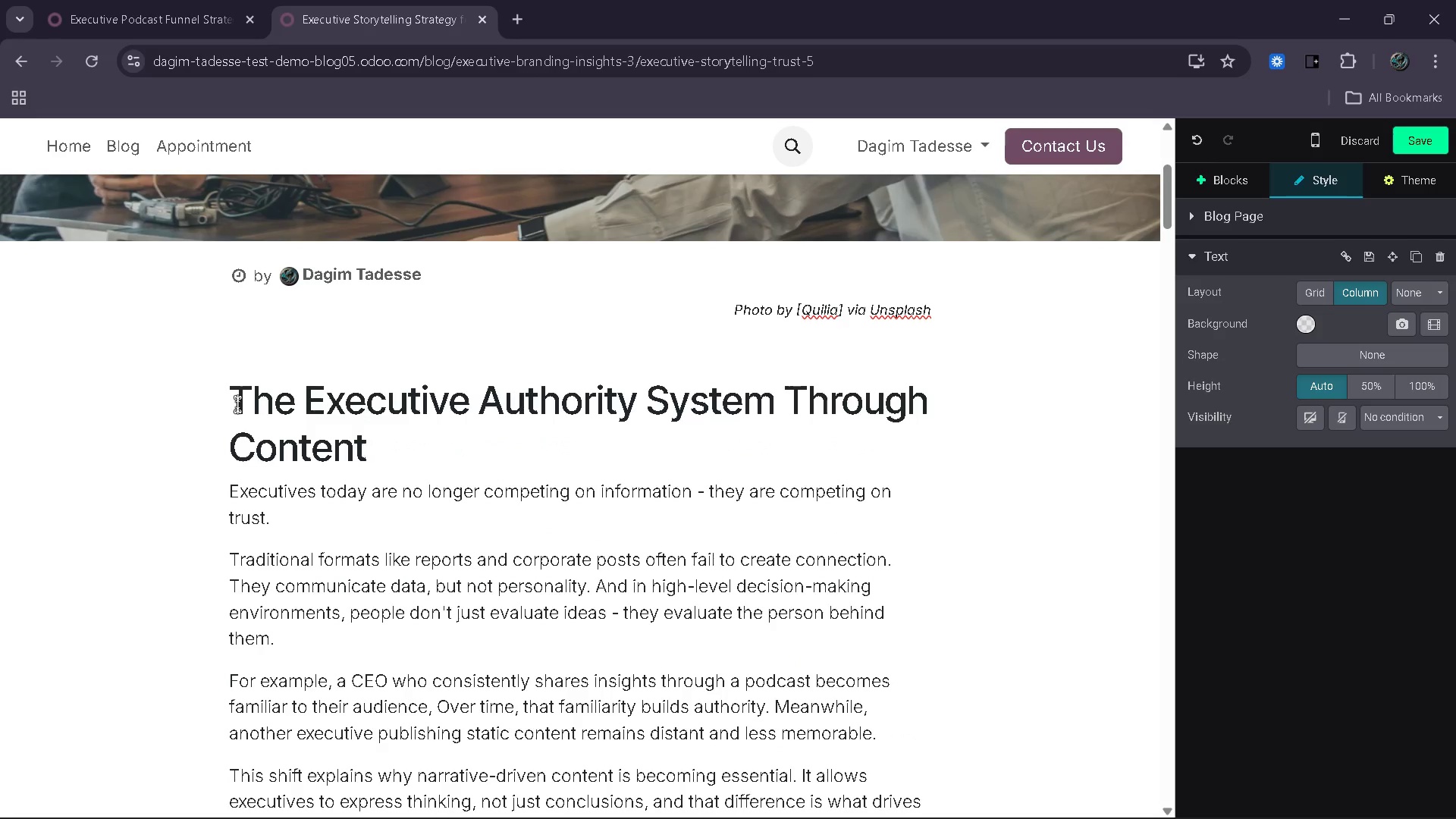 
left_click_drag(start_coordinate=[550, 528], to_coordinate=[231, 582])
 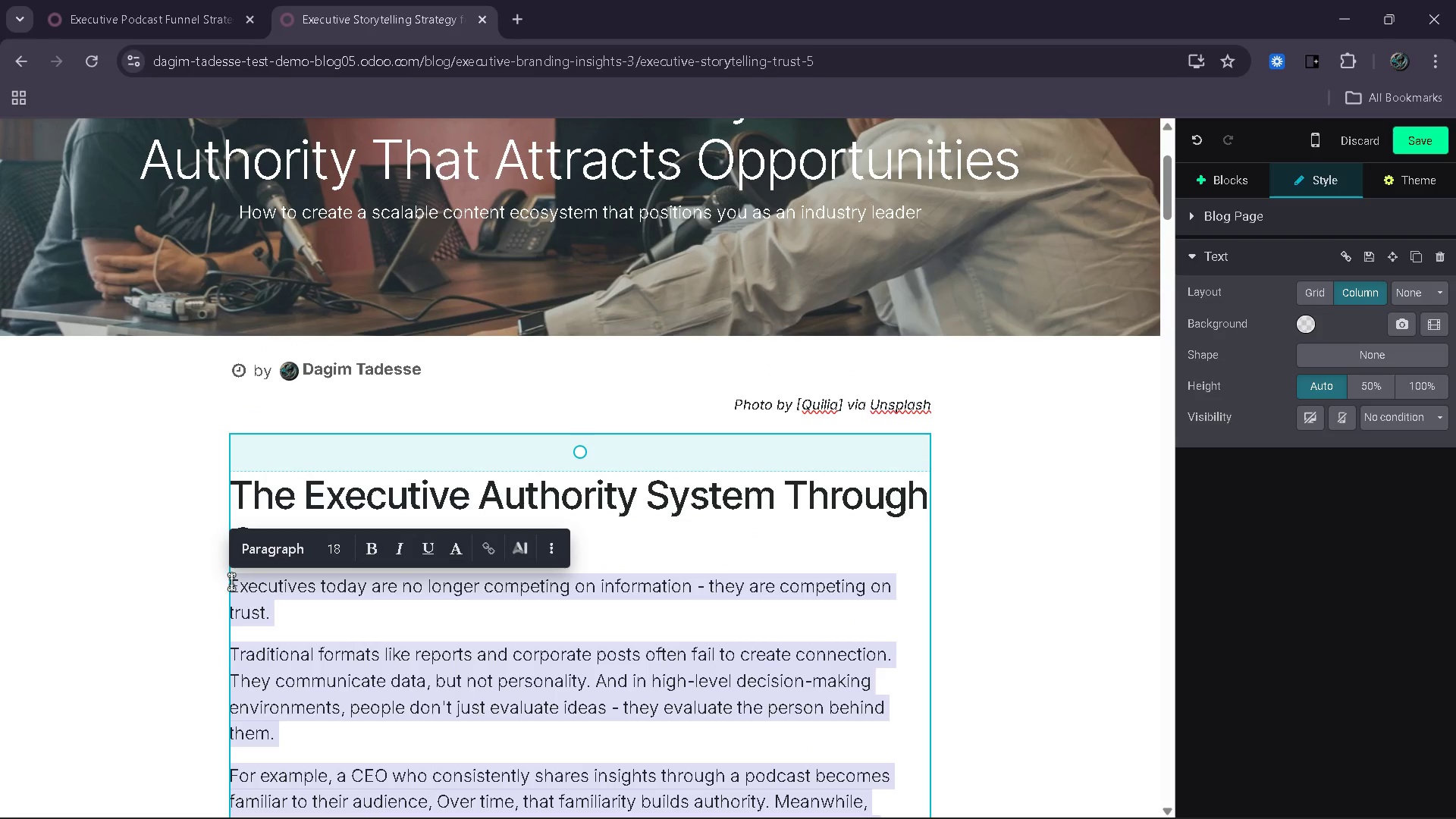 
type(Authority is not built through one post or one compaign - it is buillt through)
 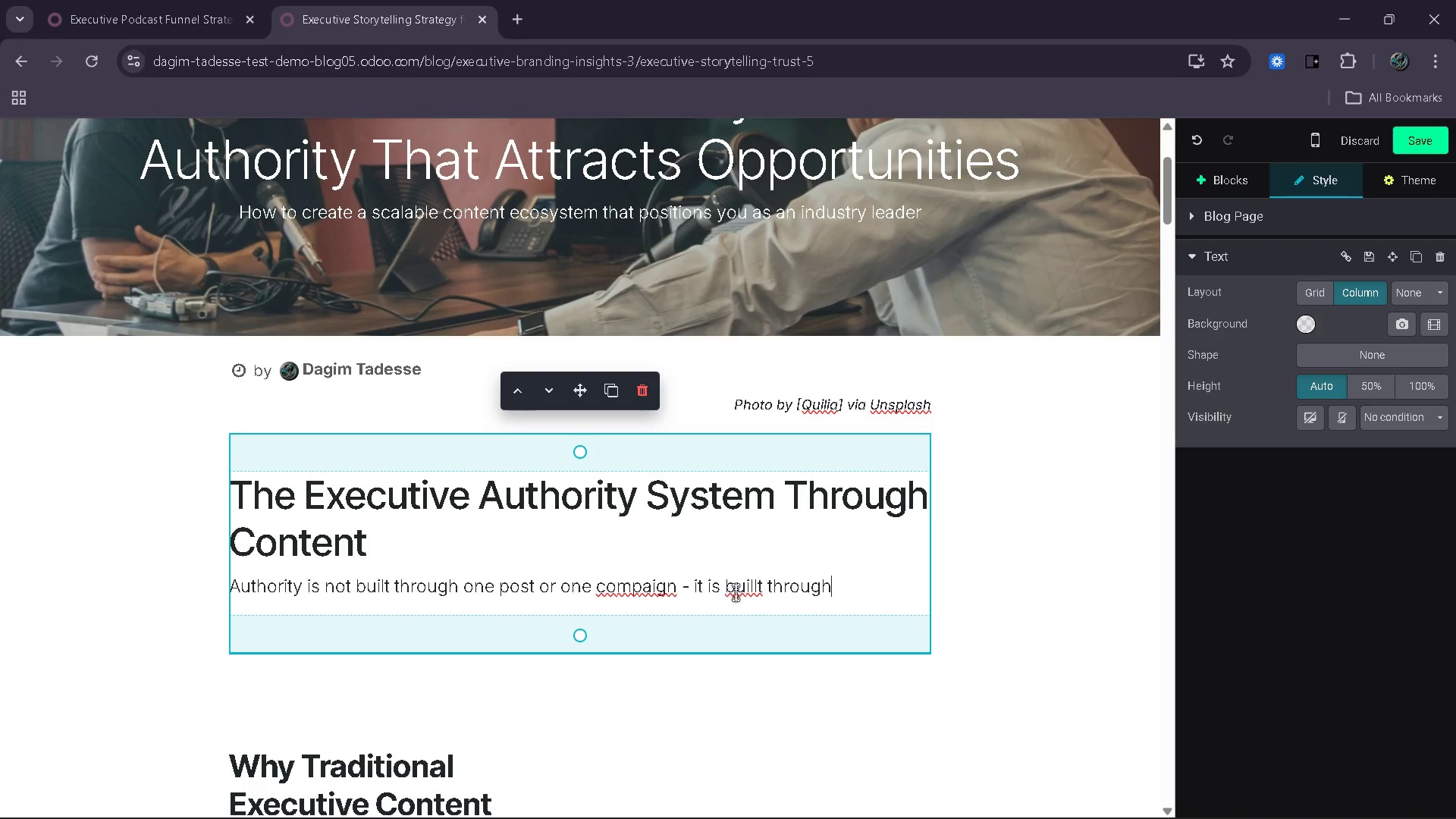 
left_click([758, 595])
 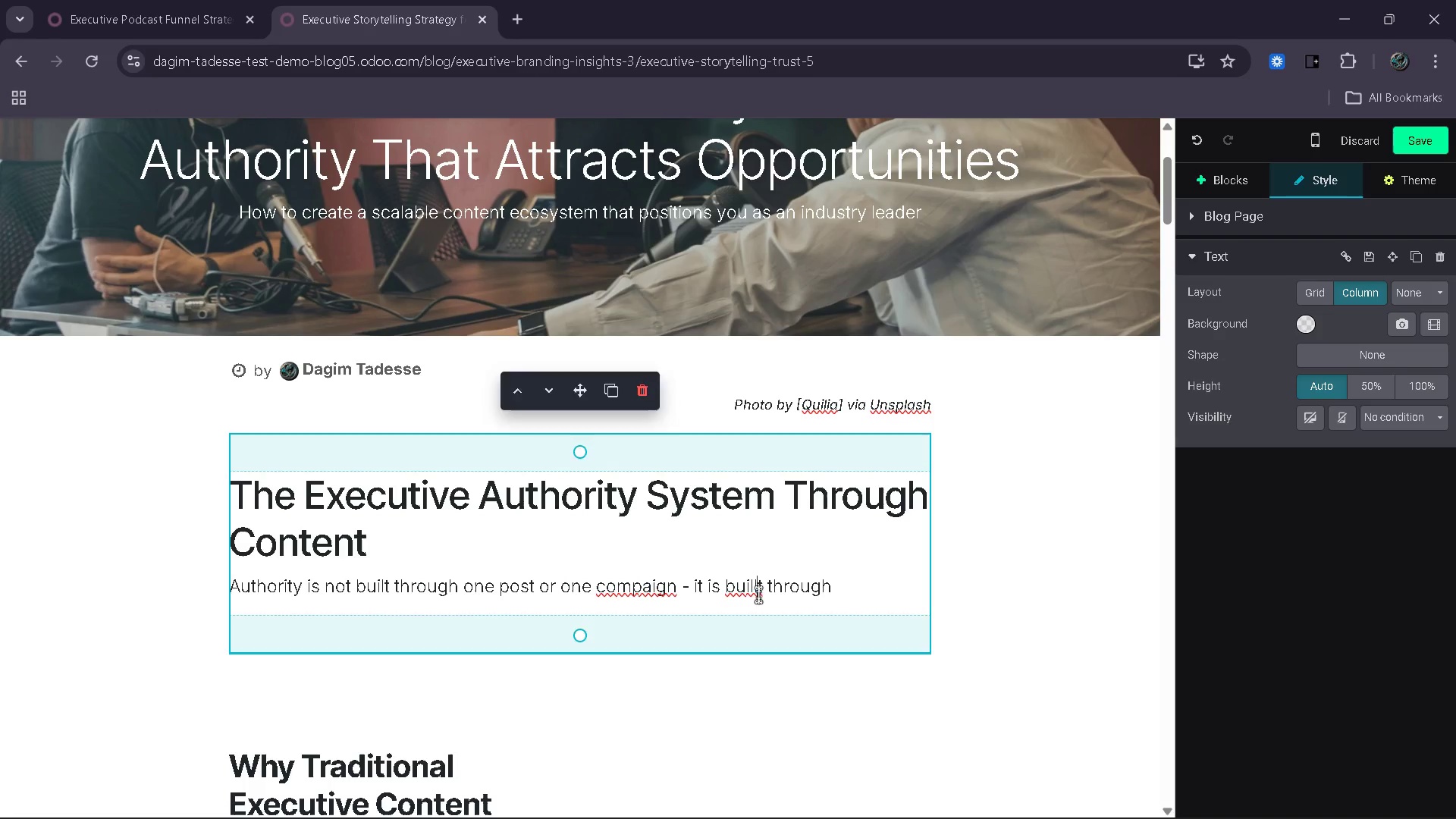 
key(Backspace)
 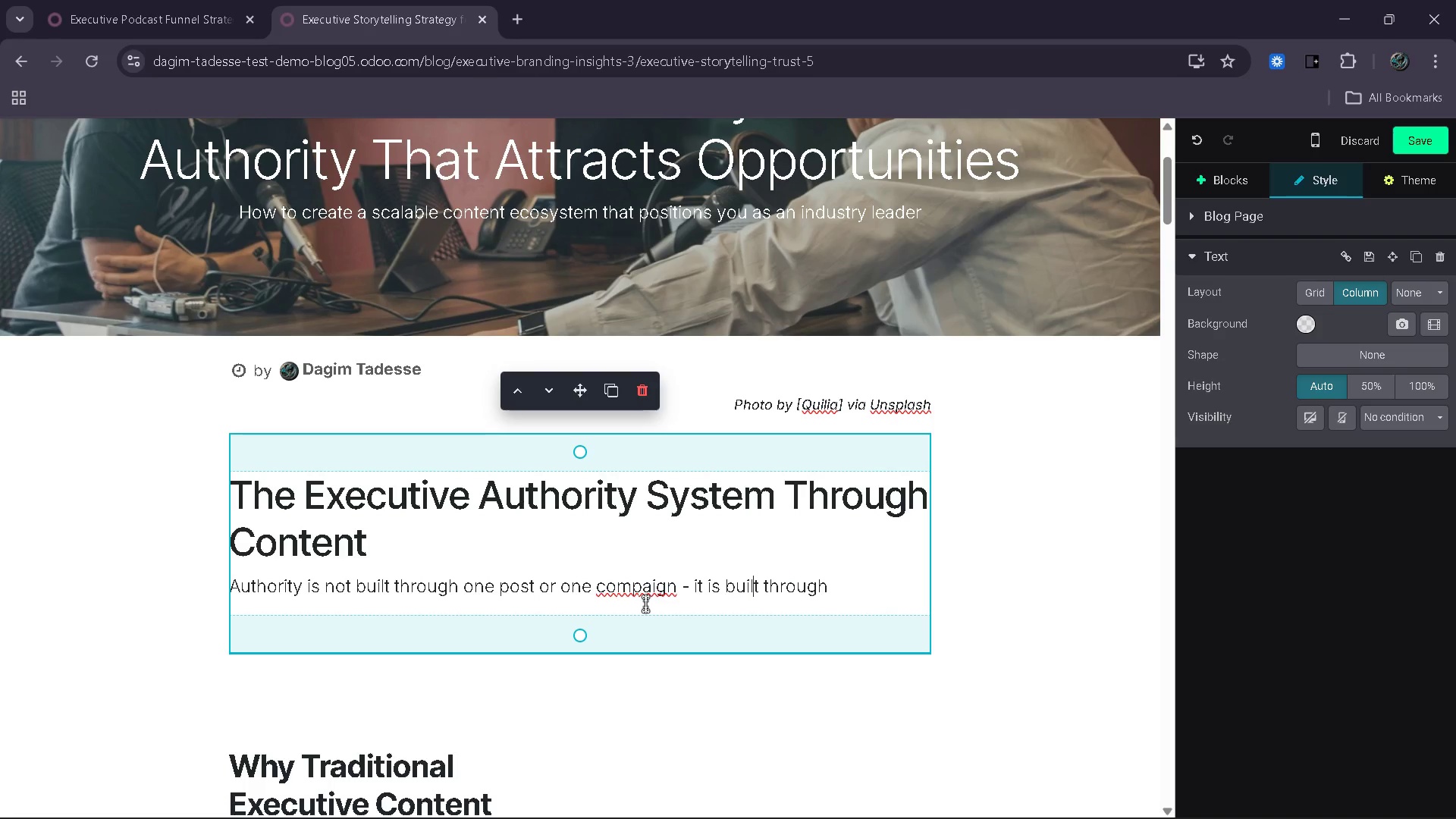 
wait(7.45)
 